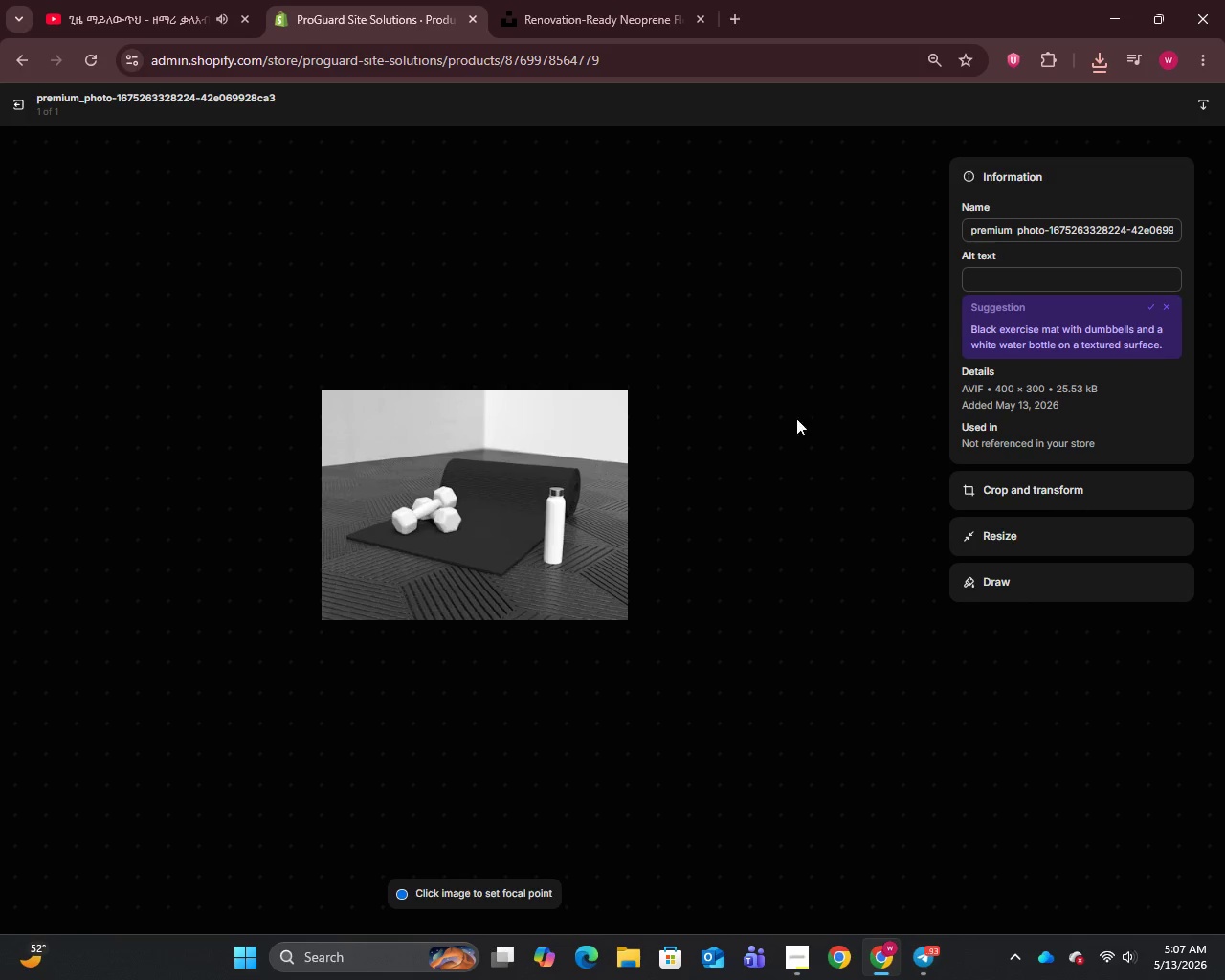 
left_click([1020, 237])
 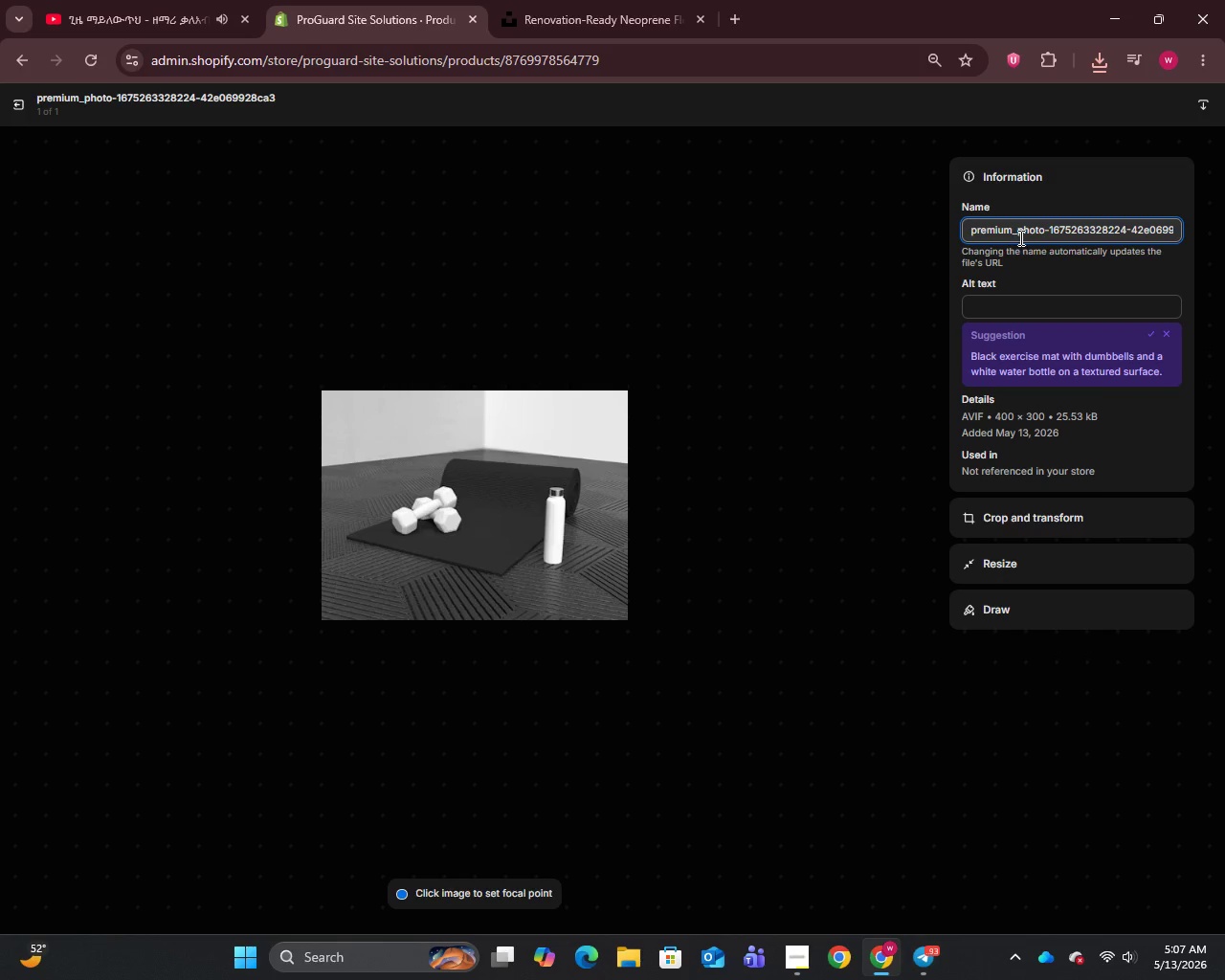 
key(Control+A)
 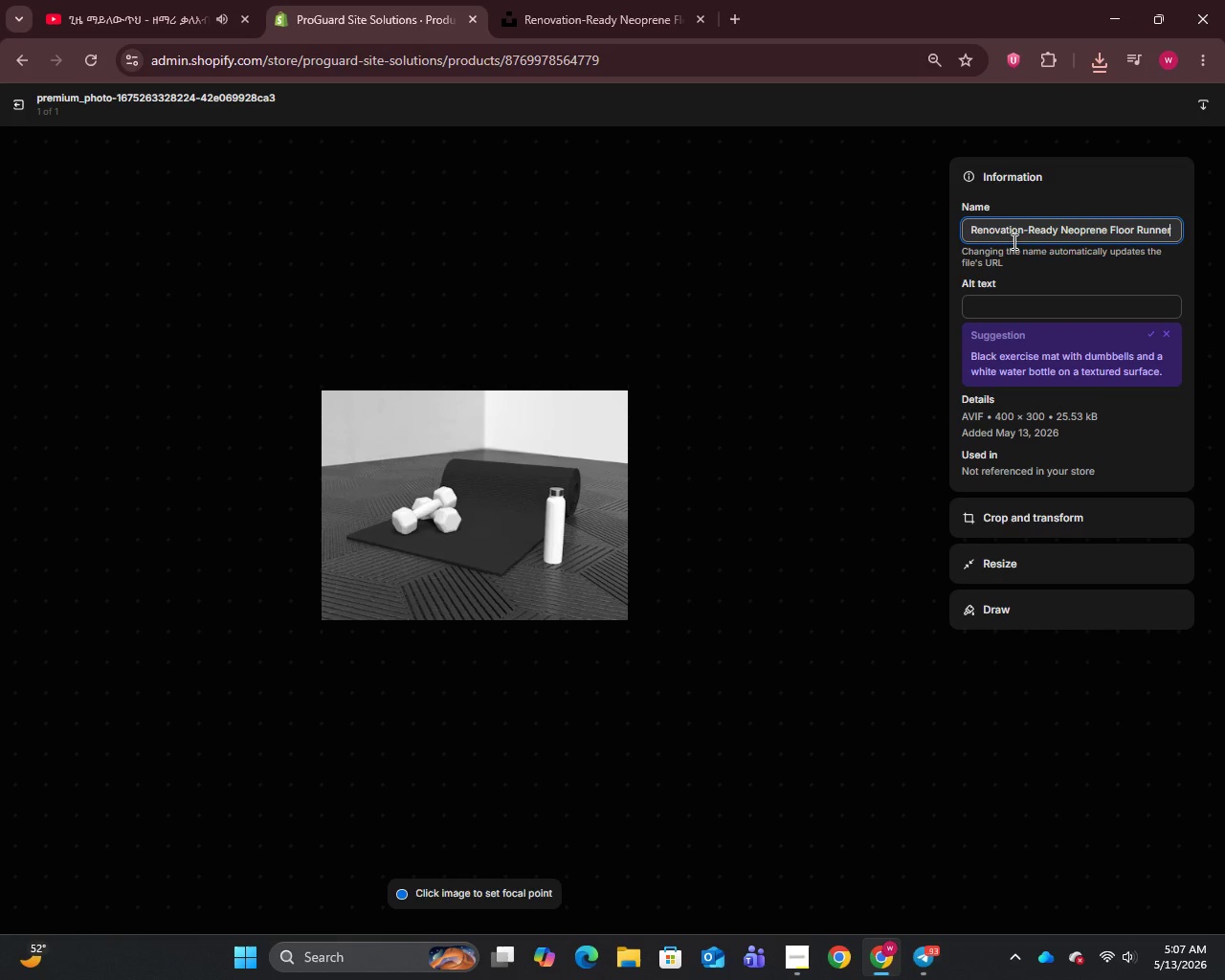 
key(Control+V)
 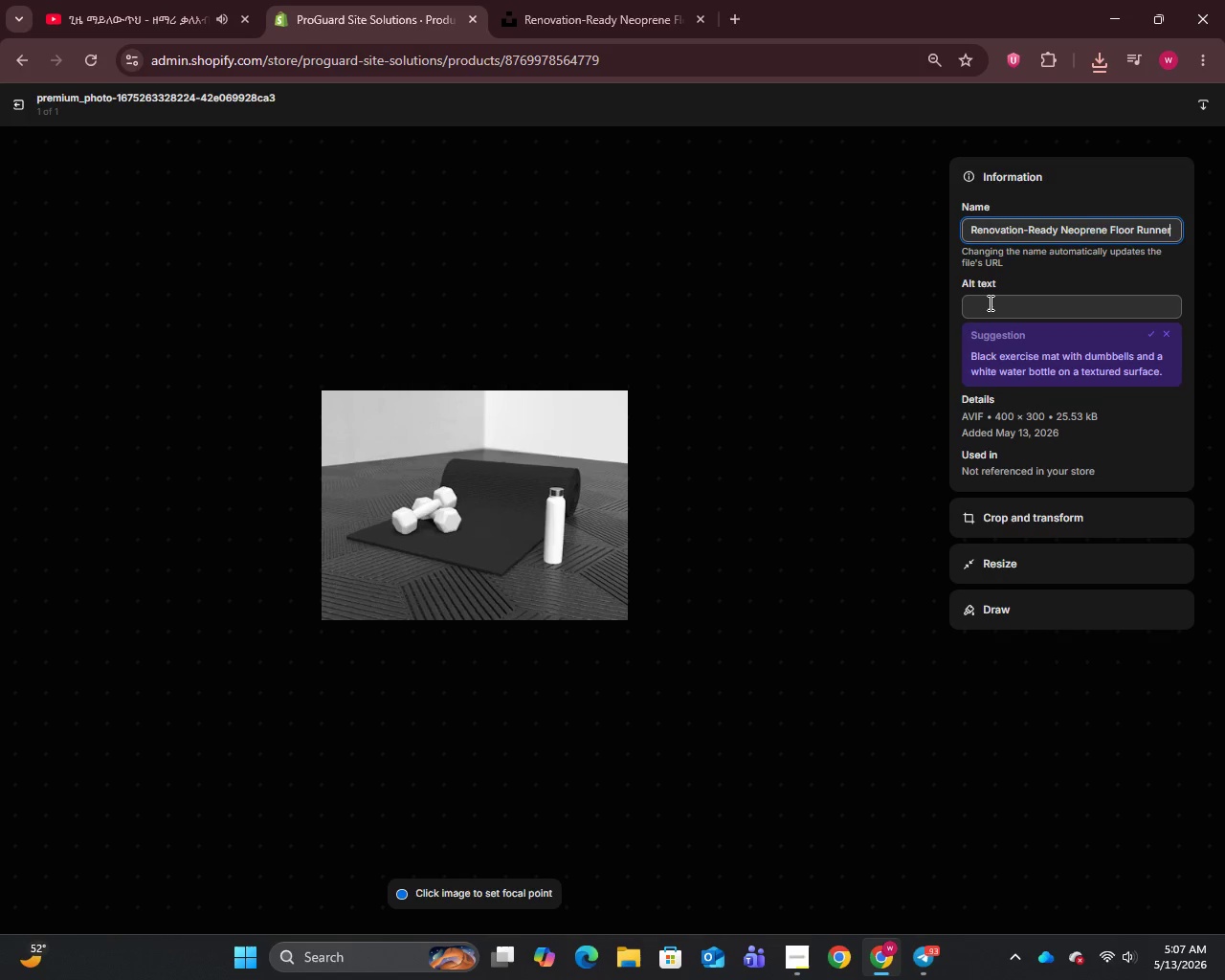 
left_click([989, 302])
 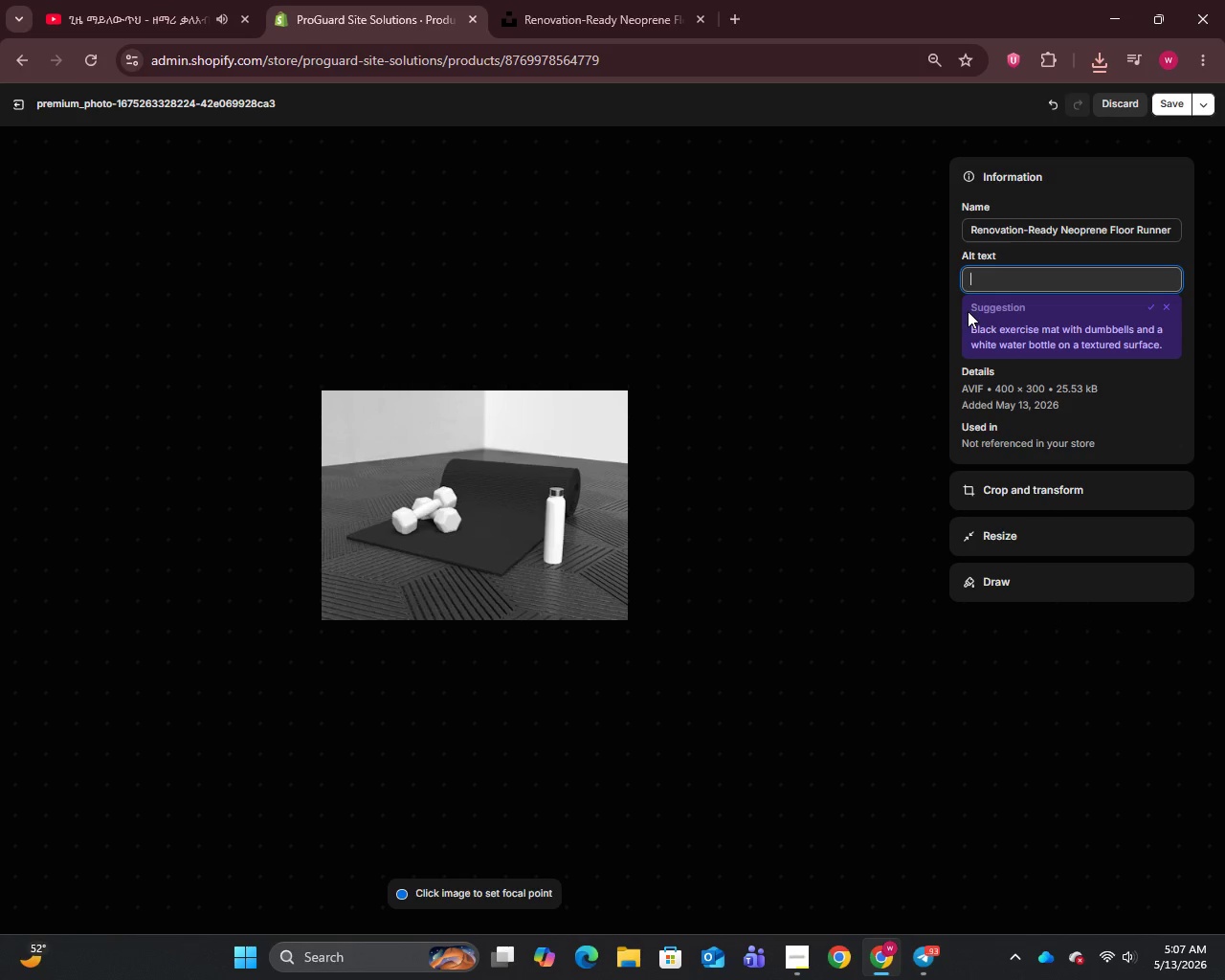 
type(Rennovation )
key(Backspace)
type(-Ready B)
key(Backspace)
type(Neoprene Floor Runner 27in x 20ft - ProGuard Site Solutions washable reusable slip-resistant floor protection for contractors)
 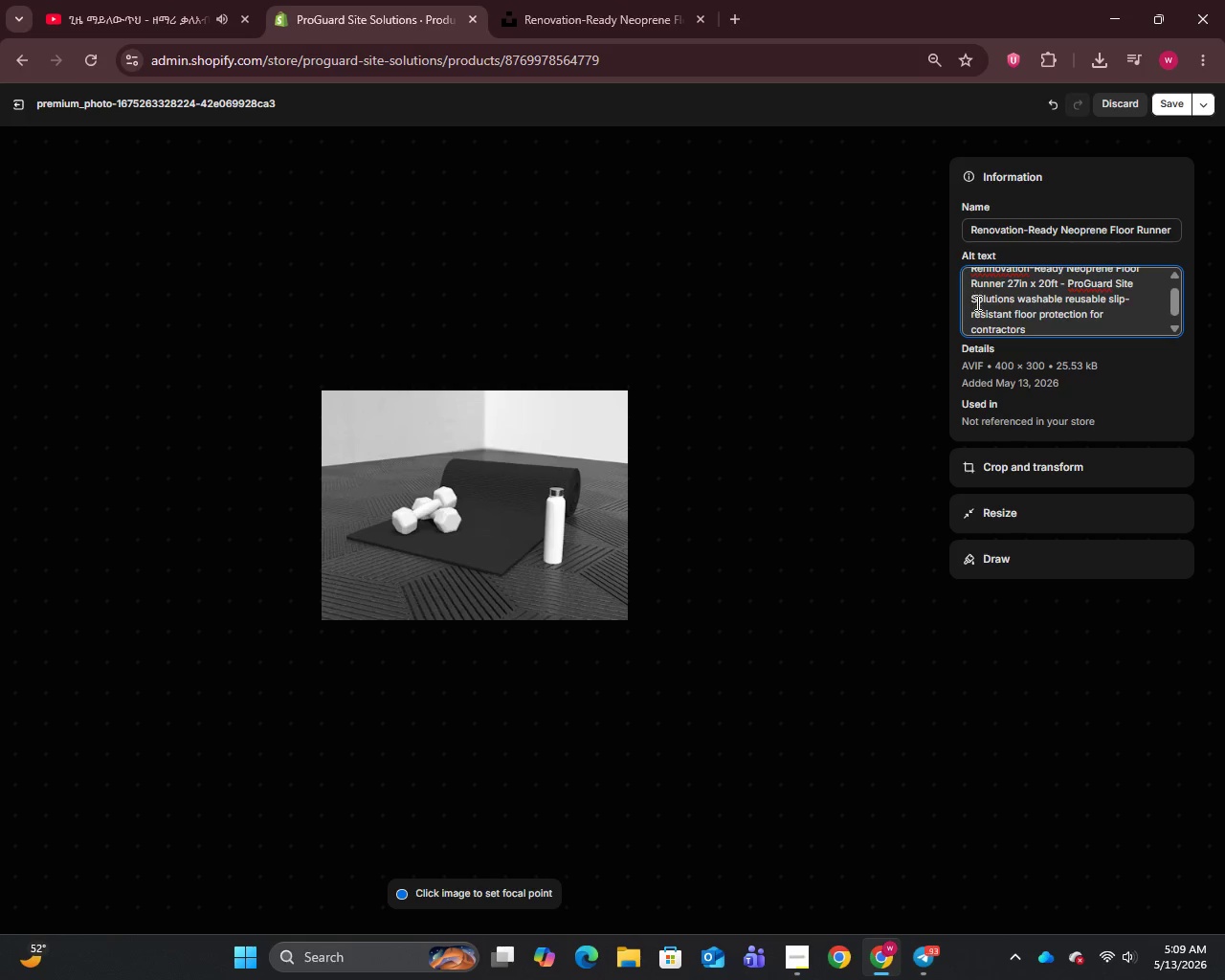 
scroll: coordinate [995, 313], scroll_direction: up, amount: 2.0
 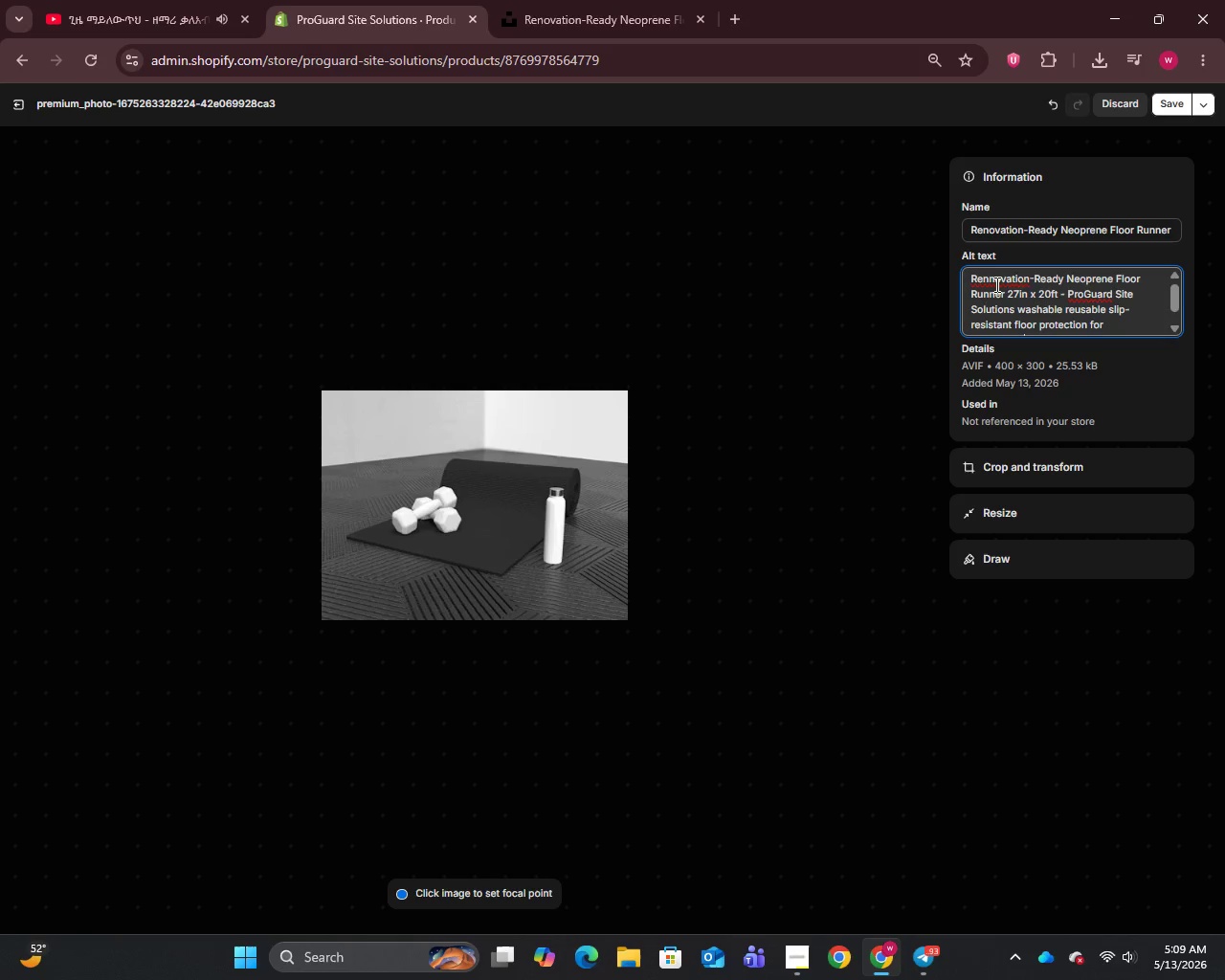 
left_click([992, 286])
 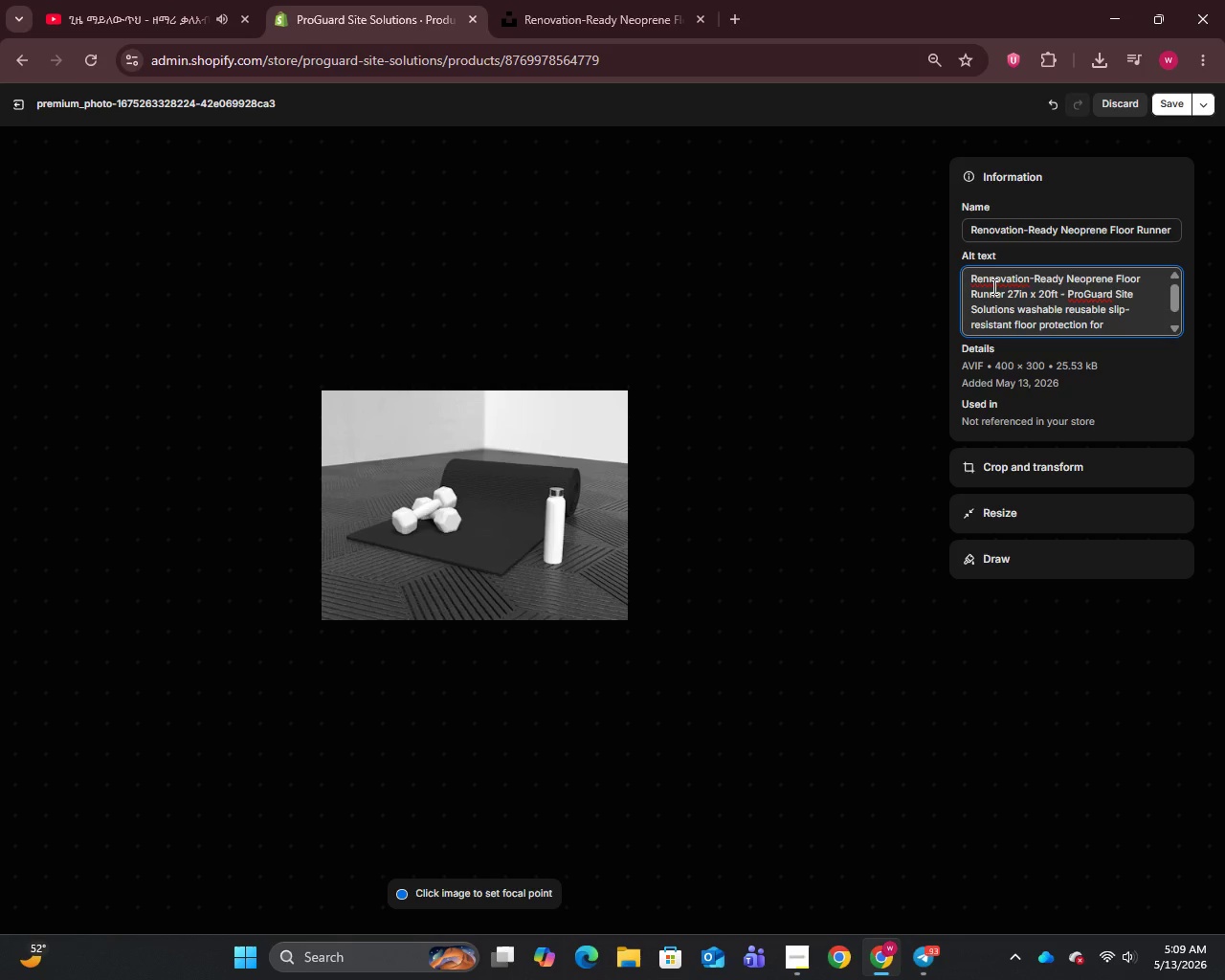 
key(Backspace)
 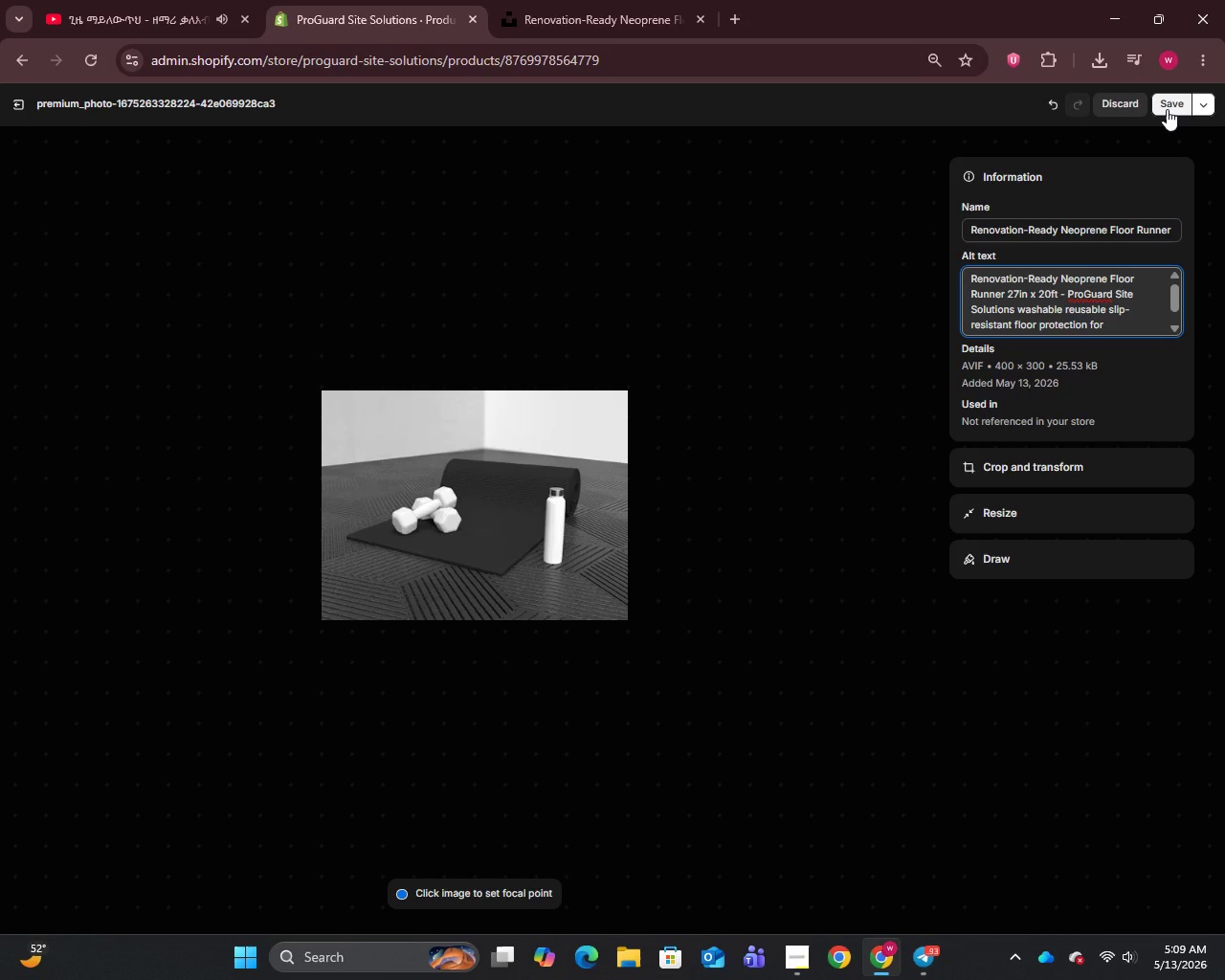 
left_click([1167, 109])
 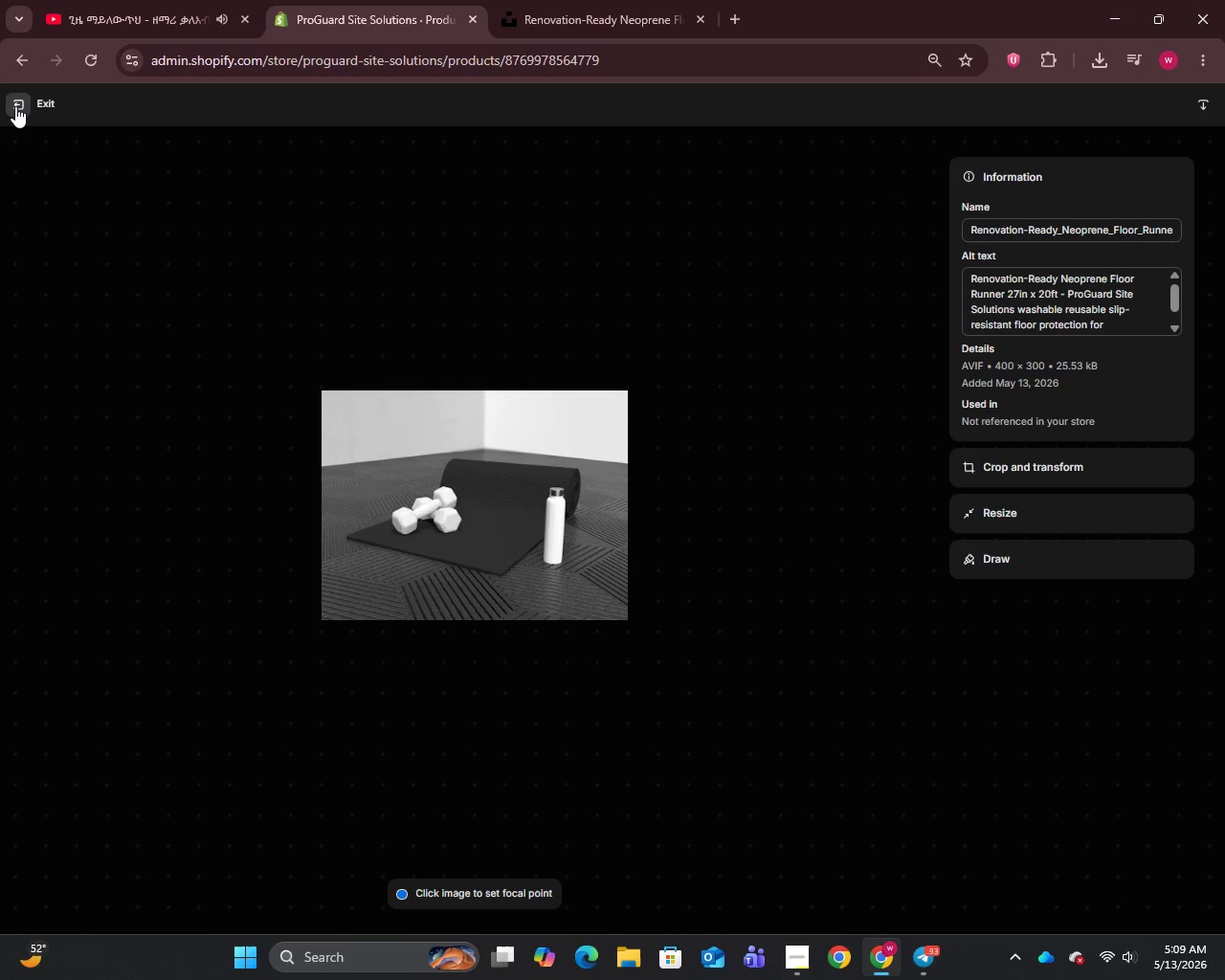 
left_click_drag(start_coordinate=[13, 109], to_coordinate=[19, 116])
 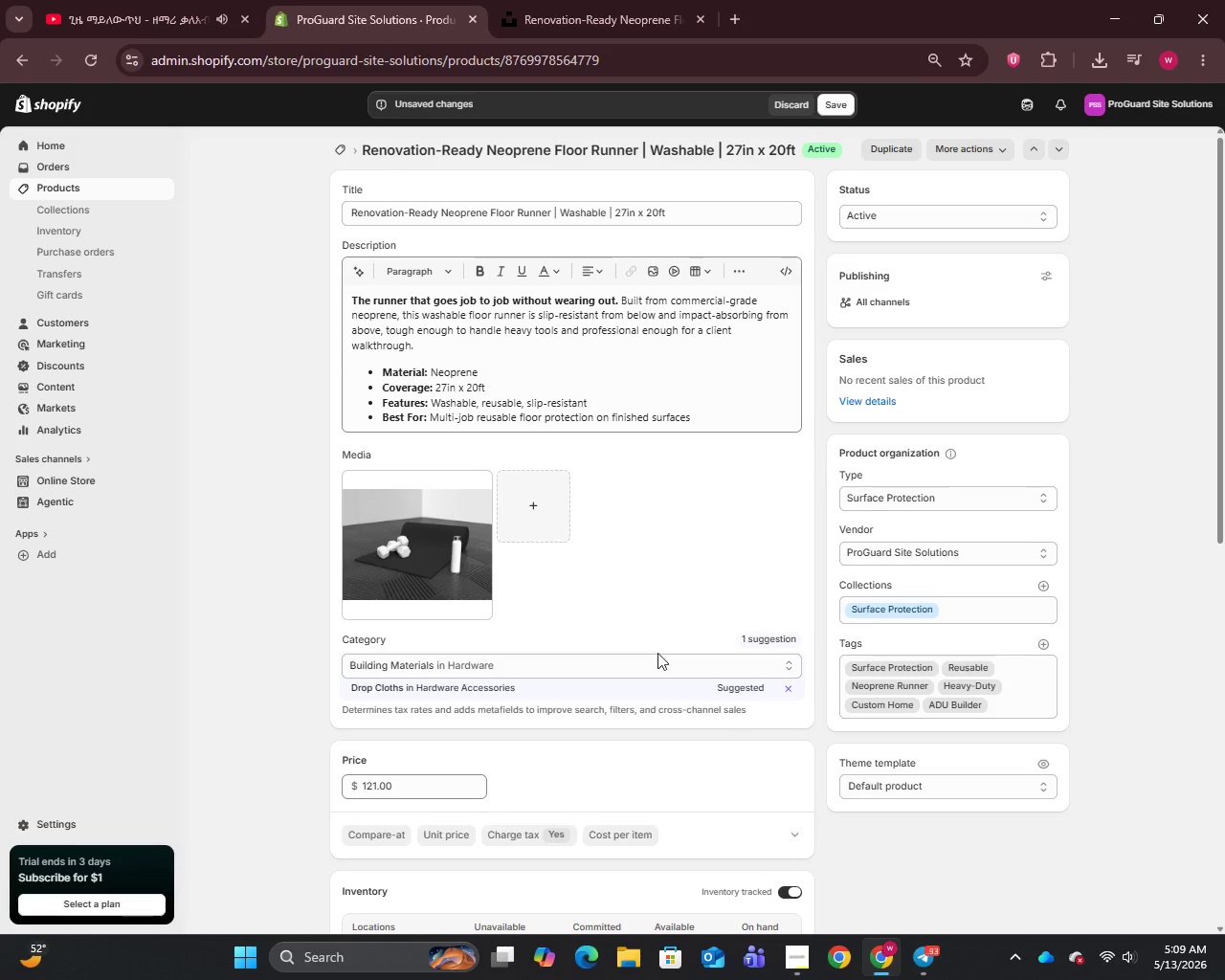 
scroll: coordinate [776, 759], scroll_direction: down, amount: 14.0
 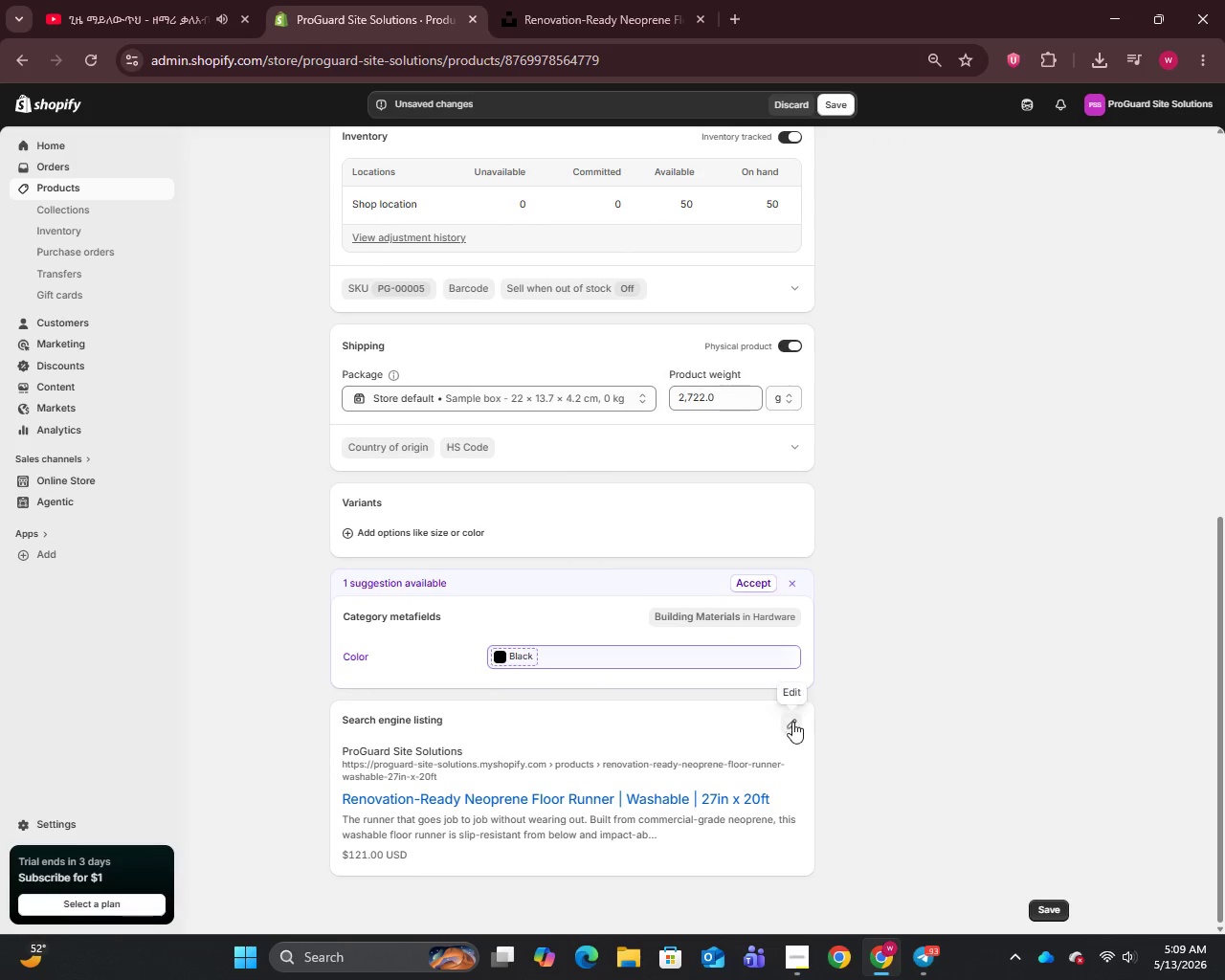 
left_click([793, 727])
 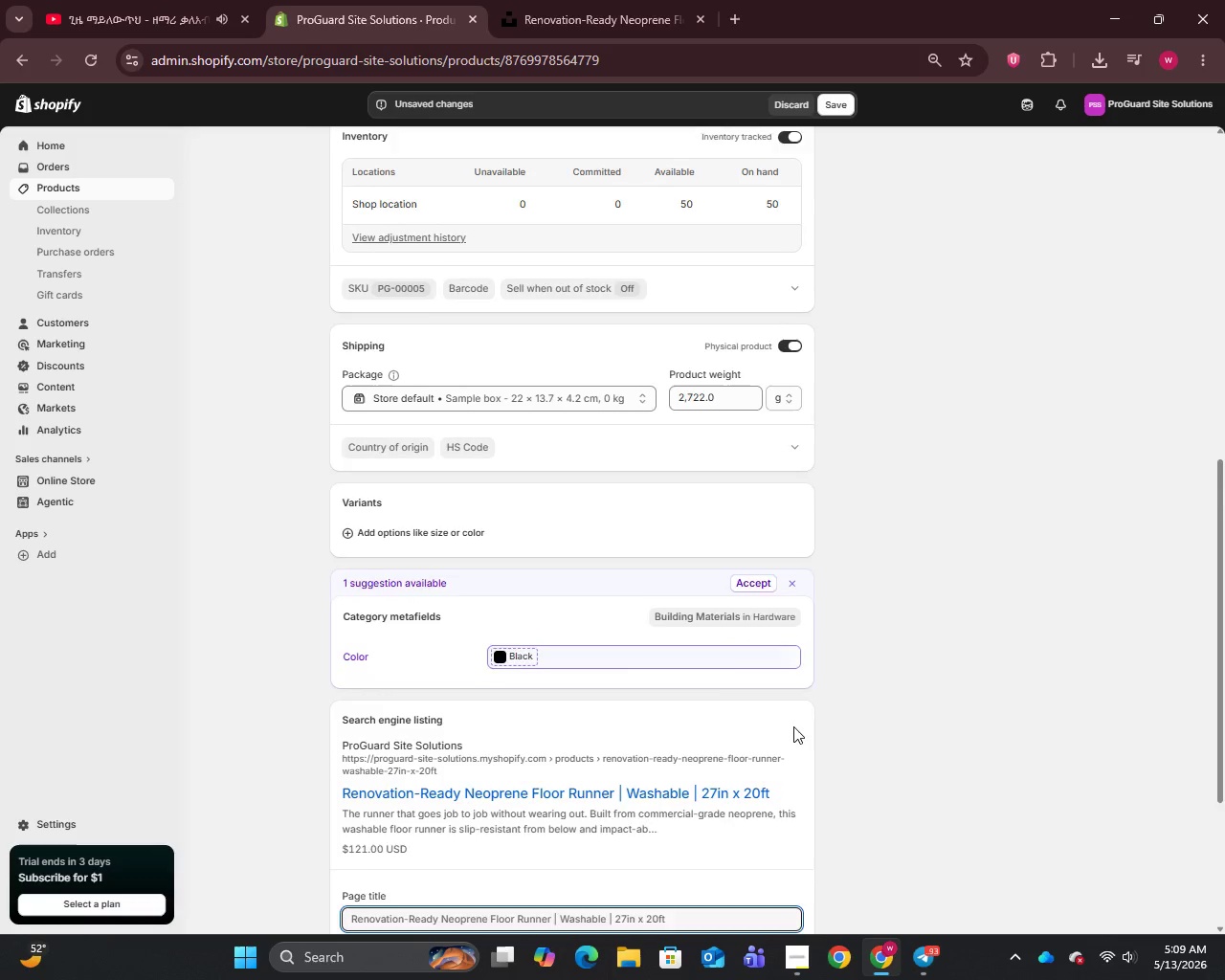 
scroll: coordinate [793, 726], scroll_direction: down, amount: 6.0
 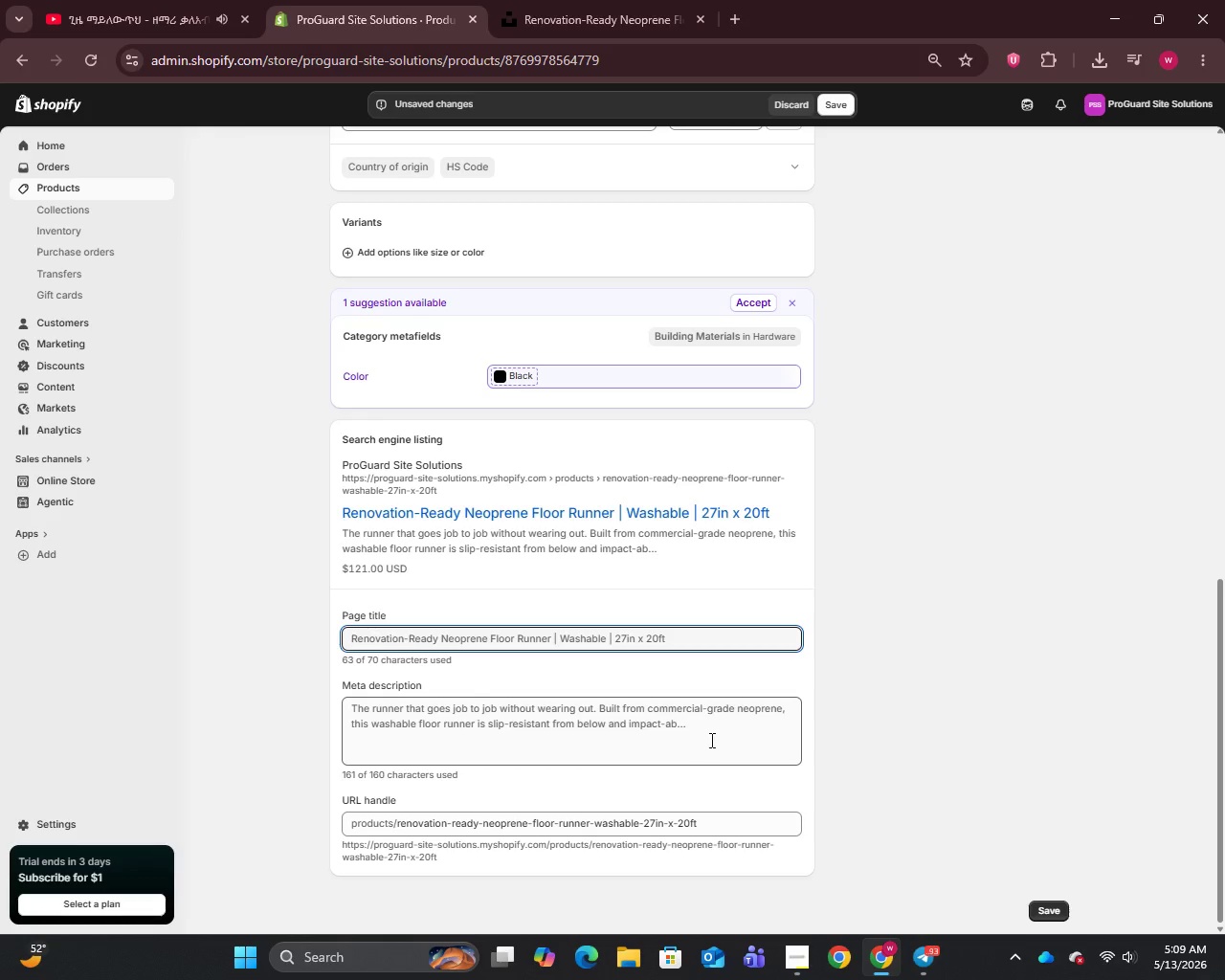 
left_click_drag(start_coordinate=[711, 738], to_coordinate=[686, 738])
 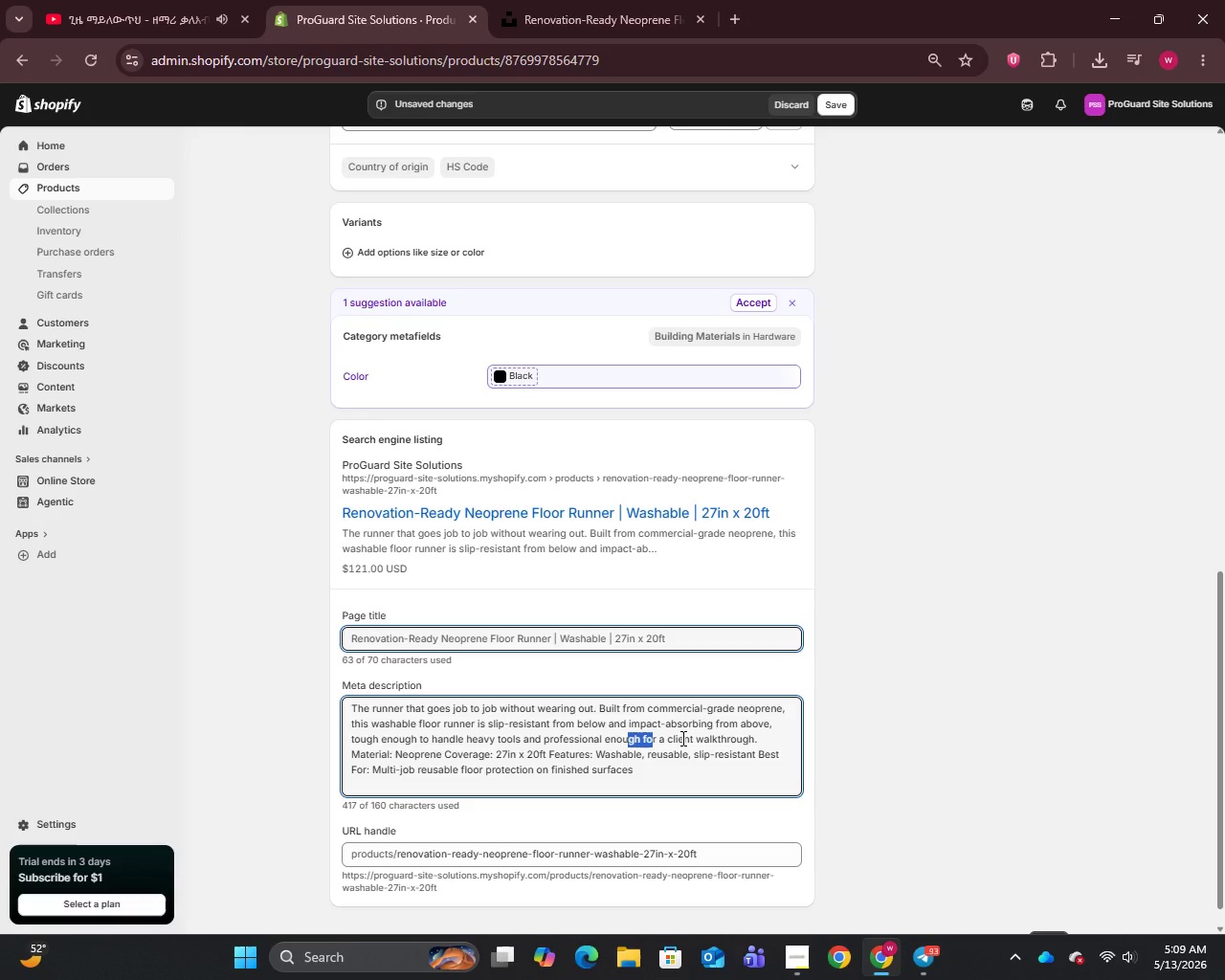 
key(Control+A)
 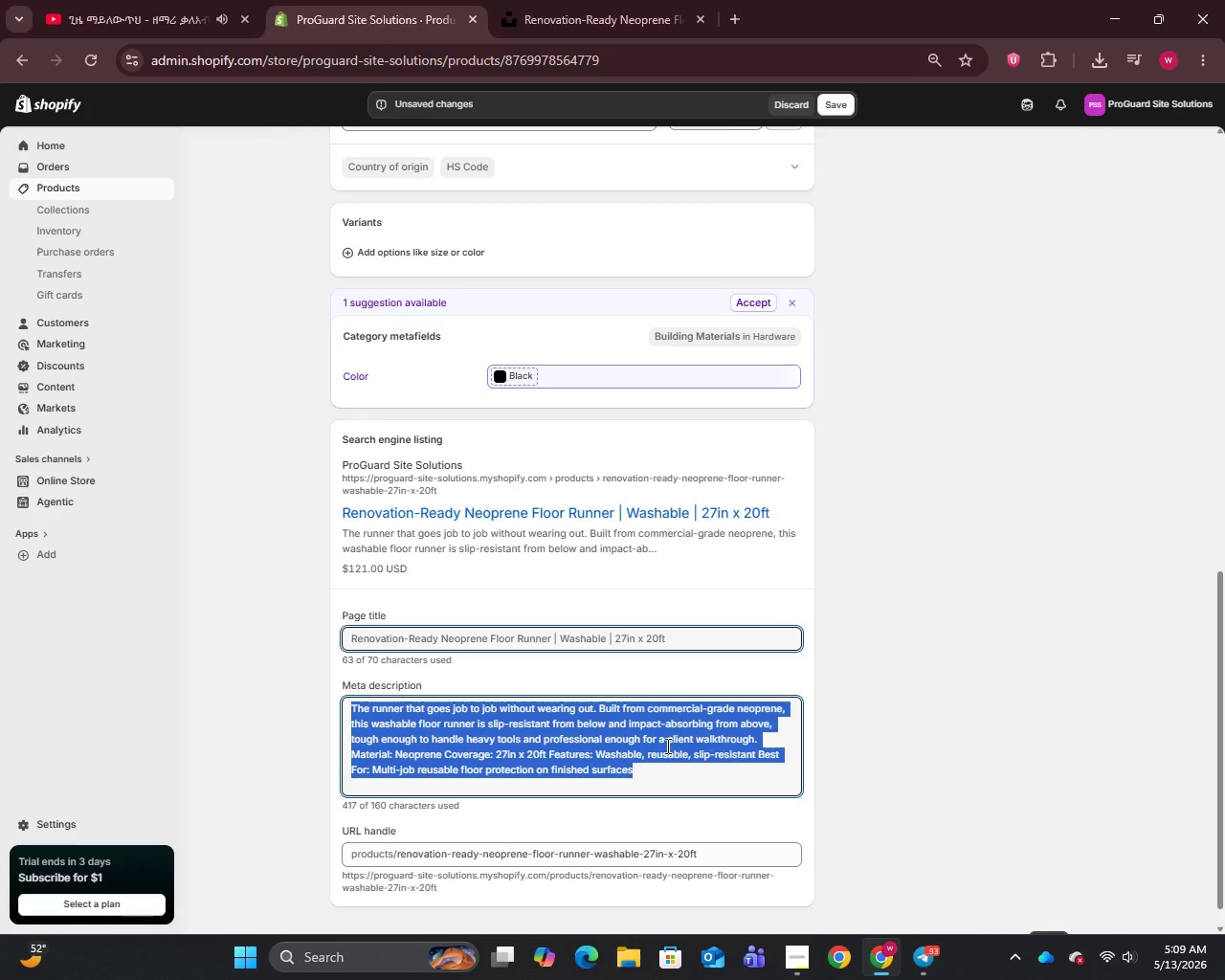 
scroll: coordinate [661, 755], scroll_direction: up, amount: 7.0
 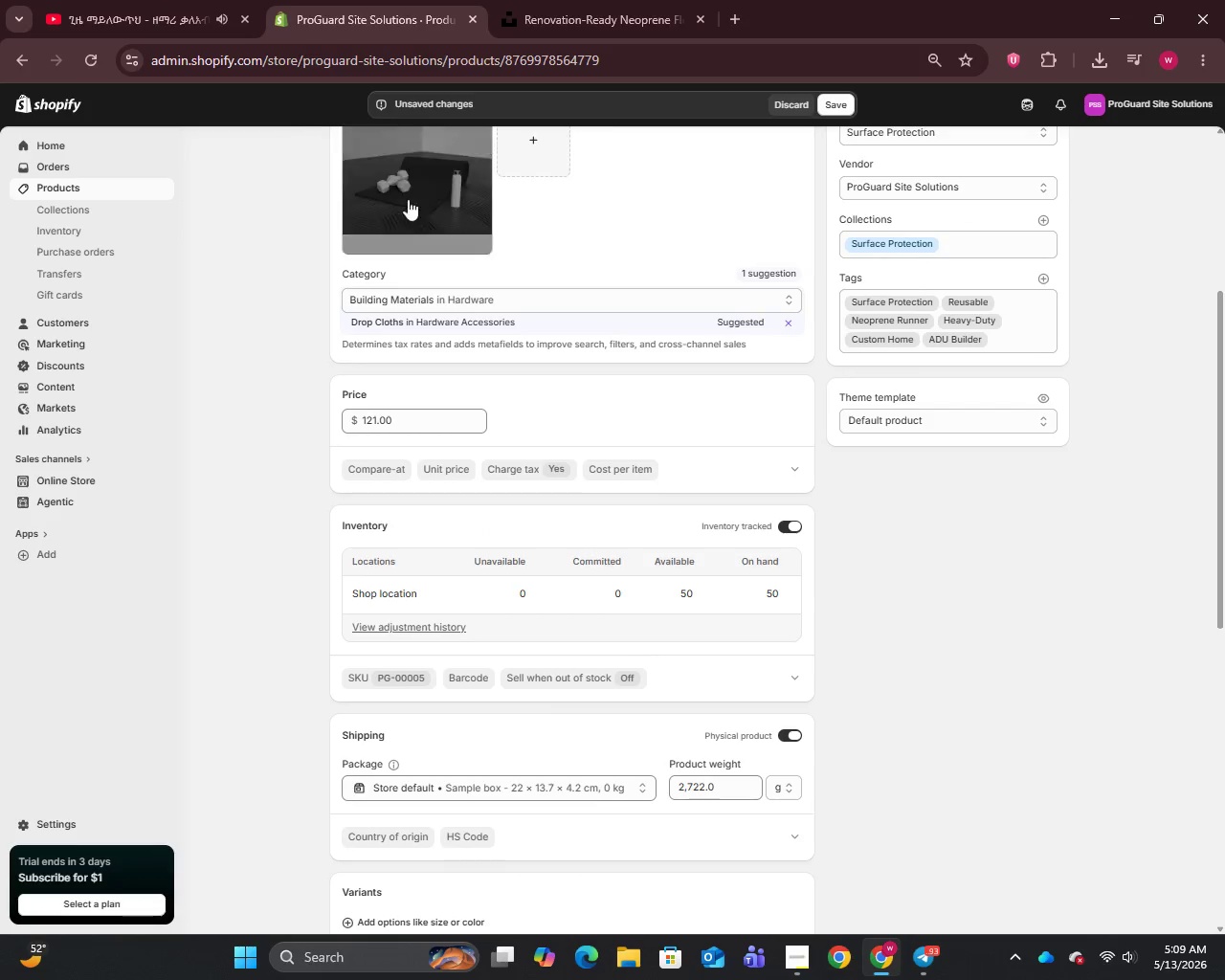 
left_click_drag(start_coordinate=[413, 214], to_coordinate=[413, 204])
 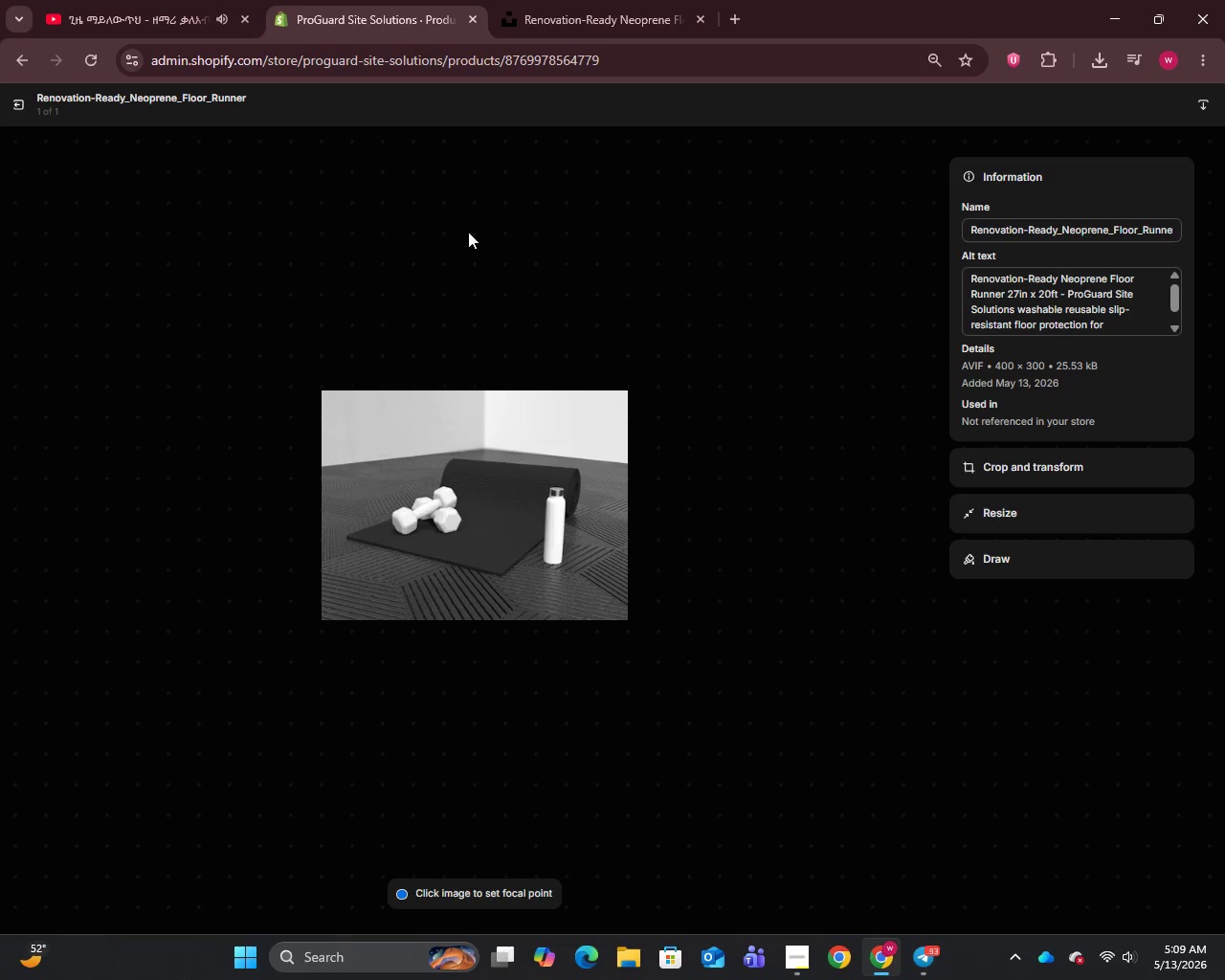 
left_click([1085, 323])
 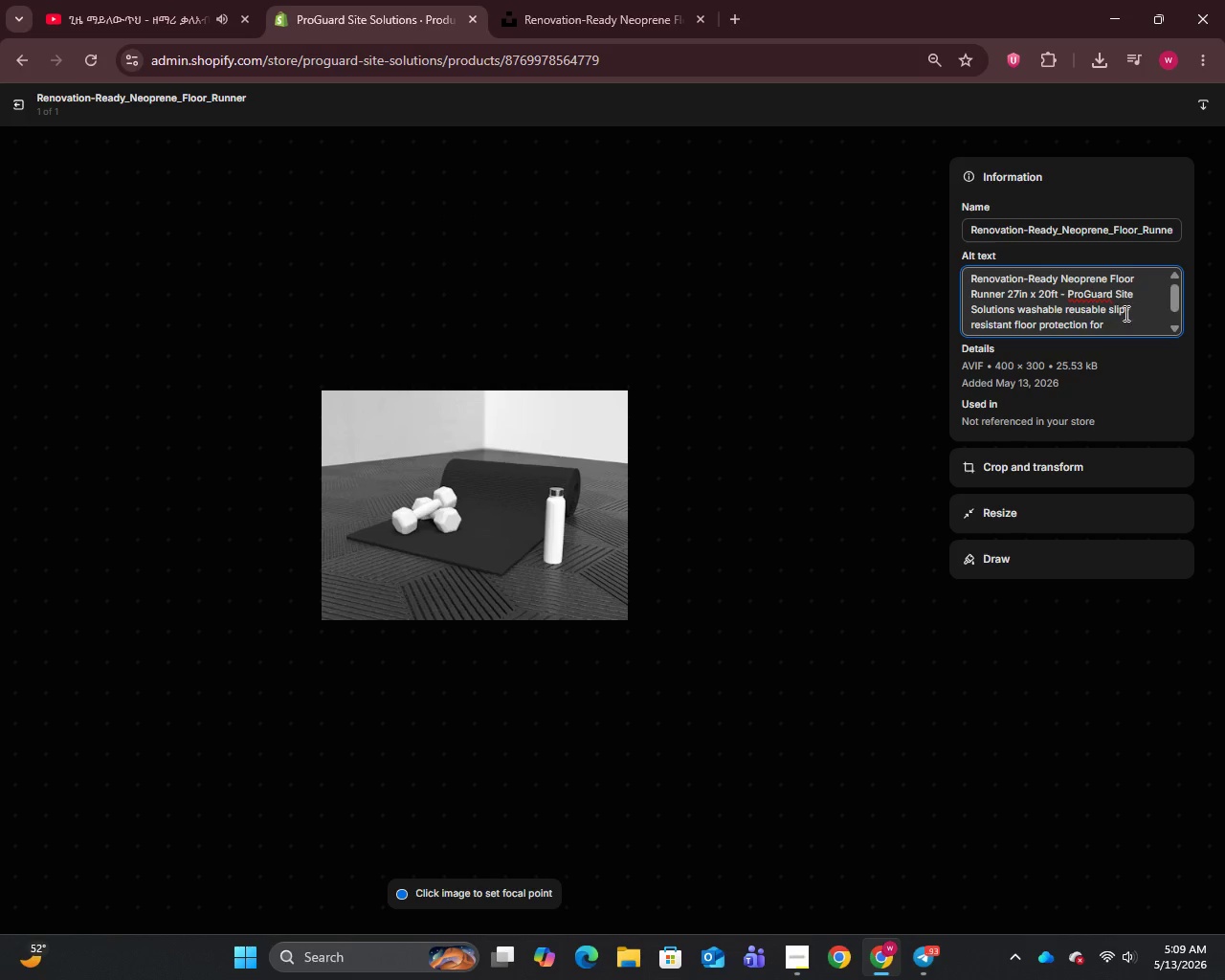 
left_click([1128, 319])
 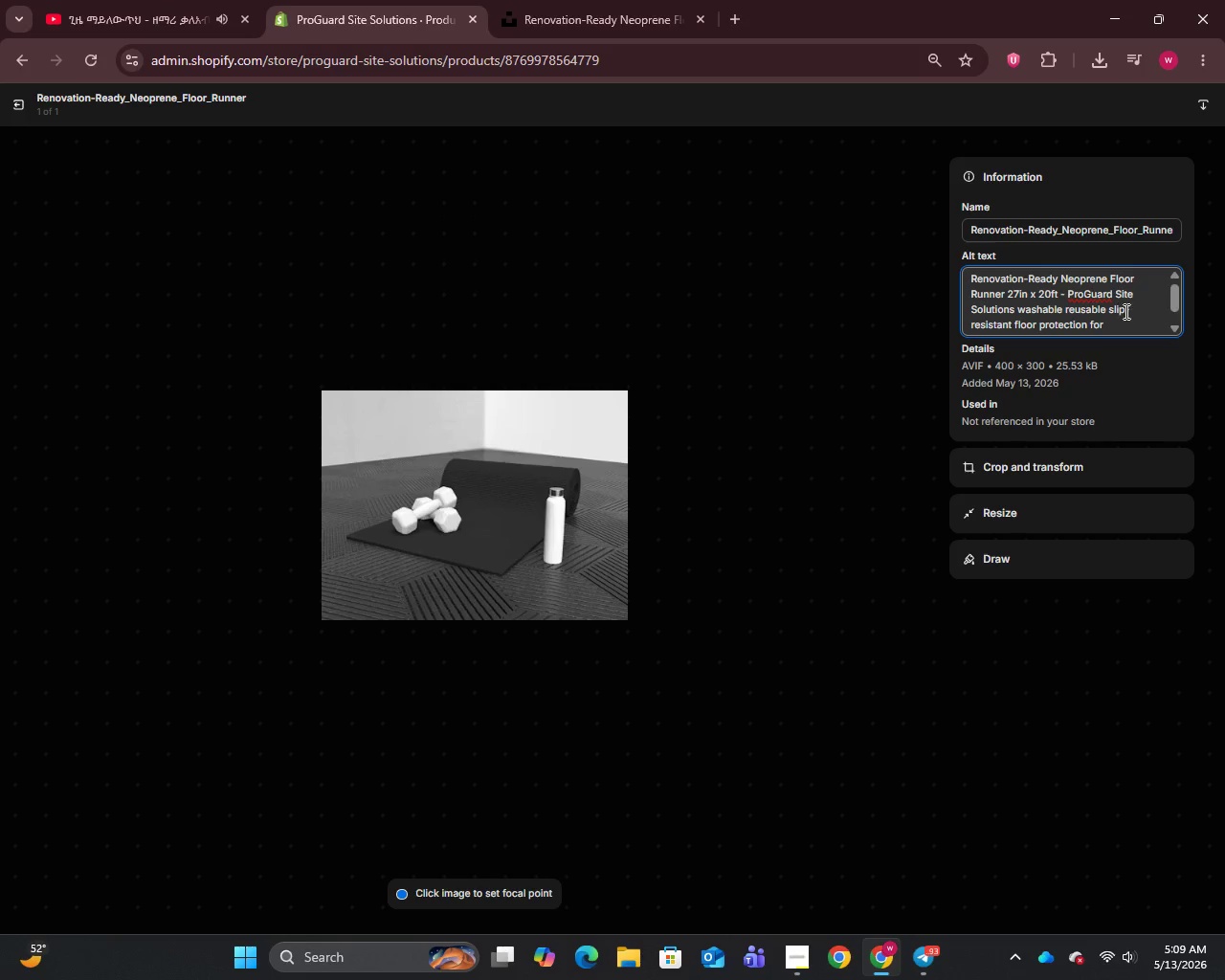 
scroll: coordinate [1125, 310], scroll_direction: down, amount: 2.0
 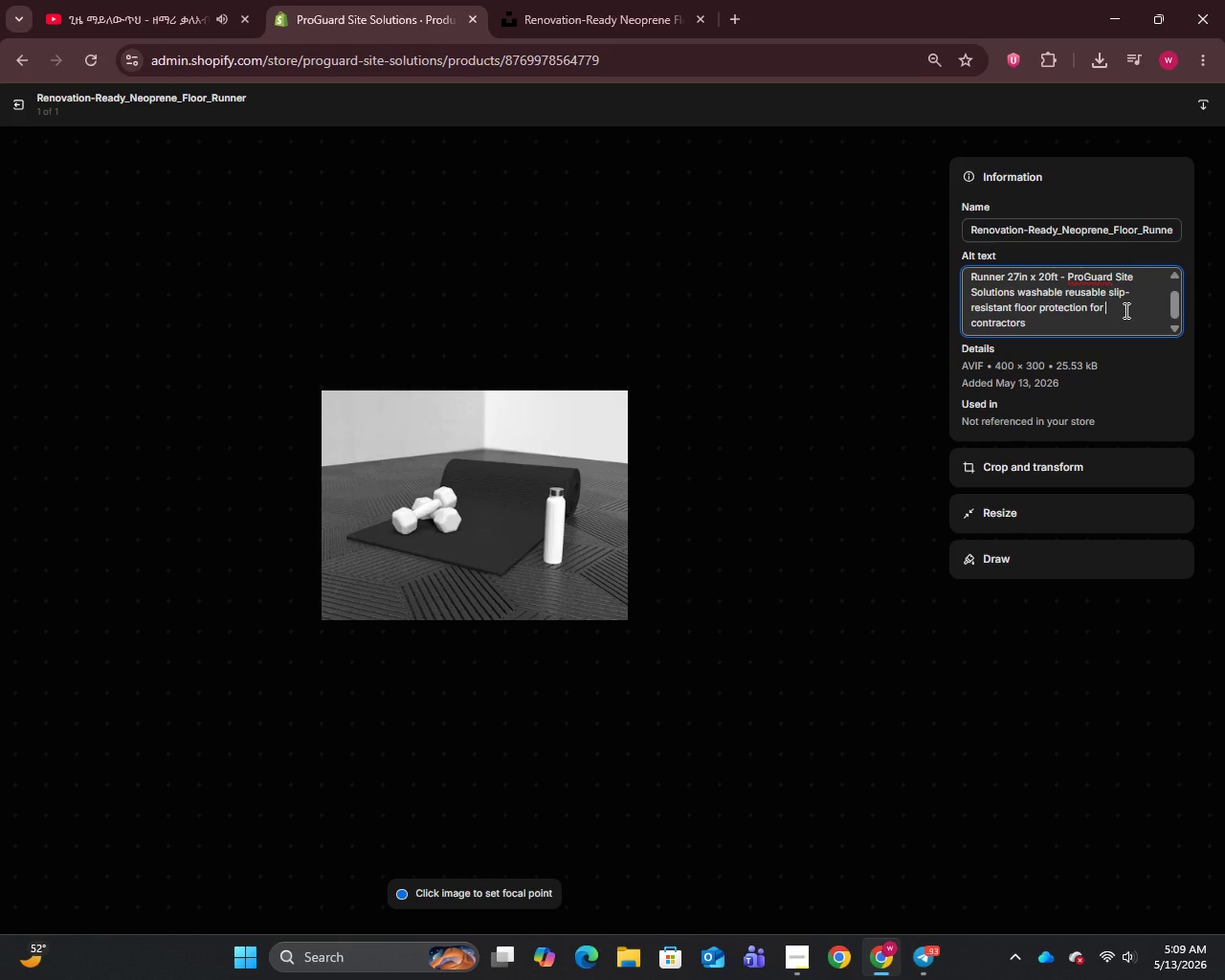 
scroll: coordinate [1115, 314], scroll_direction: up, amount: 3.0
 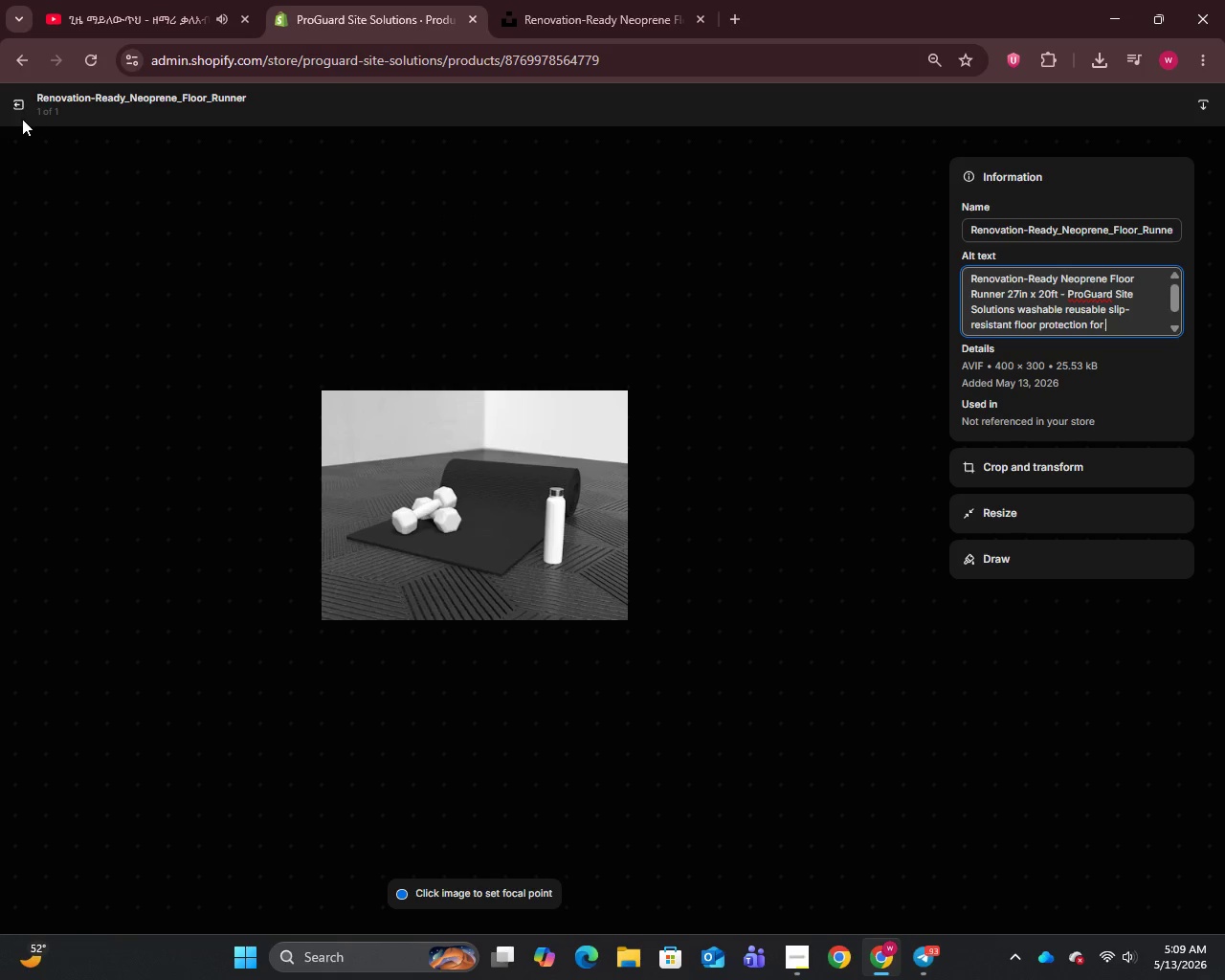 
left_click_drag(start_coordinate=[14, 98], to_coordinate=[19, 100])
 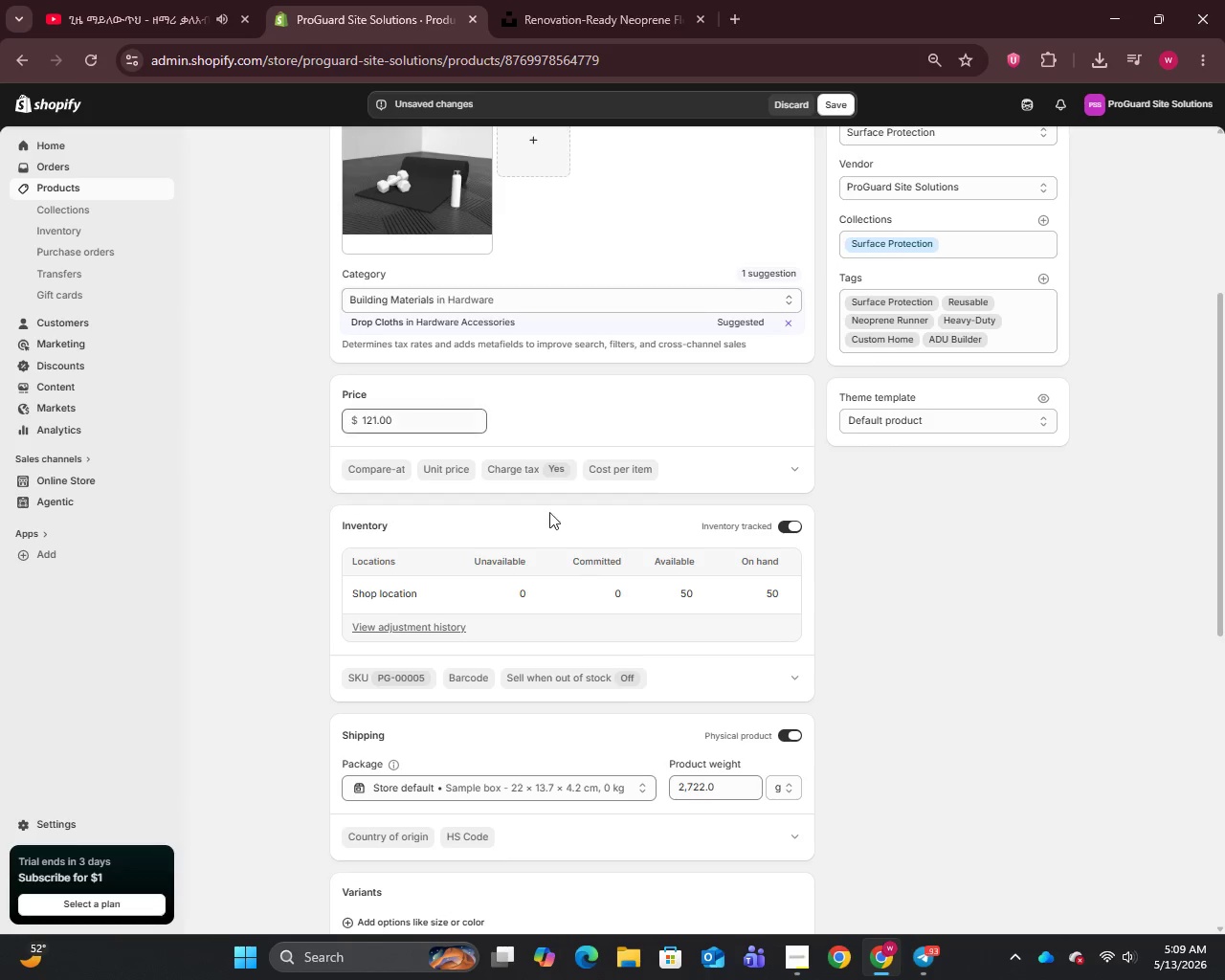 
scroll: coordinate [621, 695], scroll_direction: down, amount: 14.0
 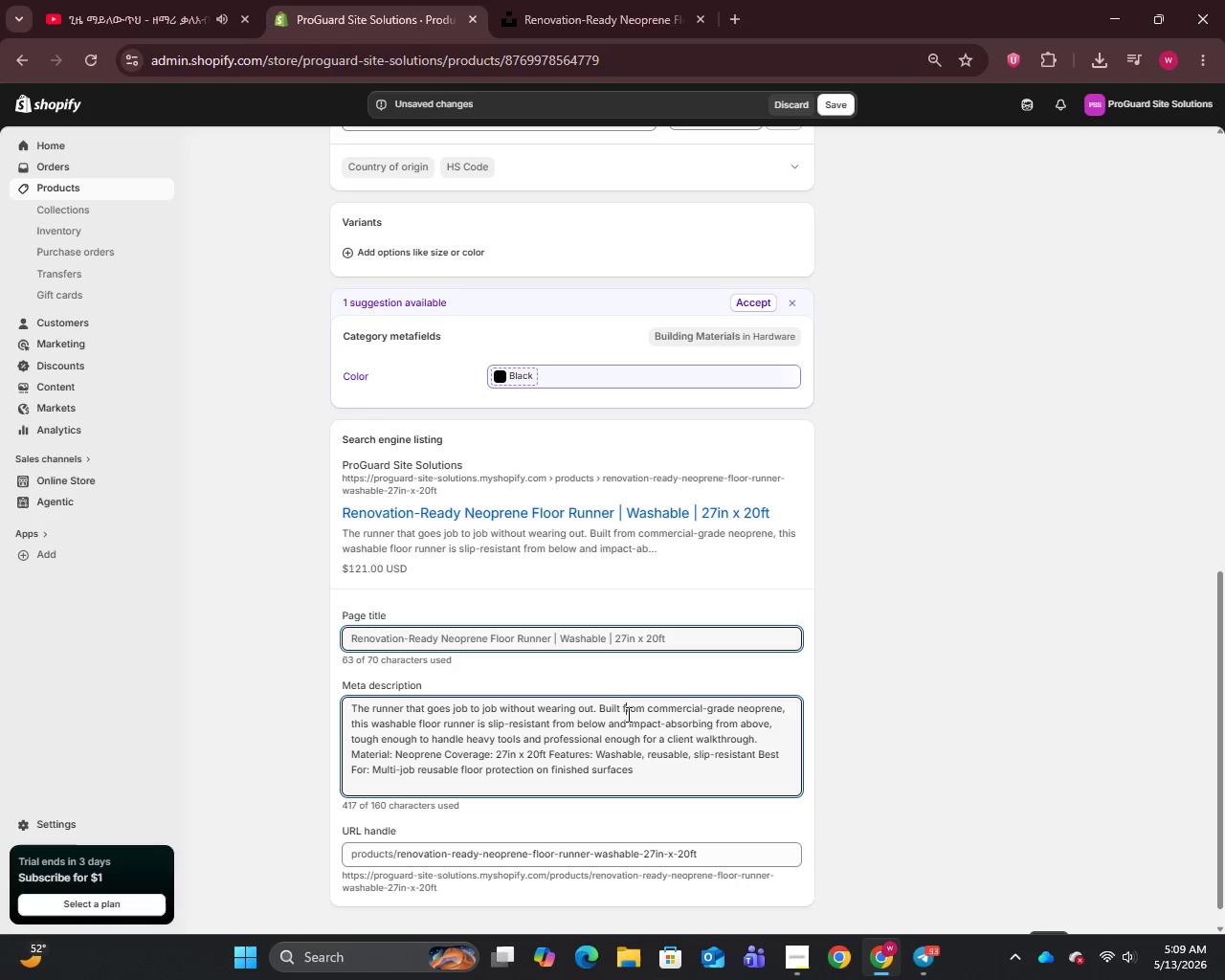 
key(Control+A)
 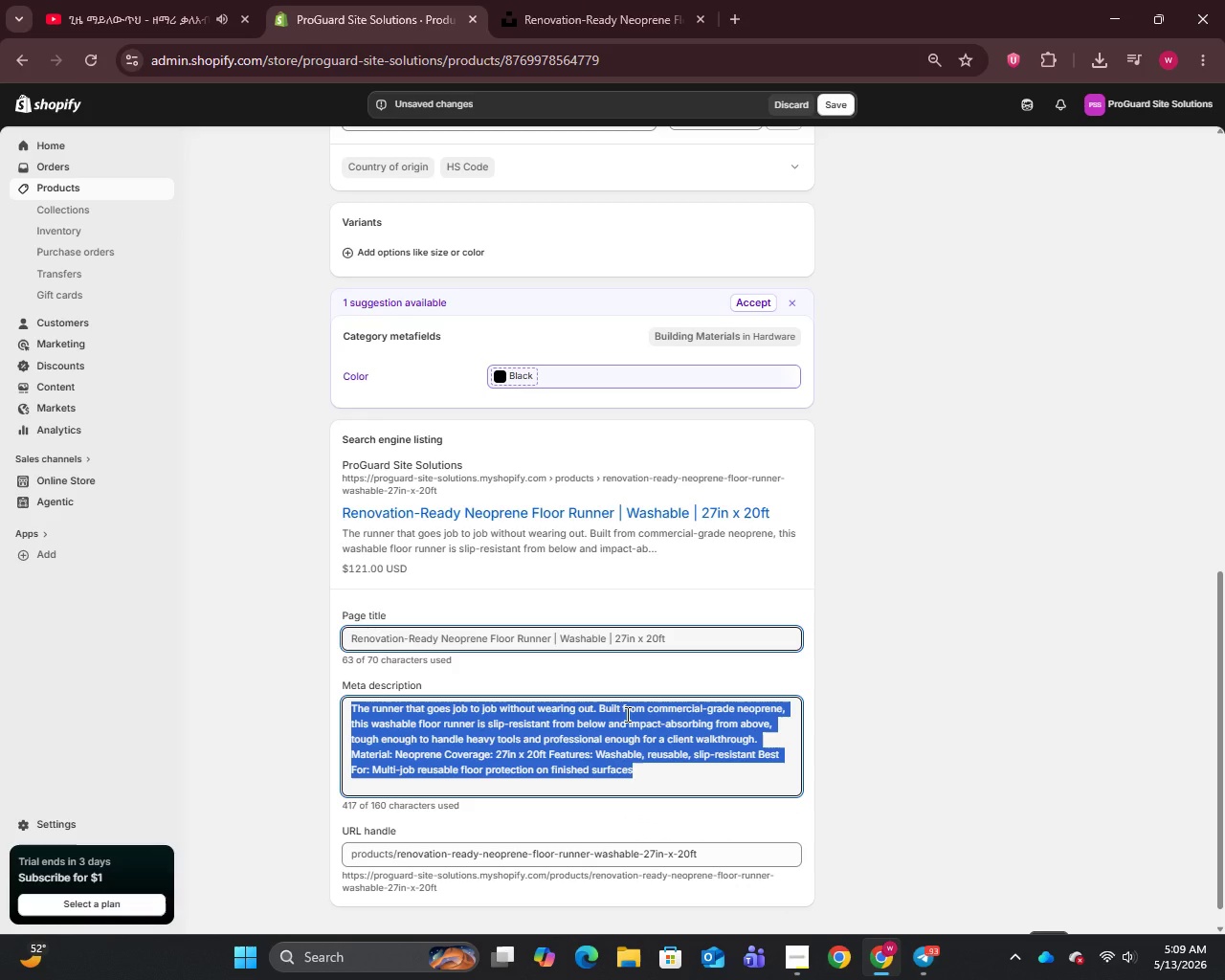 
type(Reusable neoprene floor runner for contractors. Slip-resistant and washable 27in x 20ft multi-job surface protection. ProGuard Site Solutions.)
 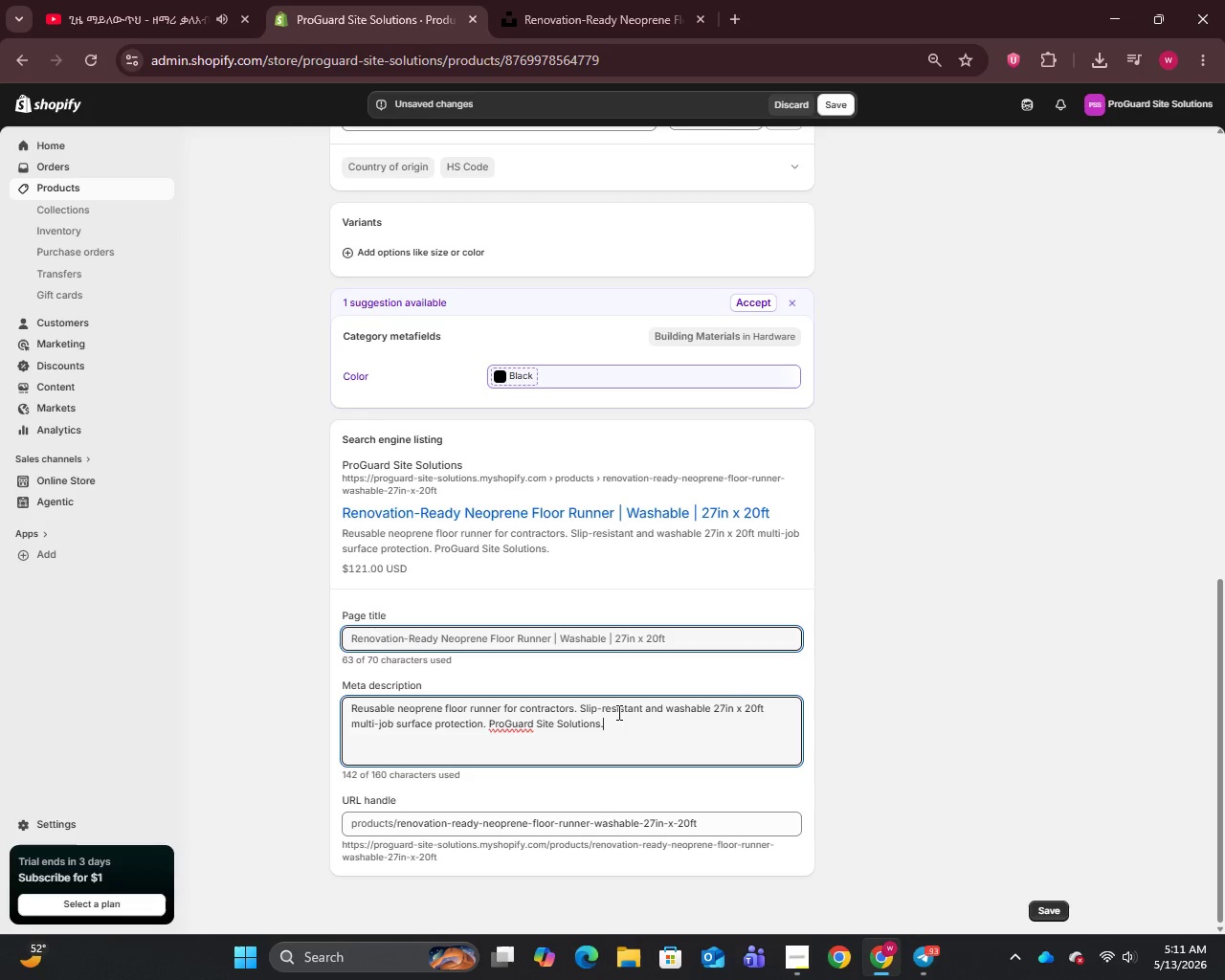 
wait(6.11)
 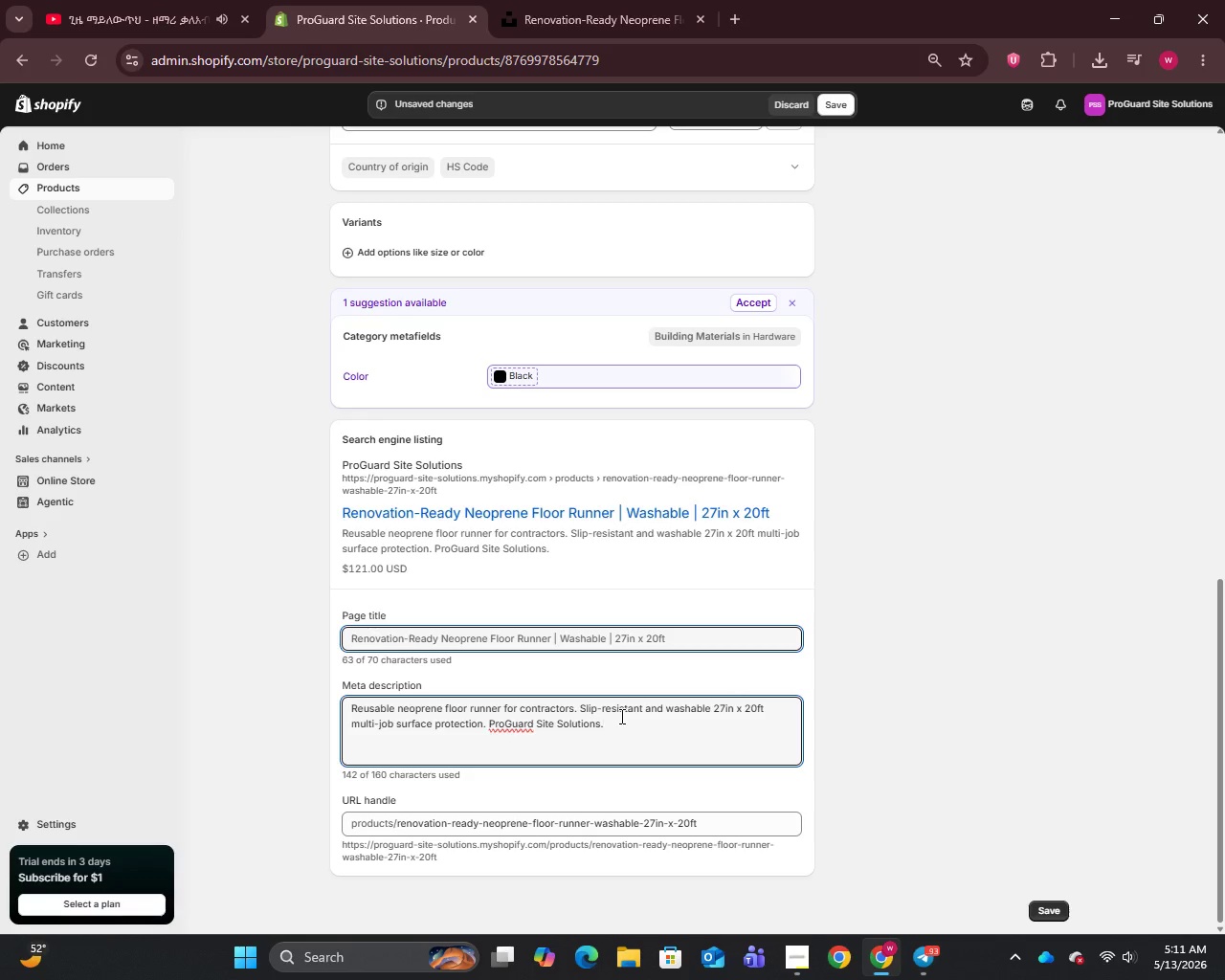 
scroll: coordinate [617, 712], scroll_direction: up, amount: 7.0
 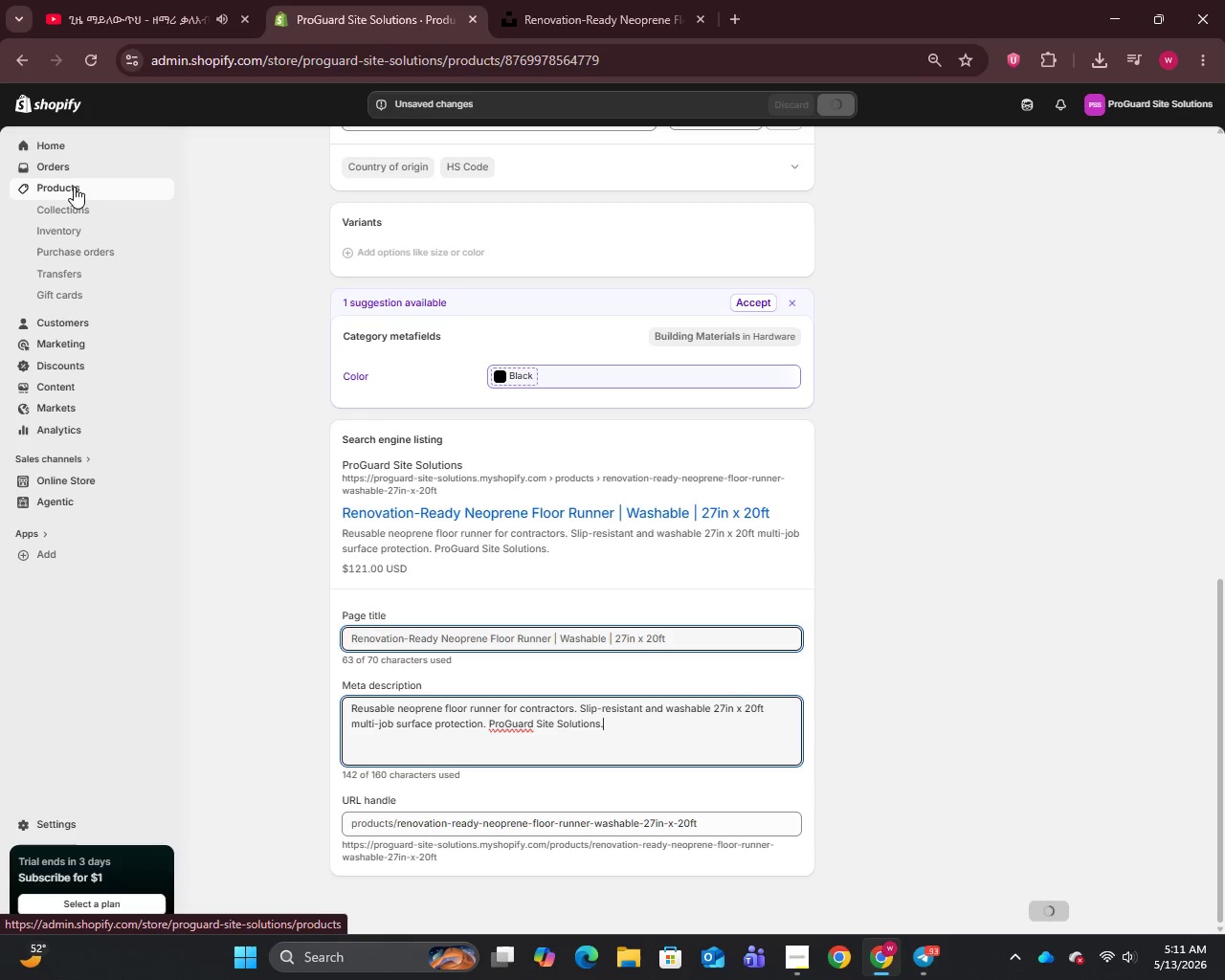 
left_click([74, 187])
 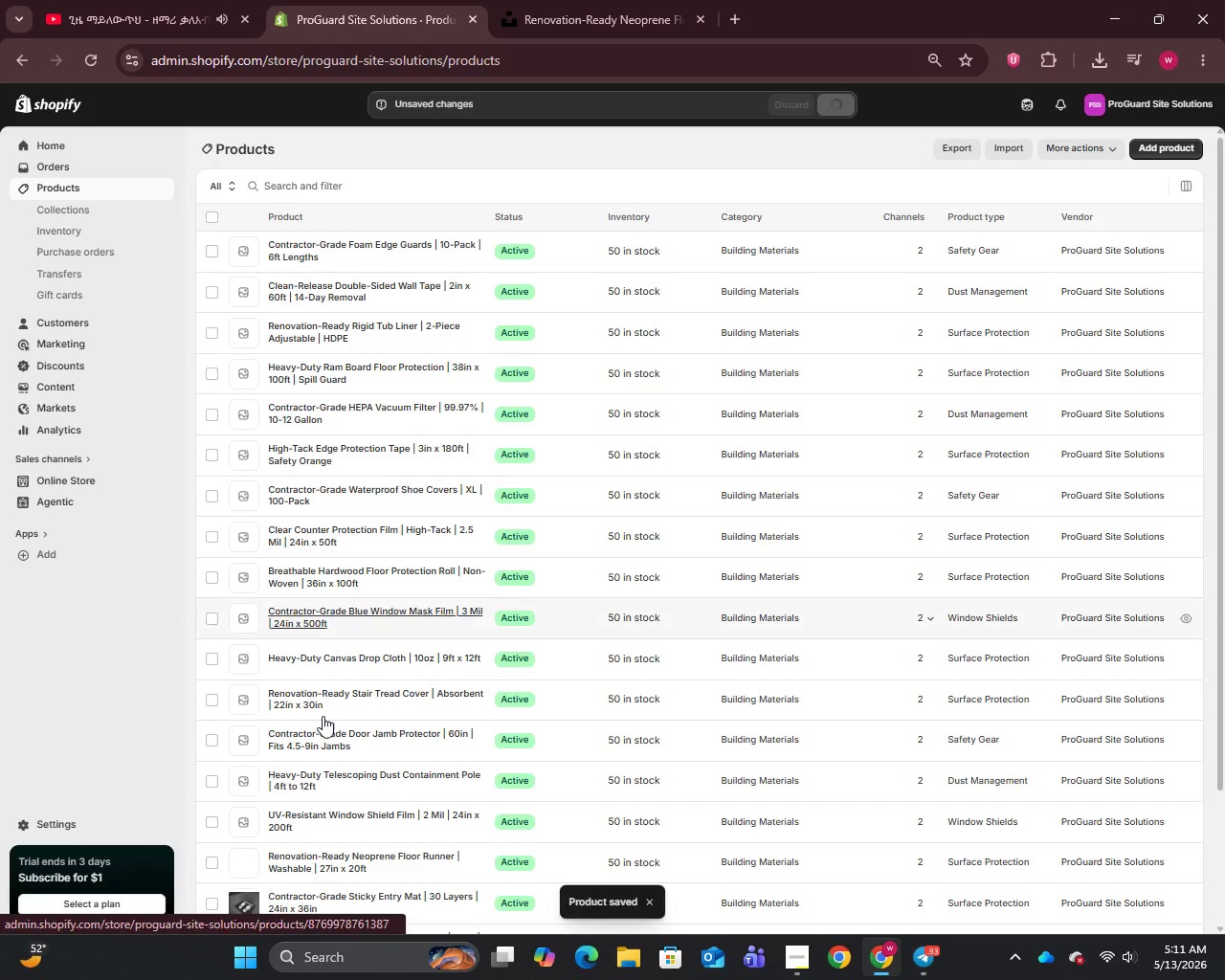 
left_click([311, 815])
 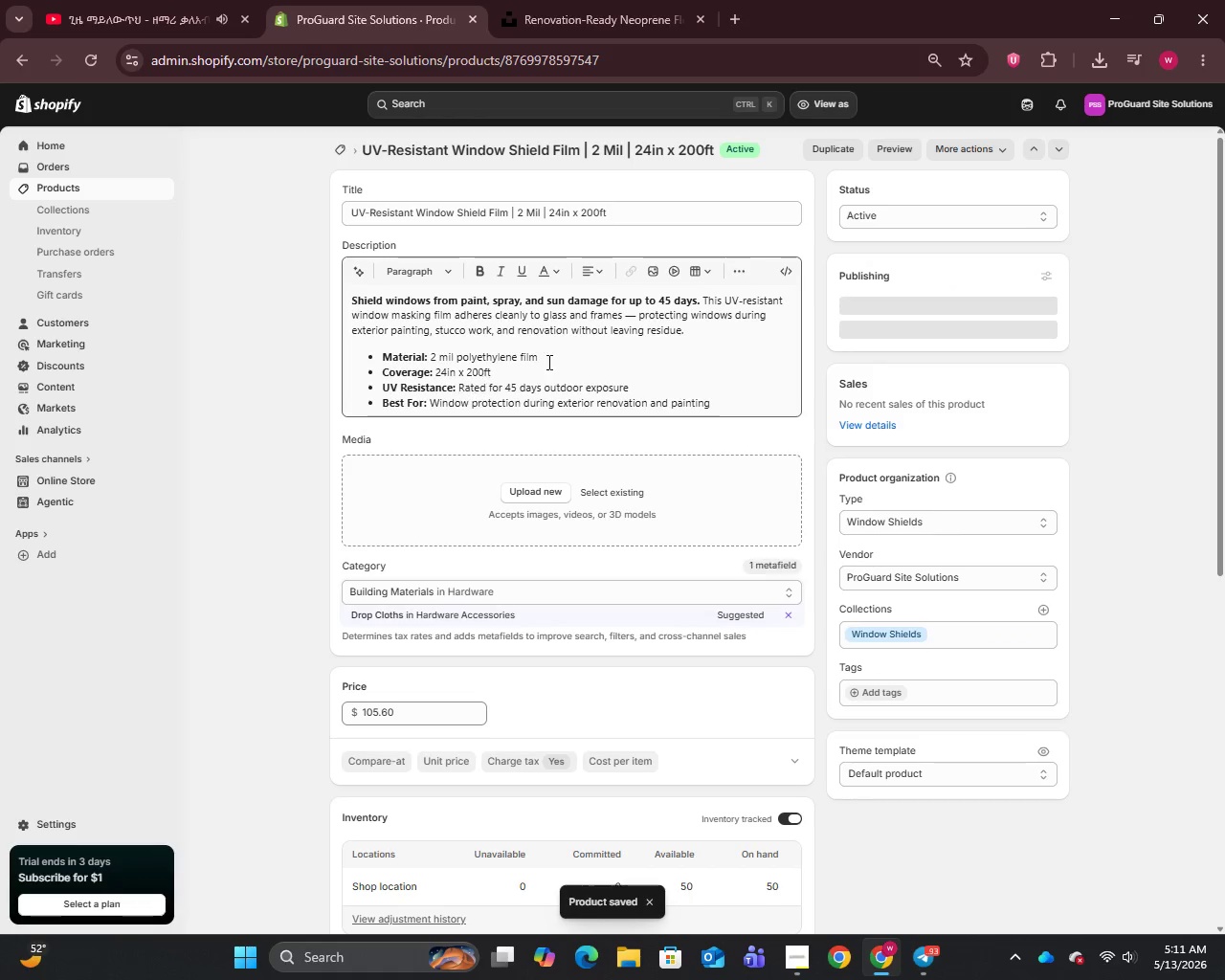 
left_click([635, 316])
 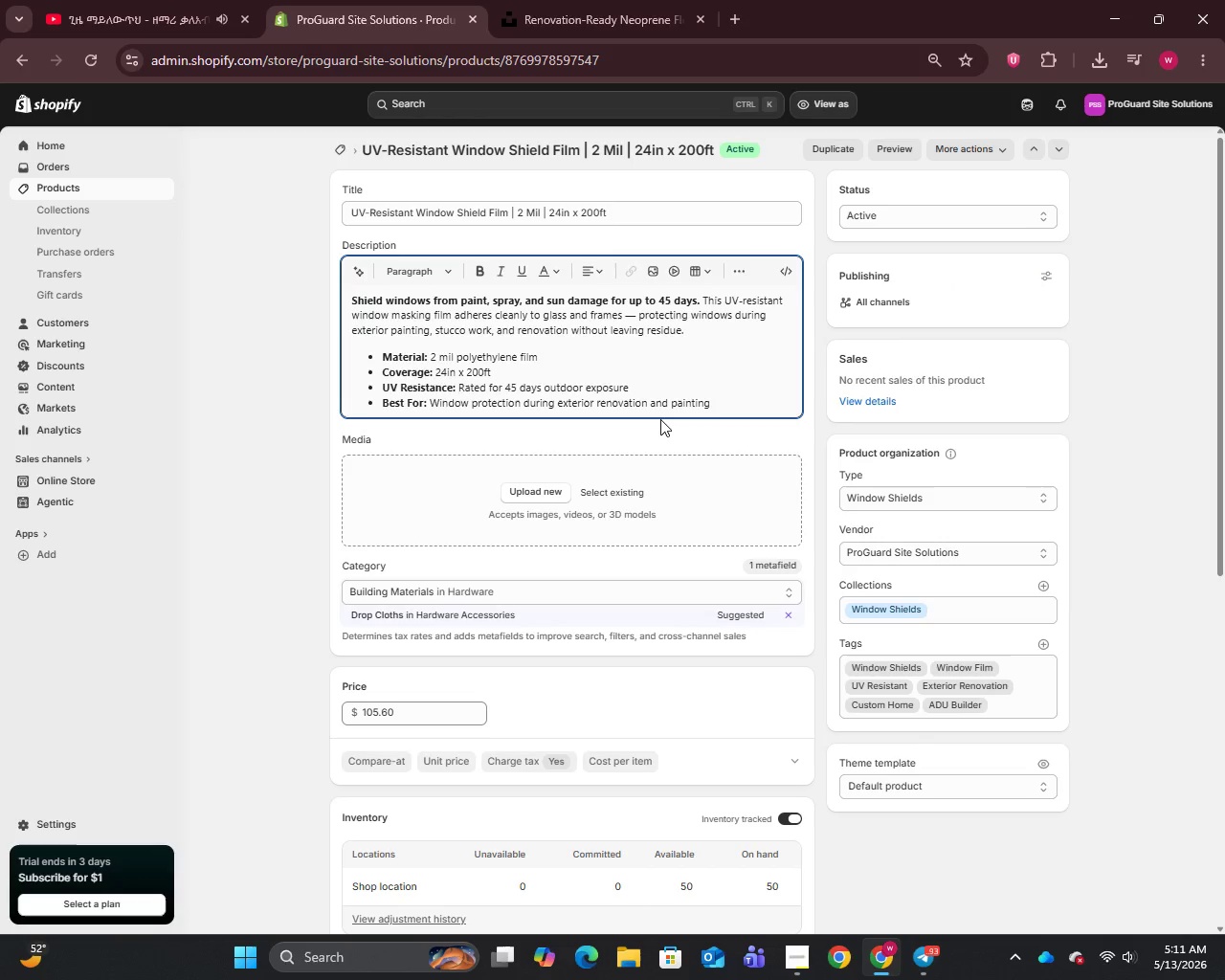 
key(Backspace)
 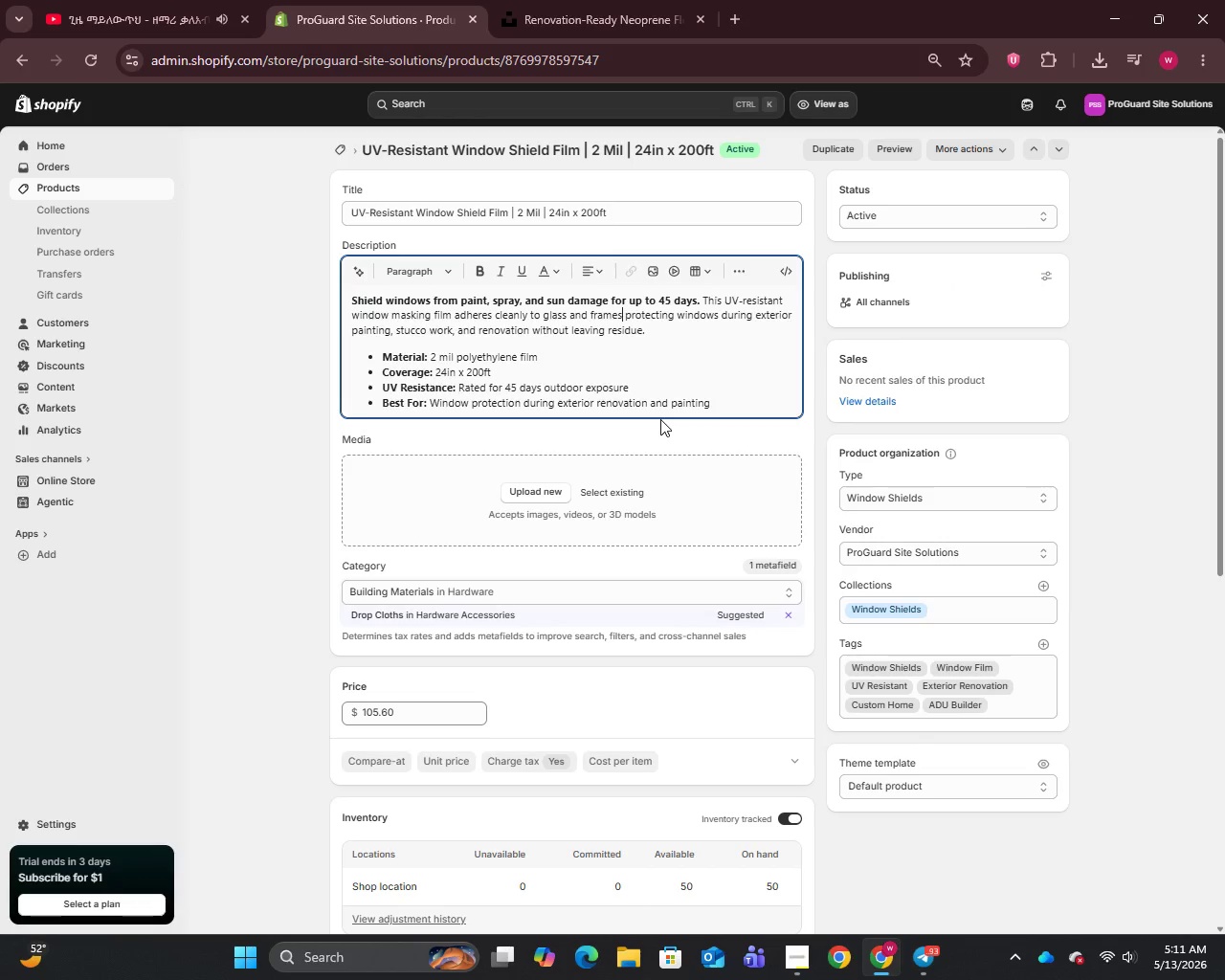 
key(Backspace)
 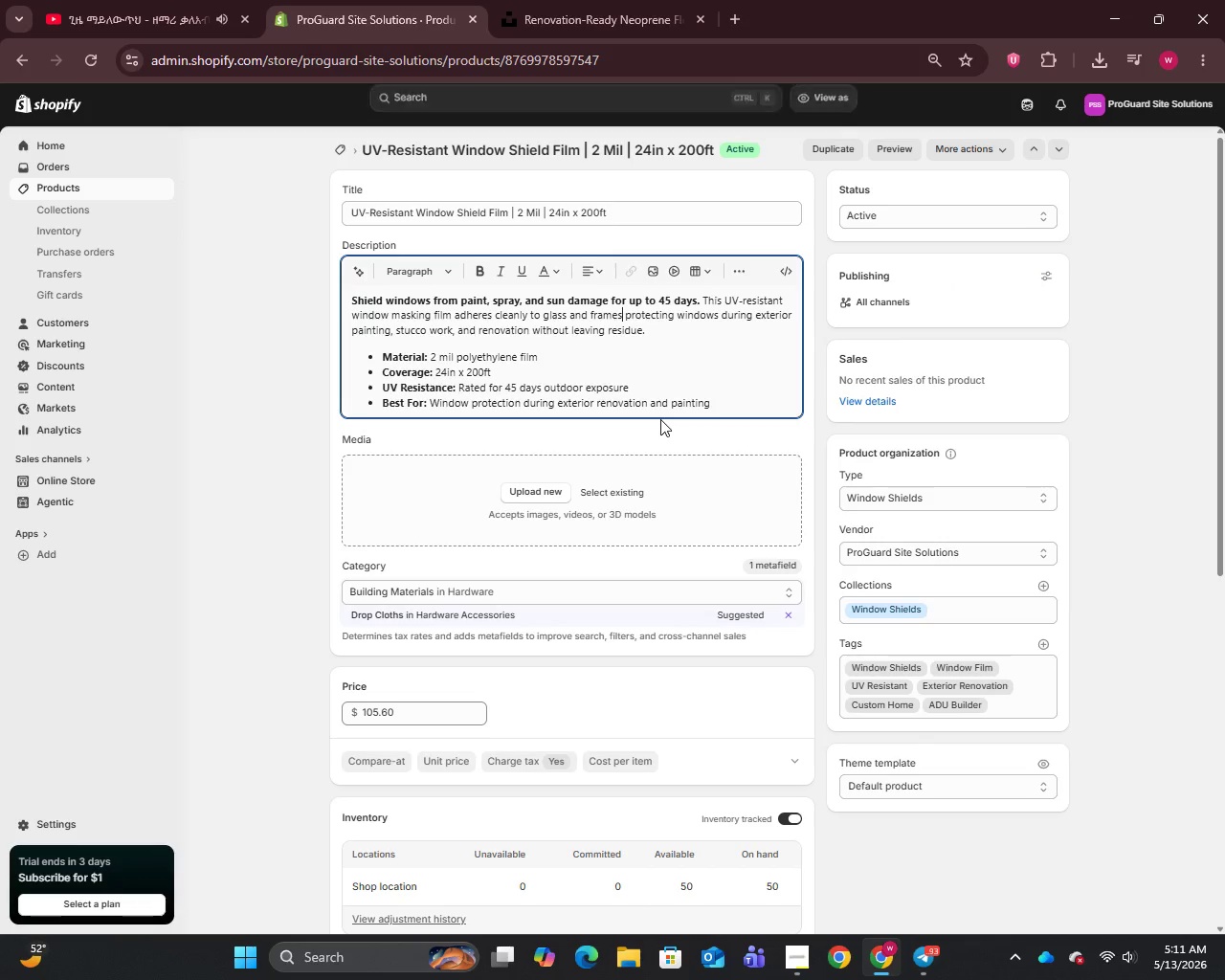 
key(Comma)
 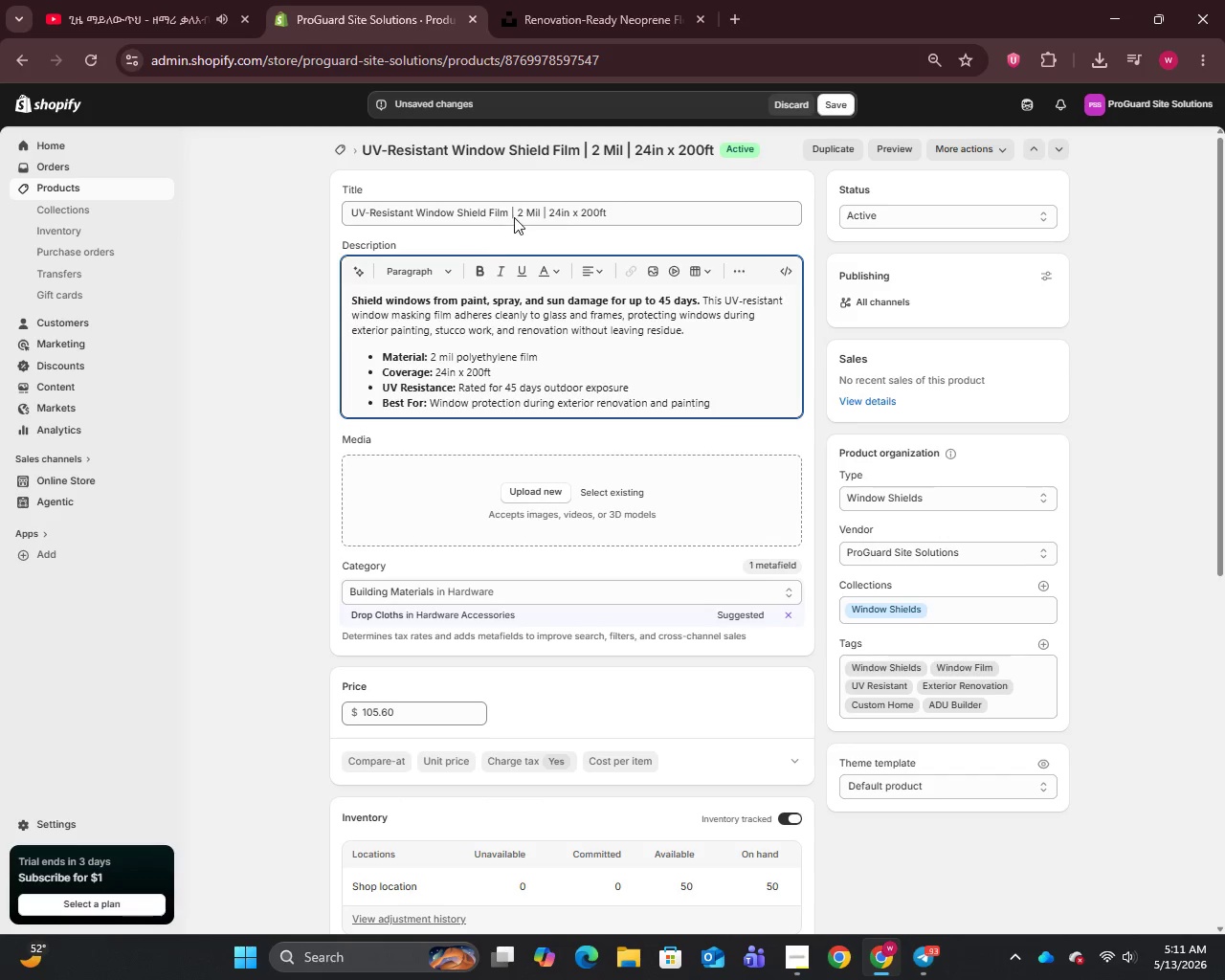 
left_click_drag(start_coordinate=[509, 211], to_coordinate=[306, 238])
 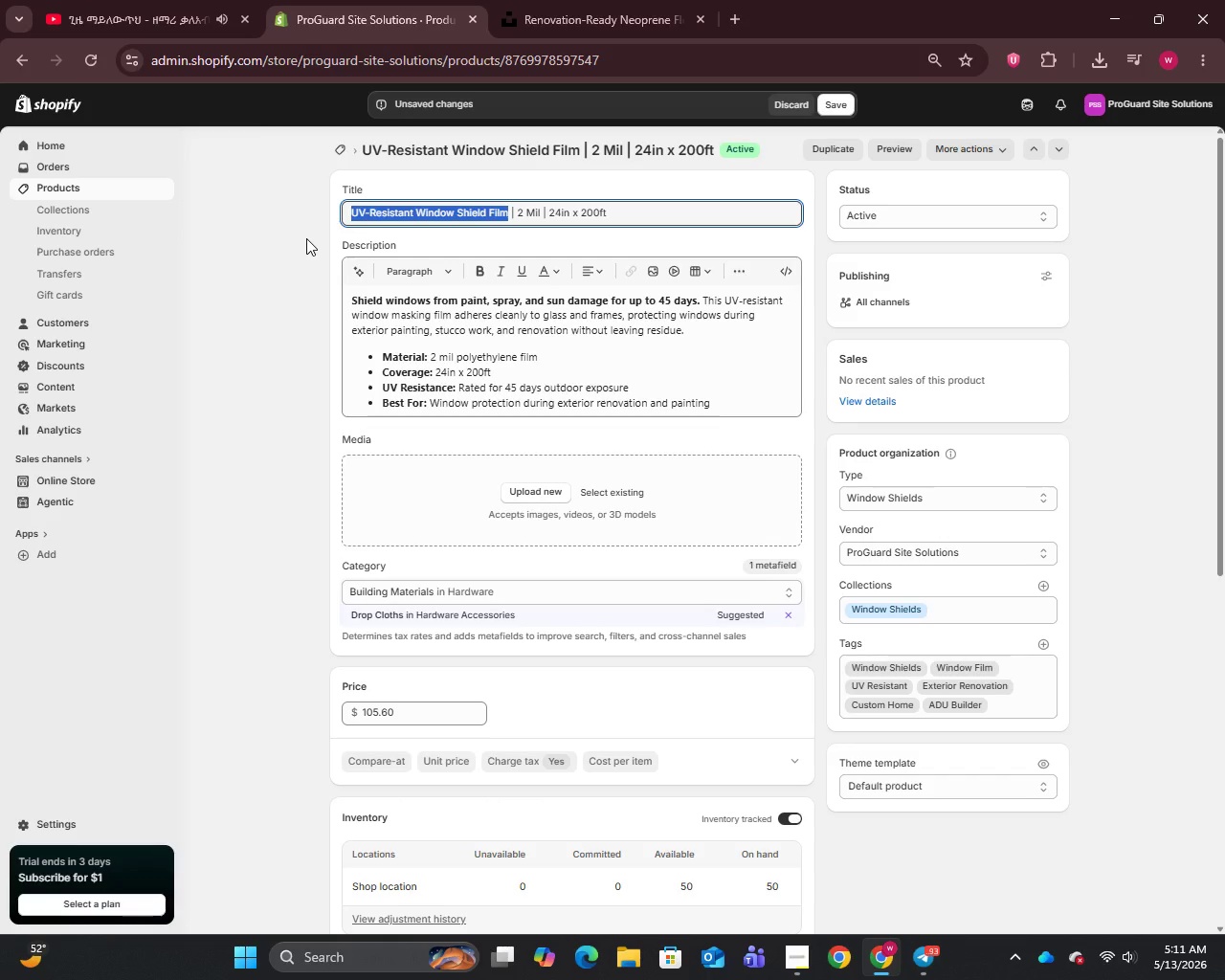 
key(Control+C)
 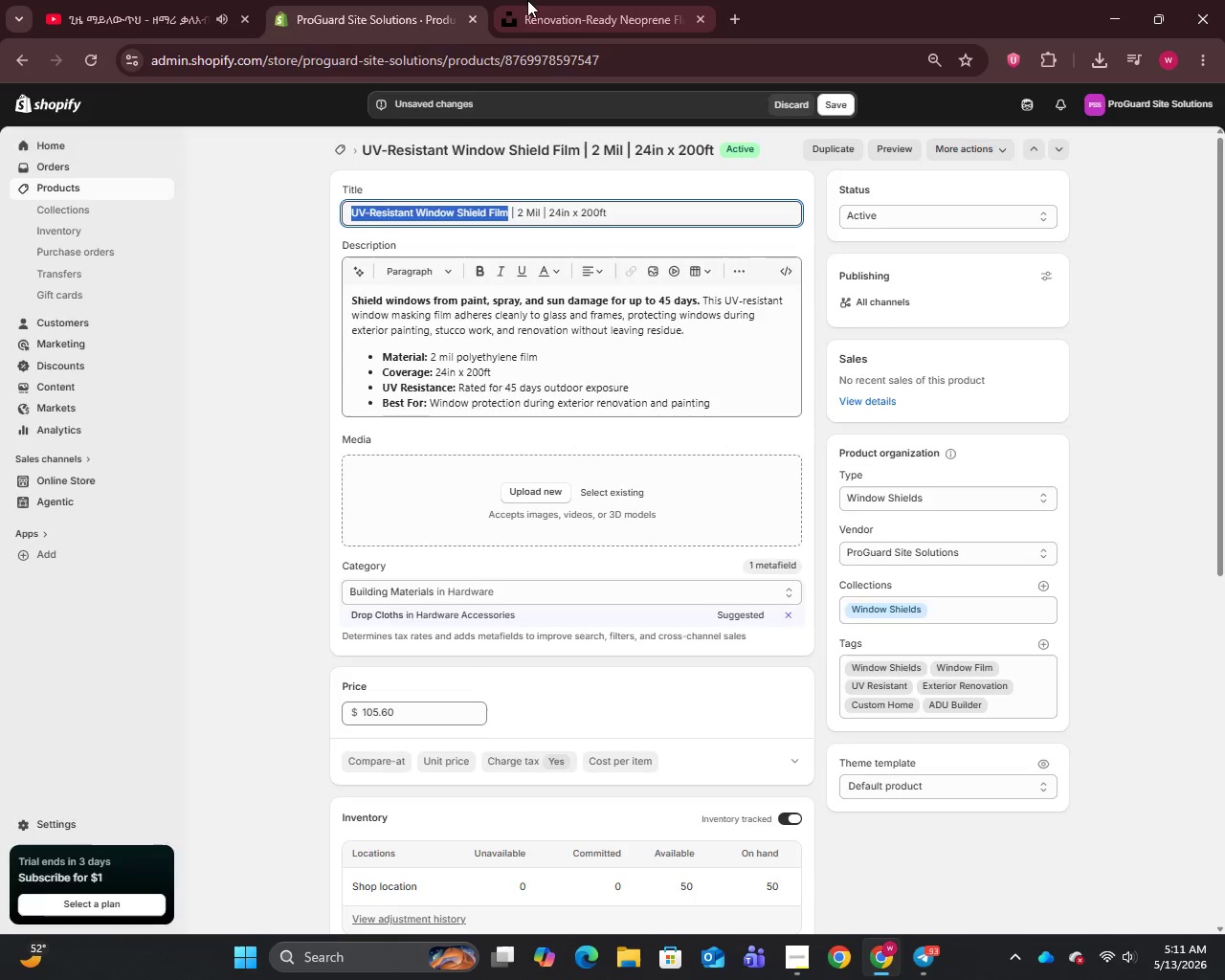 
left_click([527, 0])
 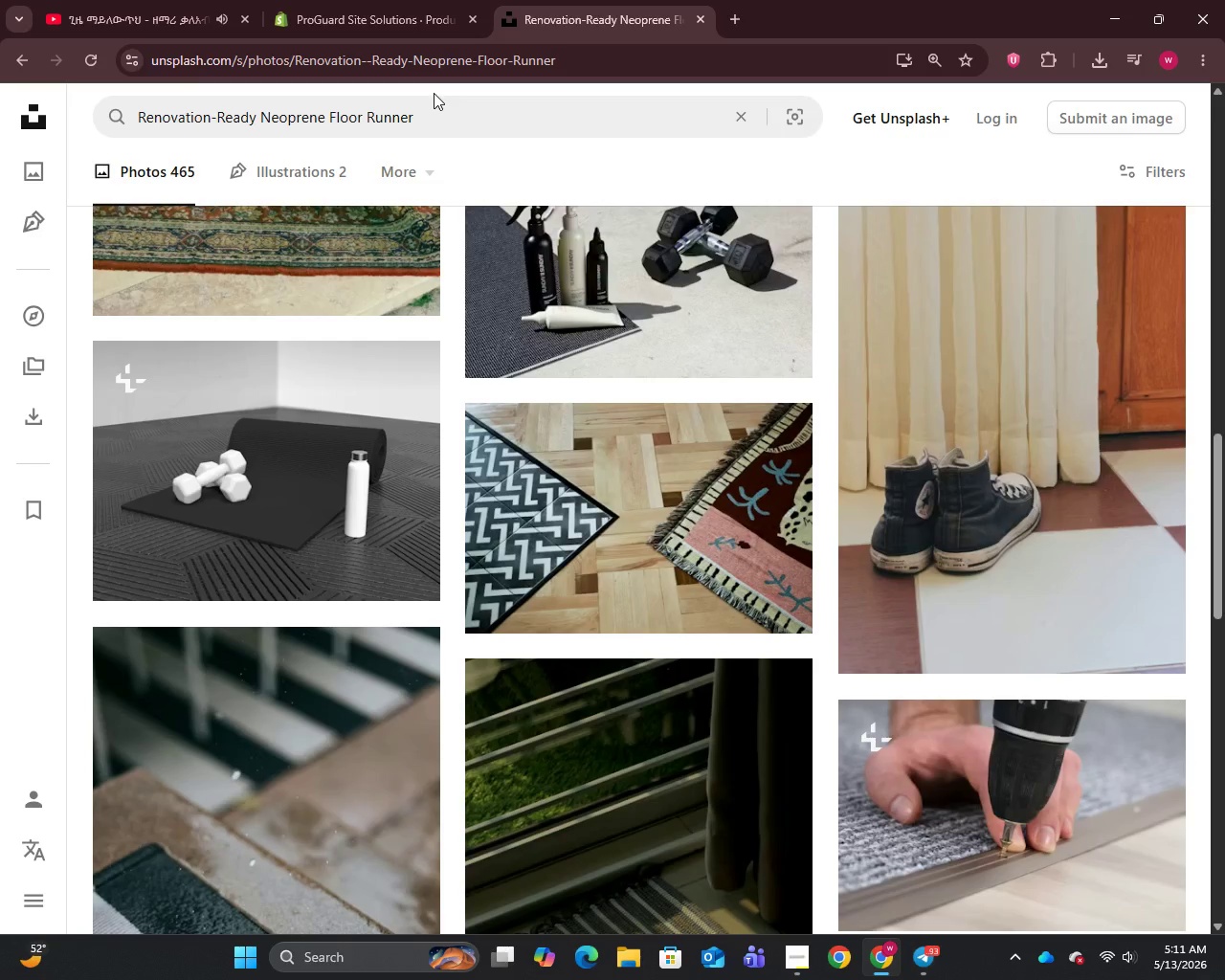 
left_click_drag(start_coordinate=[435, 113], to_coordinate=[436, 125])
 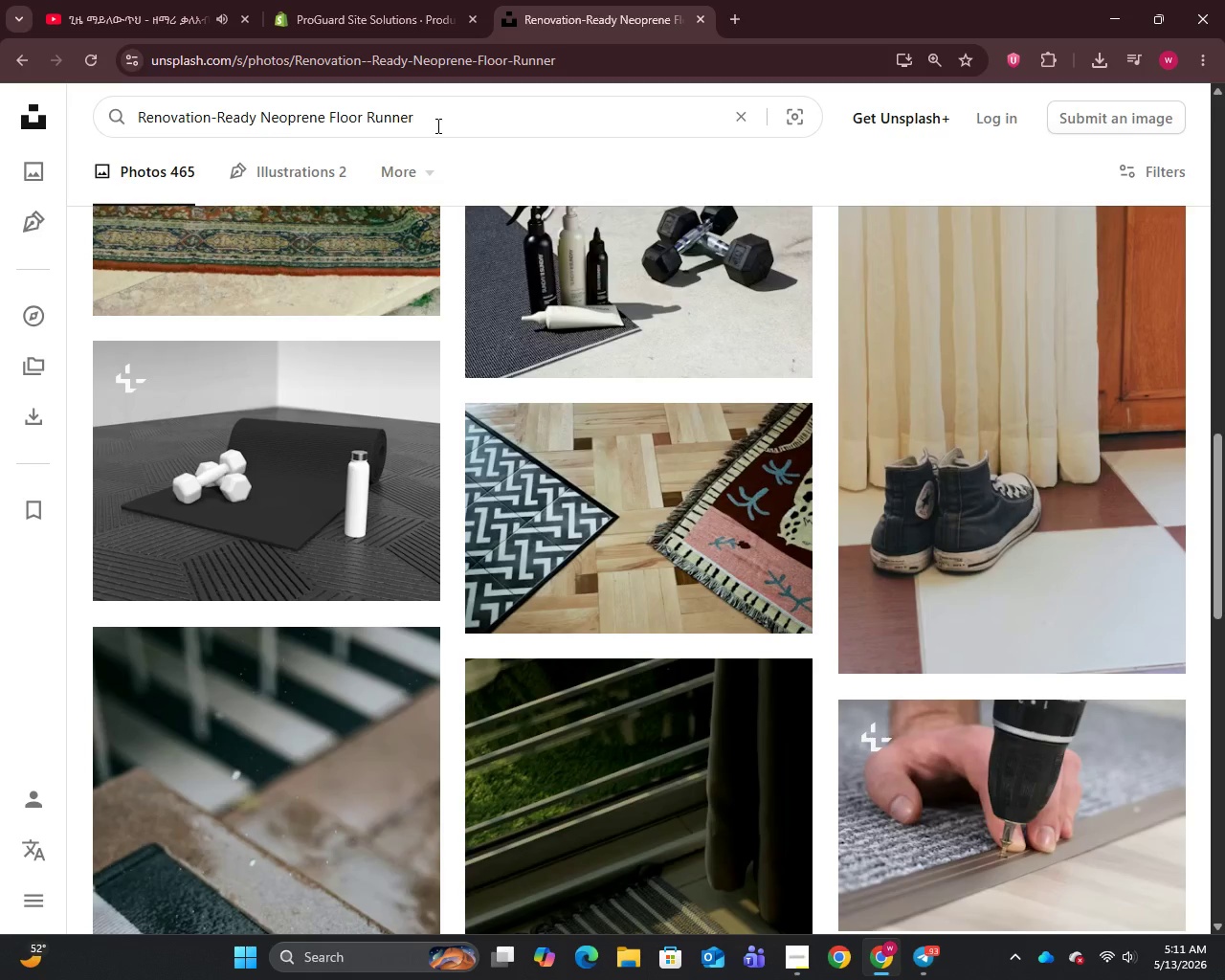 
key(Control+A)
 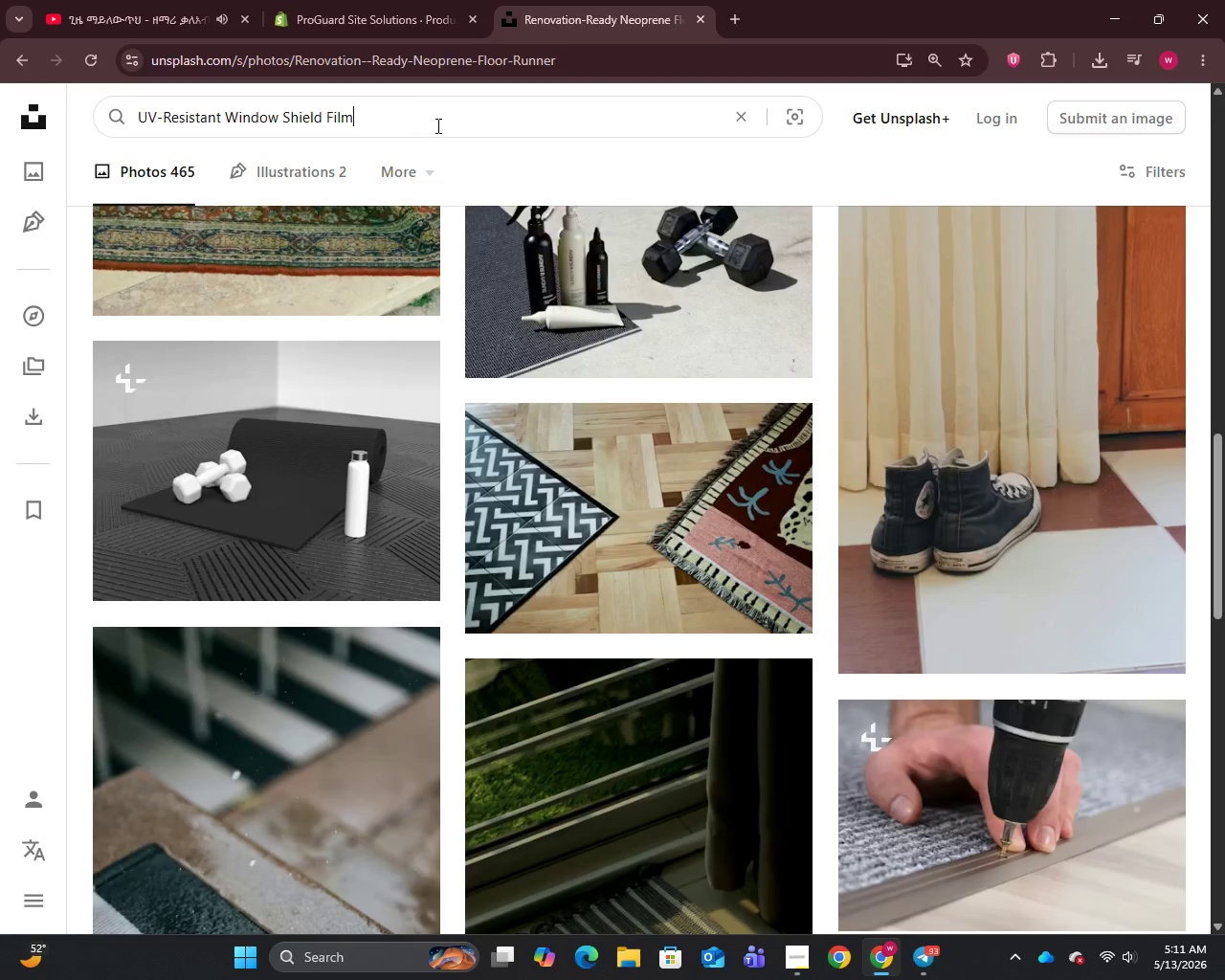 
key(Control+V)
 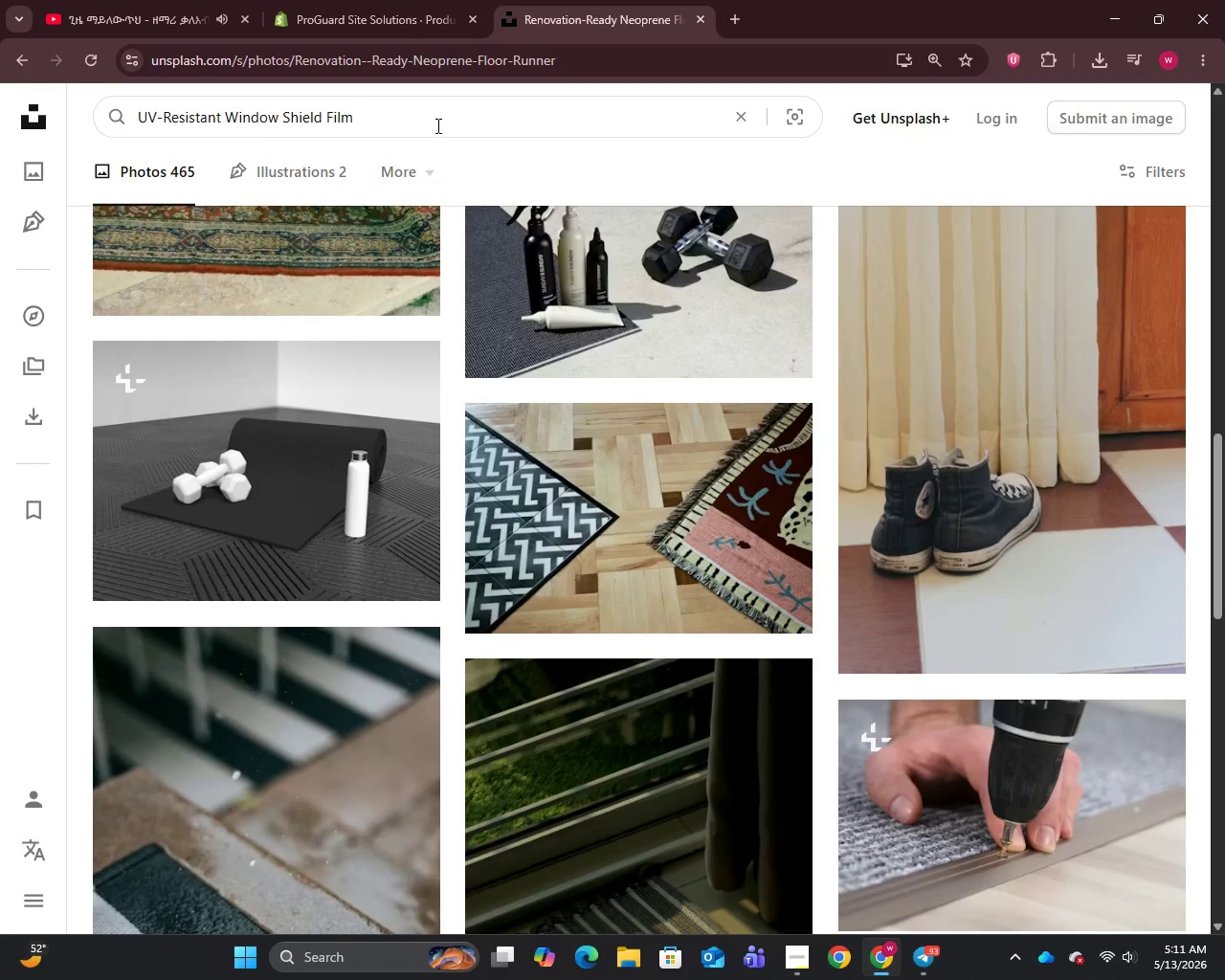 
key(Enter)
 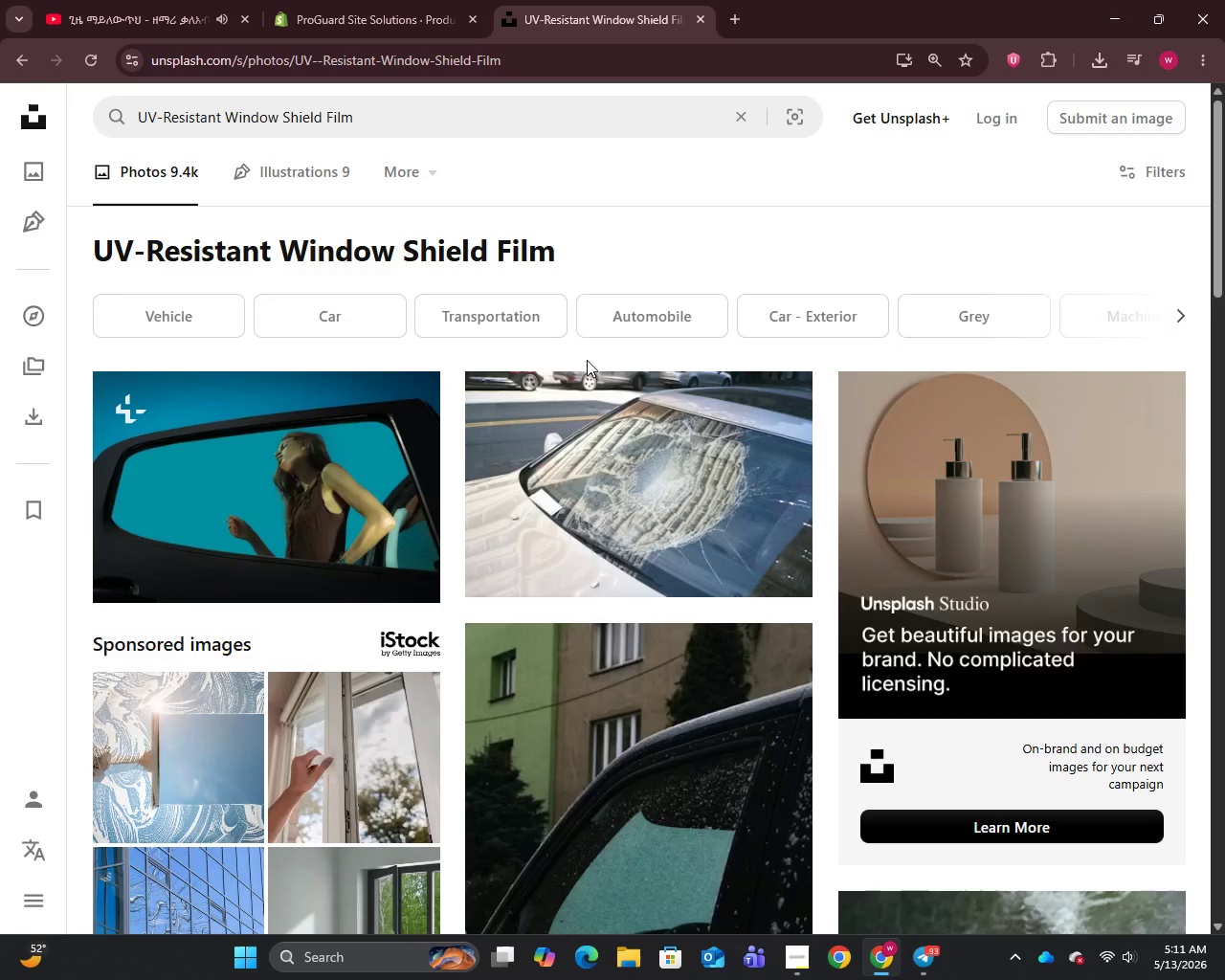 
wait(5.69)
 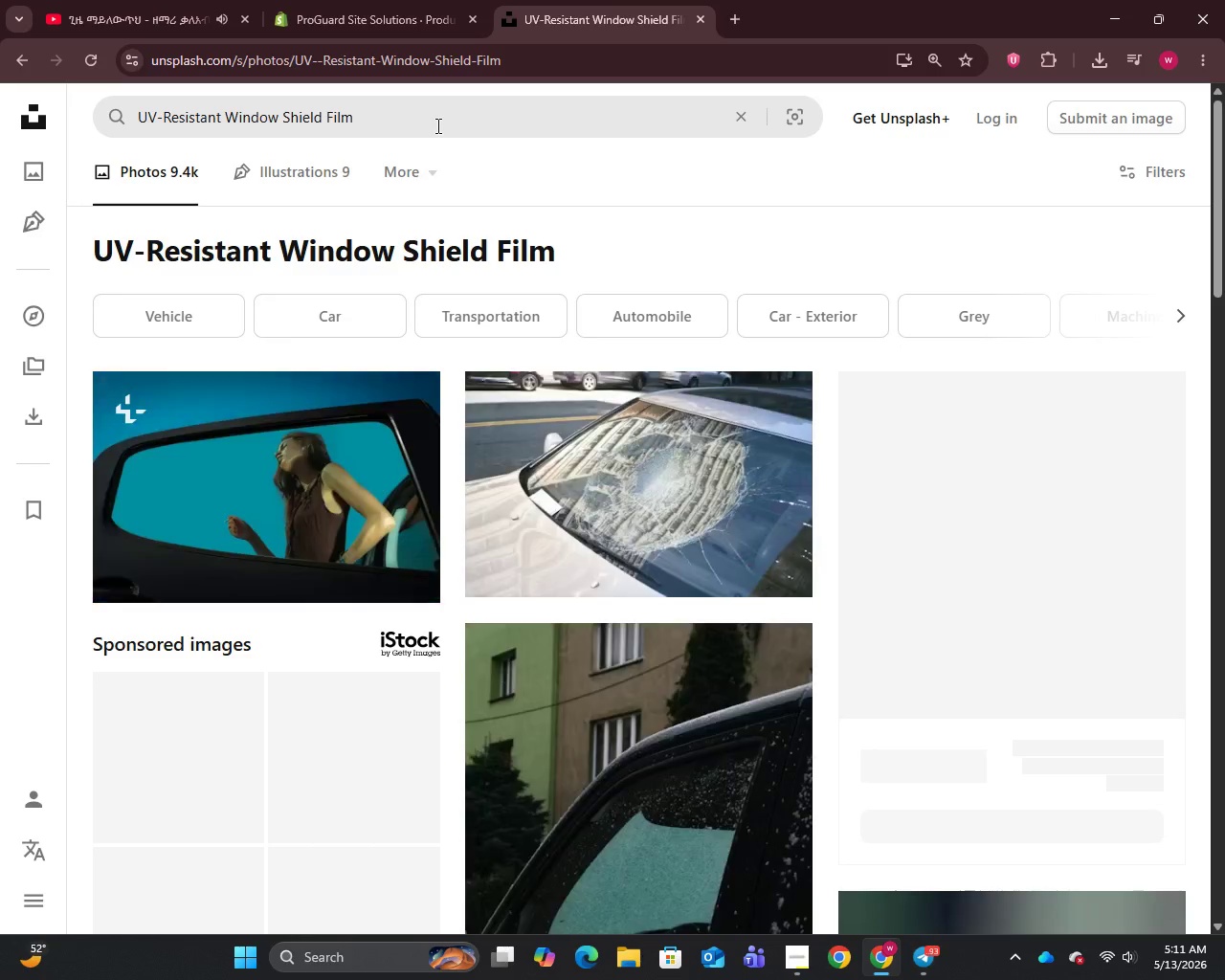 
scroll: coordinate [614, 501], scroll_direction: down, amount: 2.0
 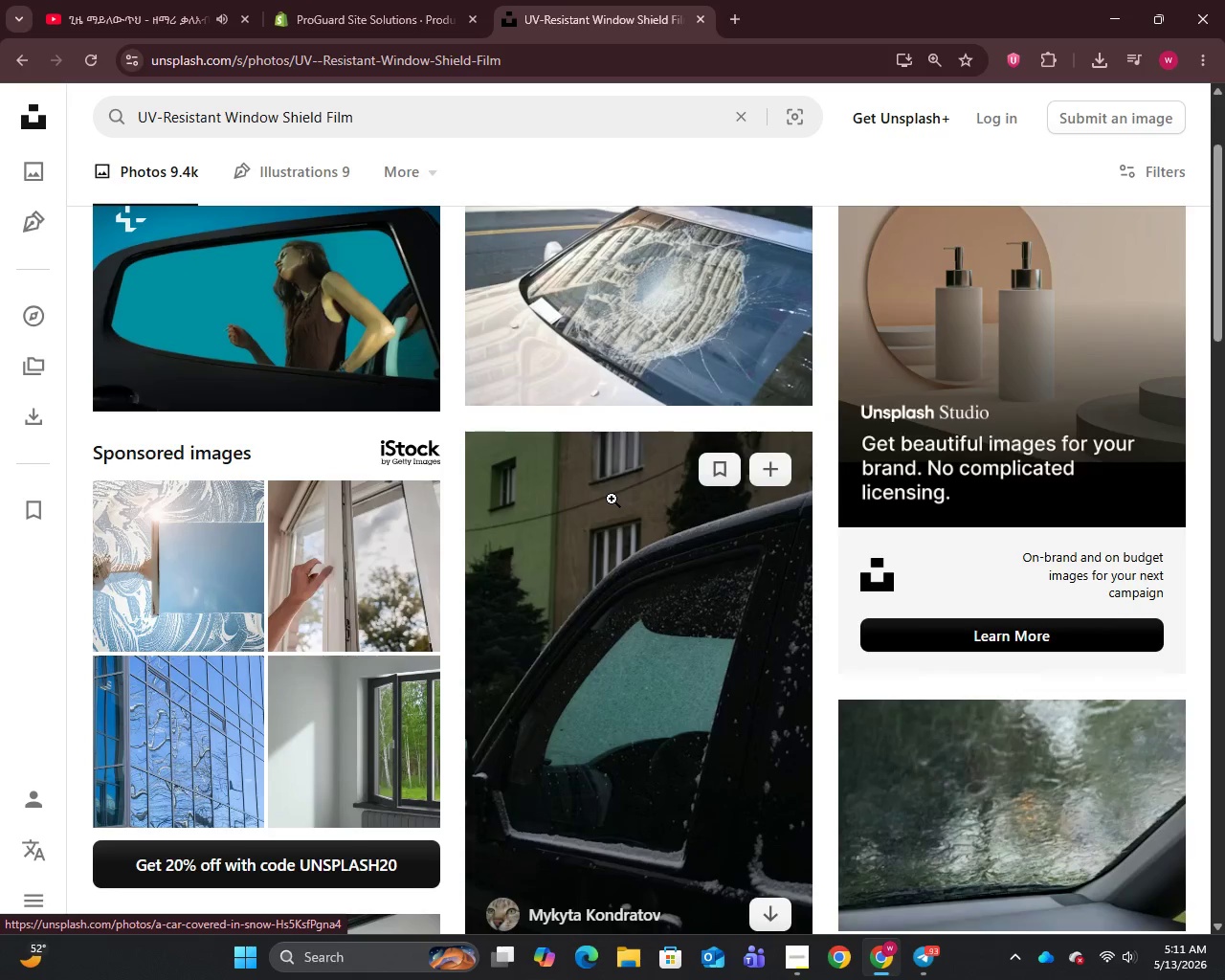 
scroll: coordinate [612, 499], scroll_direction: up, amount: 3.0
 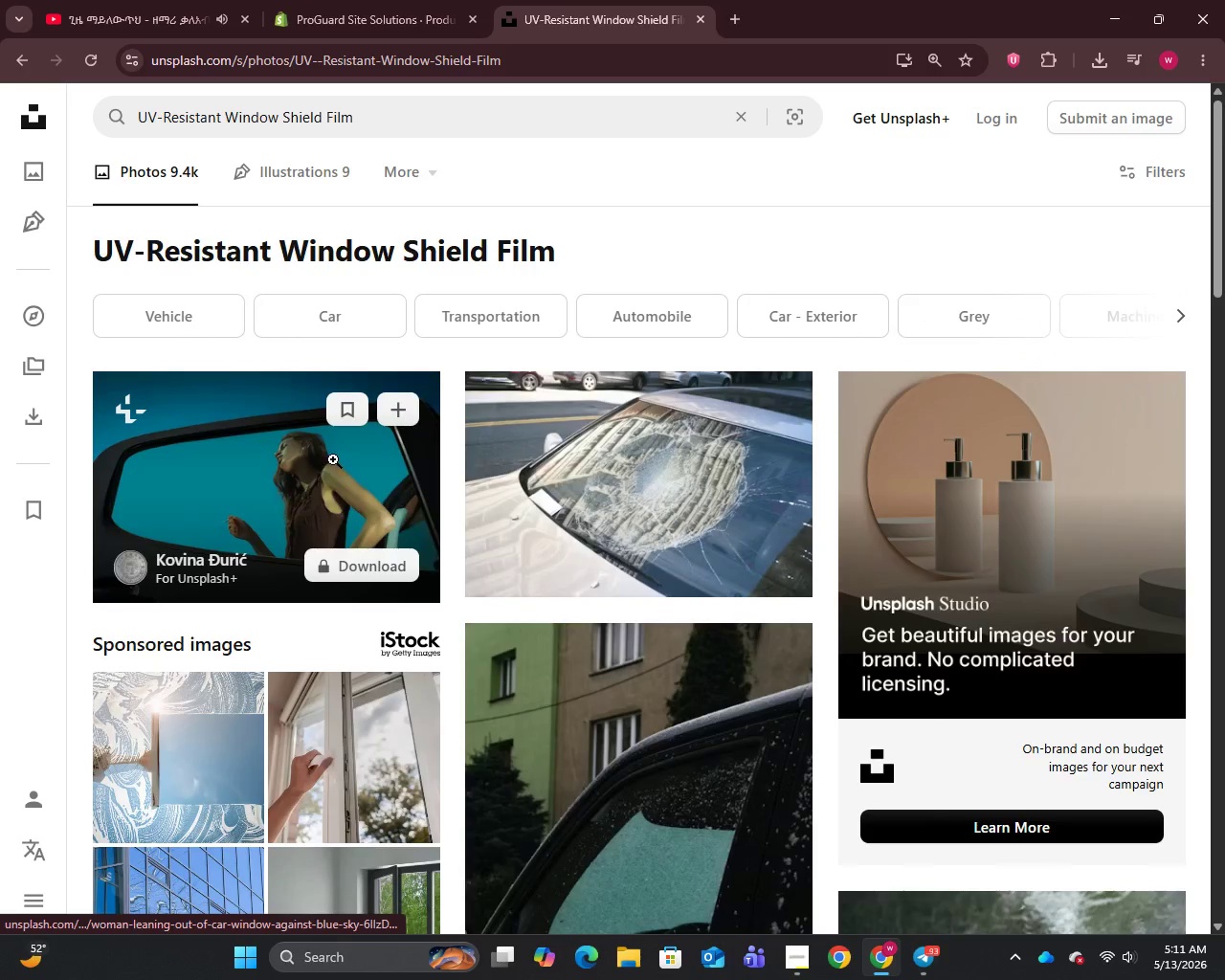 
right_click([333, 459])
 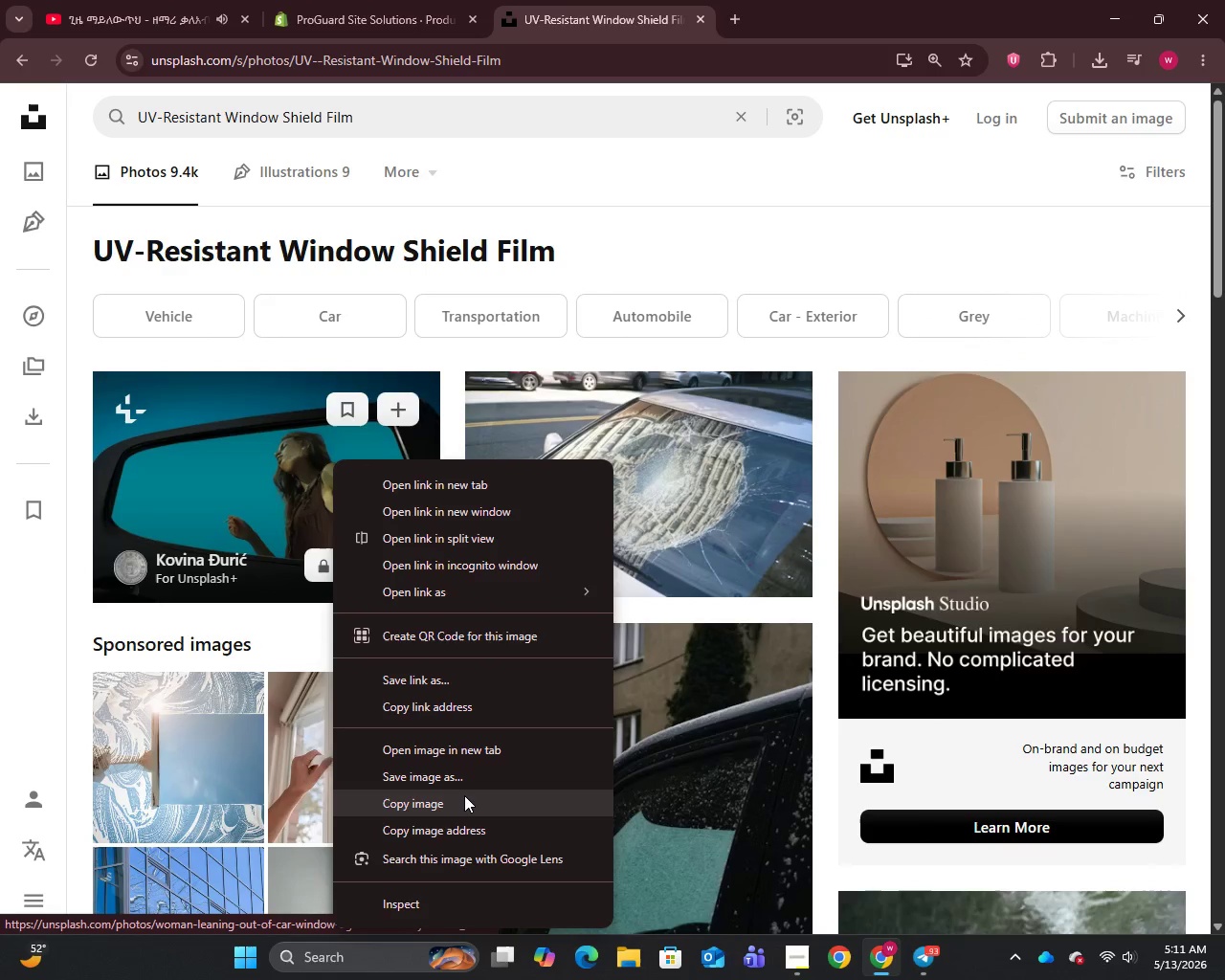 
left_click([461, 784])
 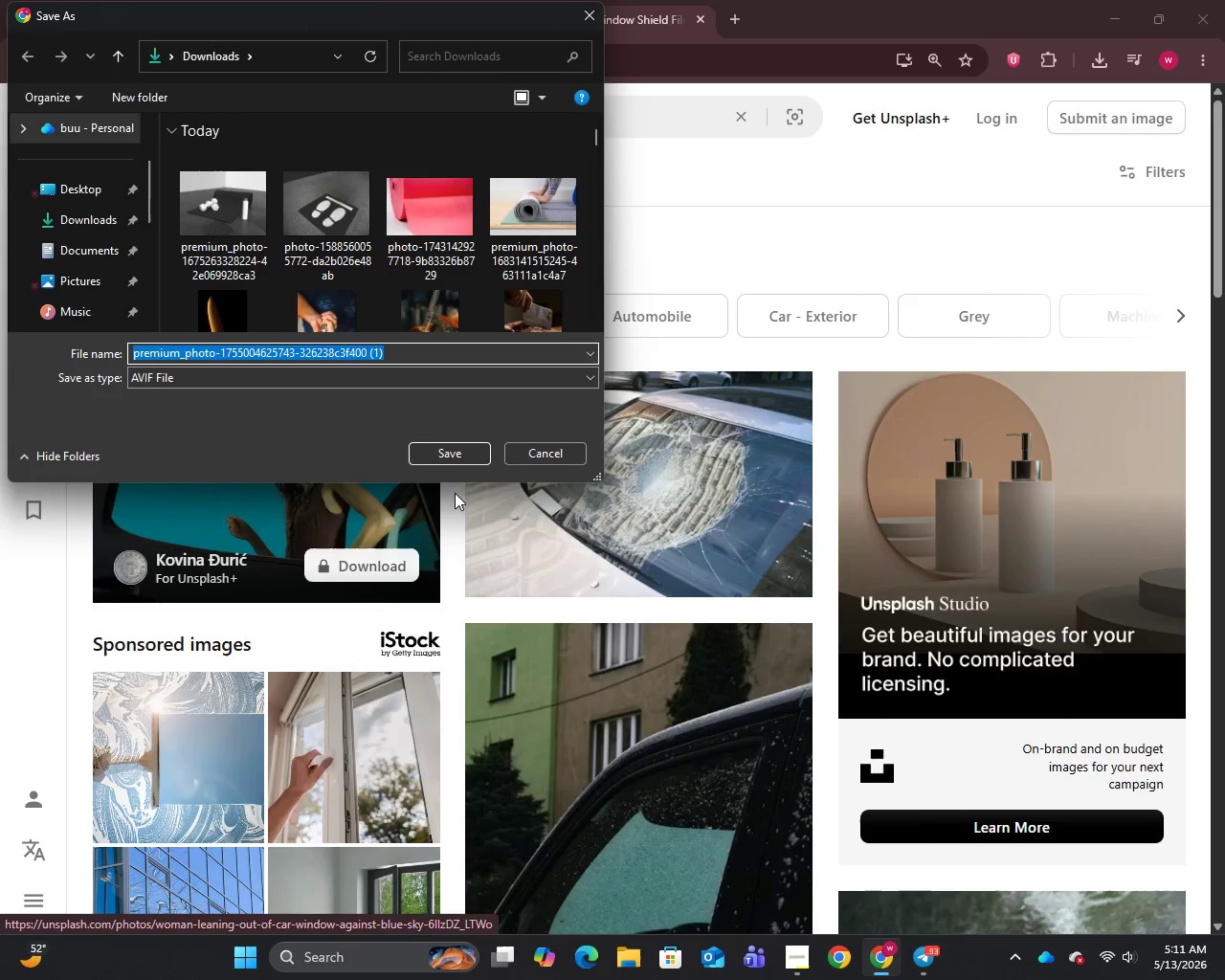 
left_click([452, 465])
 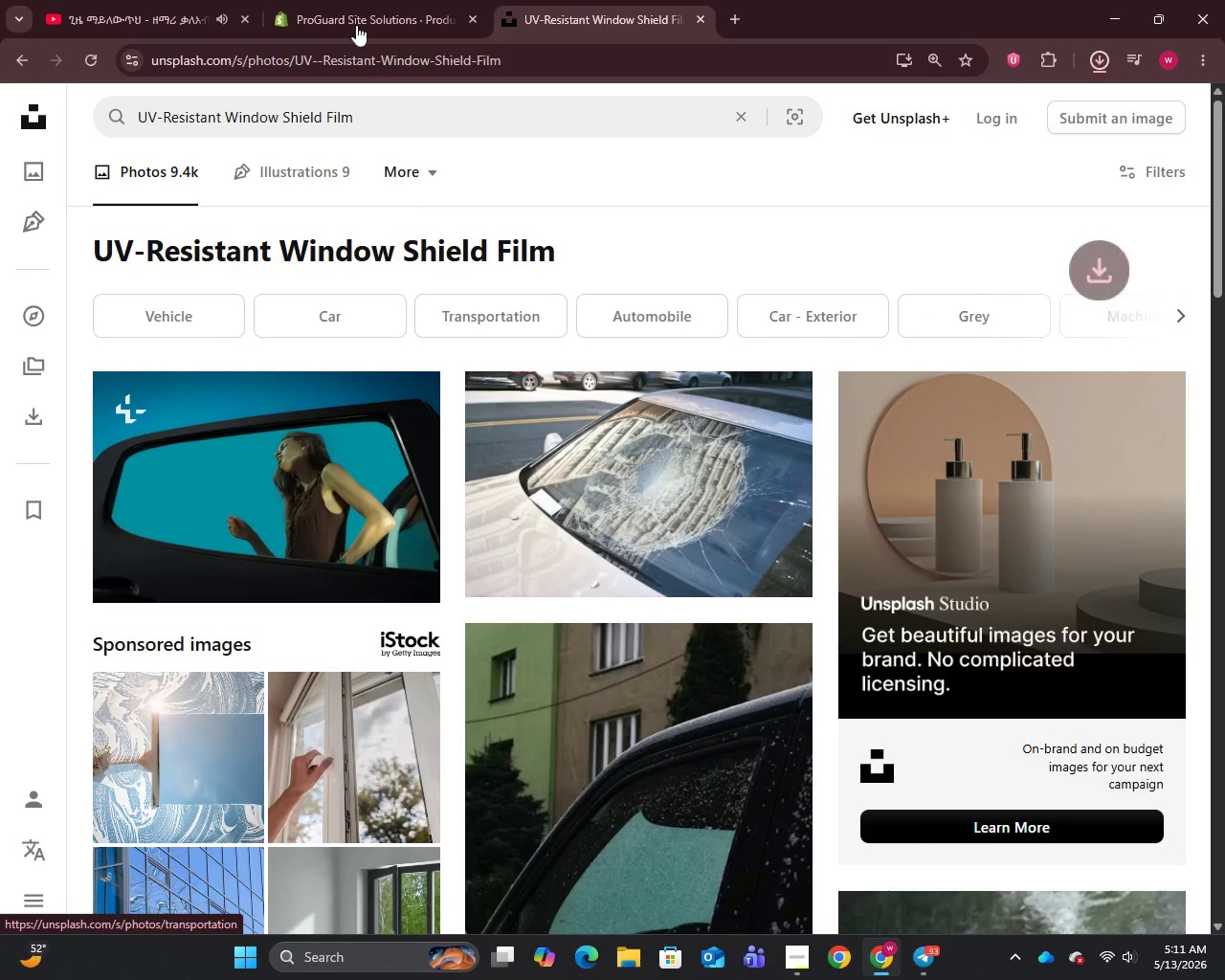 
left_click([338, 0])
 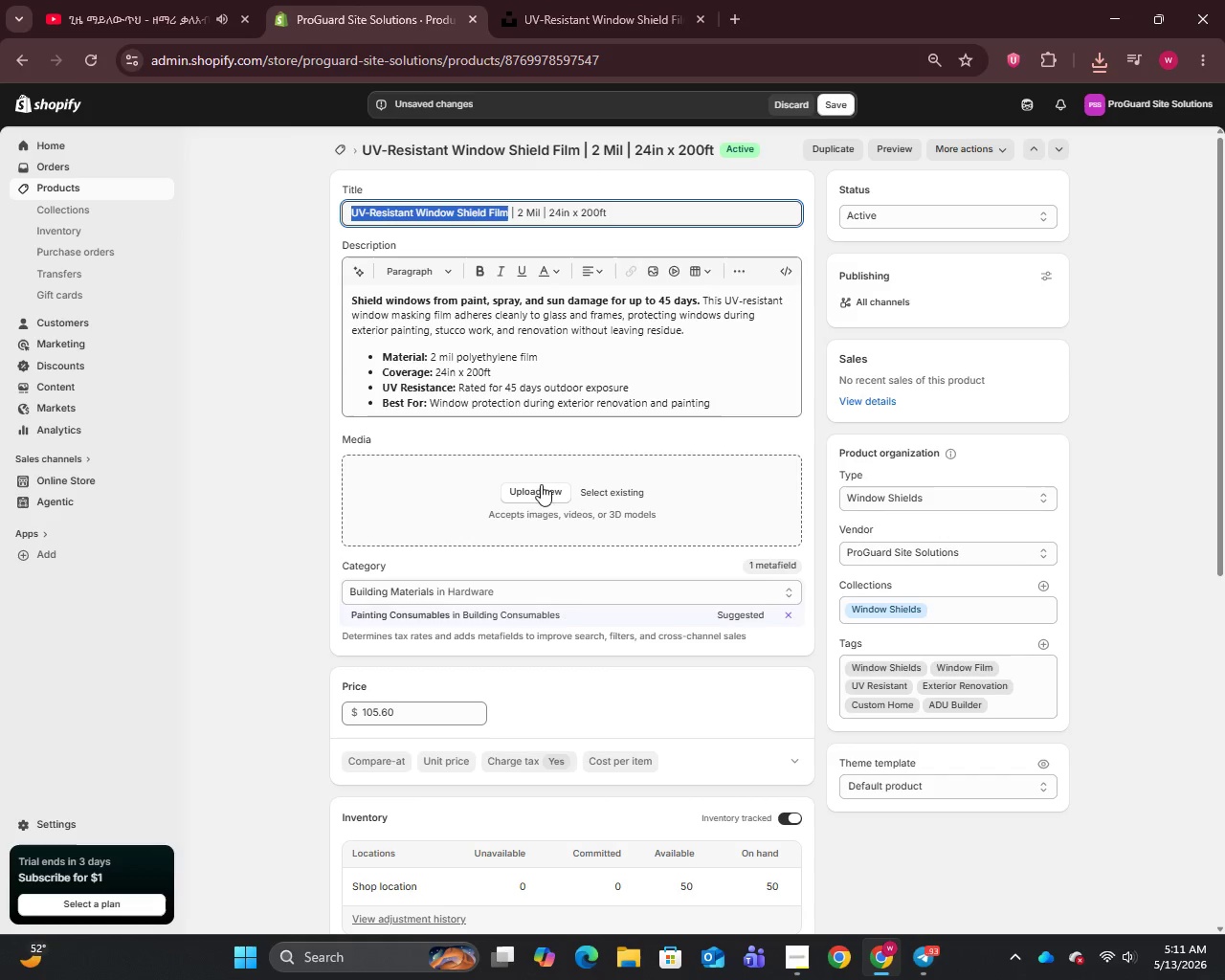 
left_click([540, 503])
 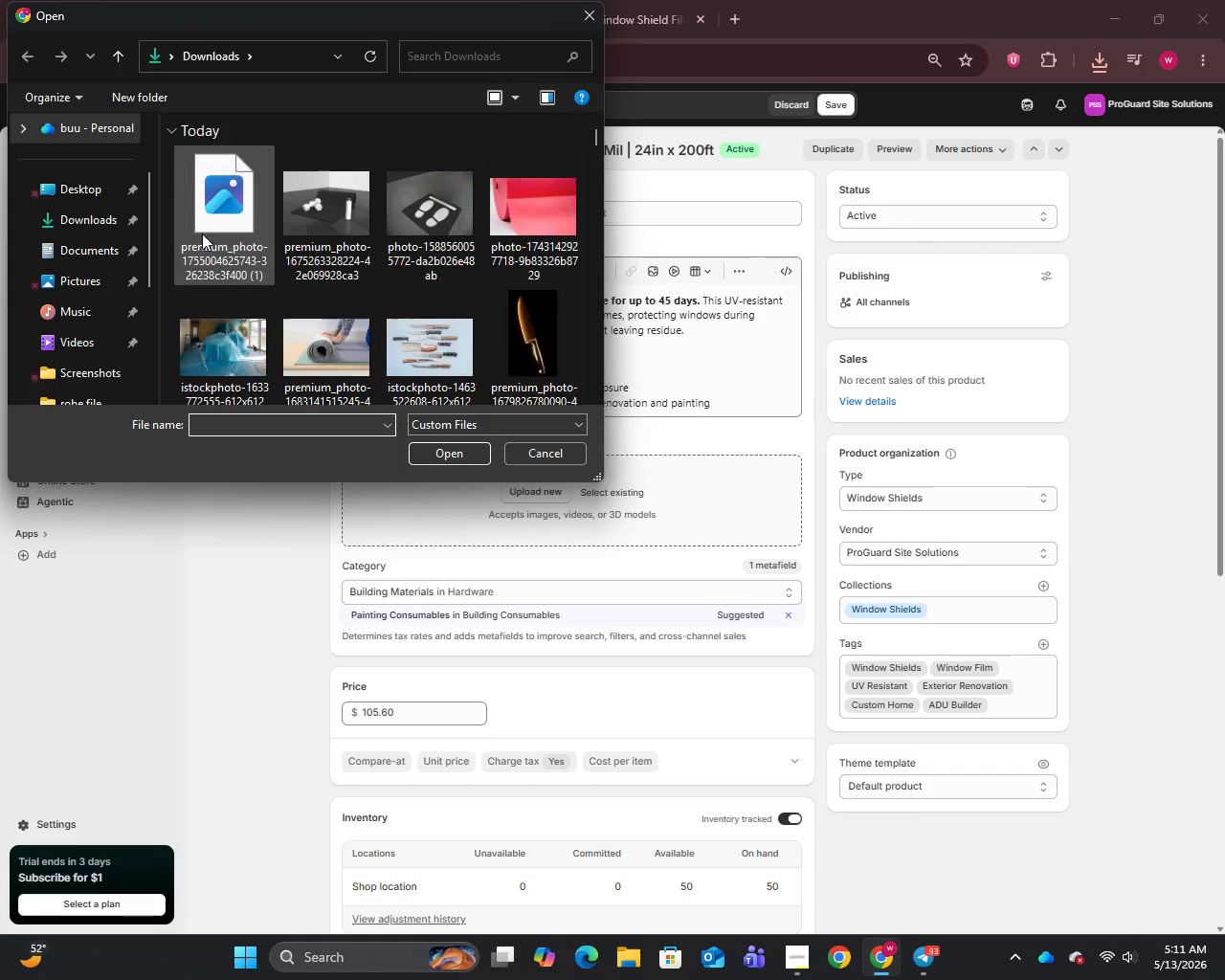 
left_click([242, 238])
 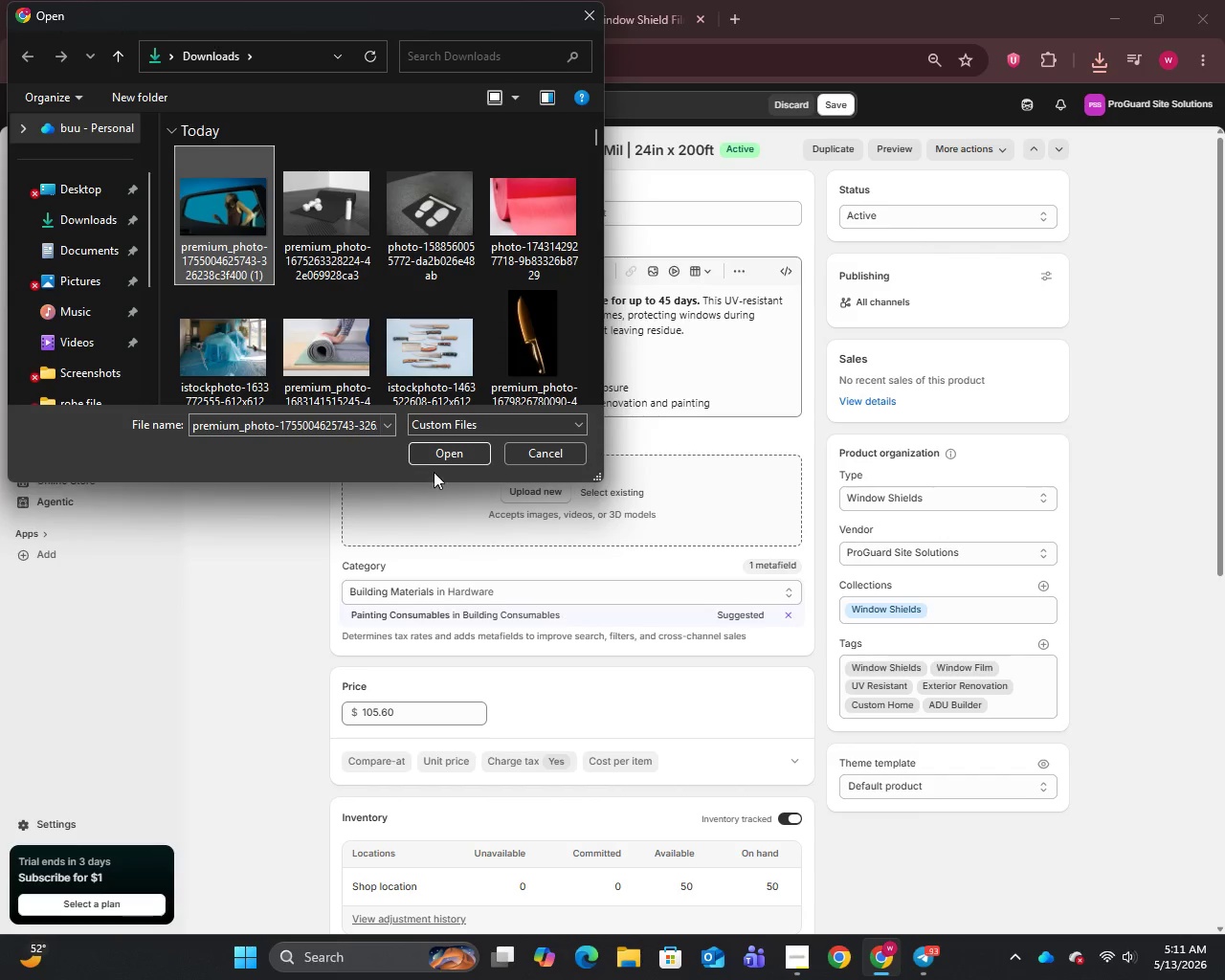 
left_click([451, 447])
 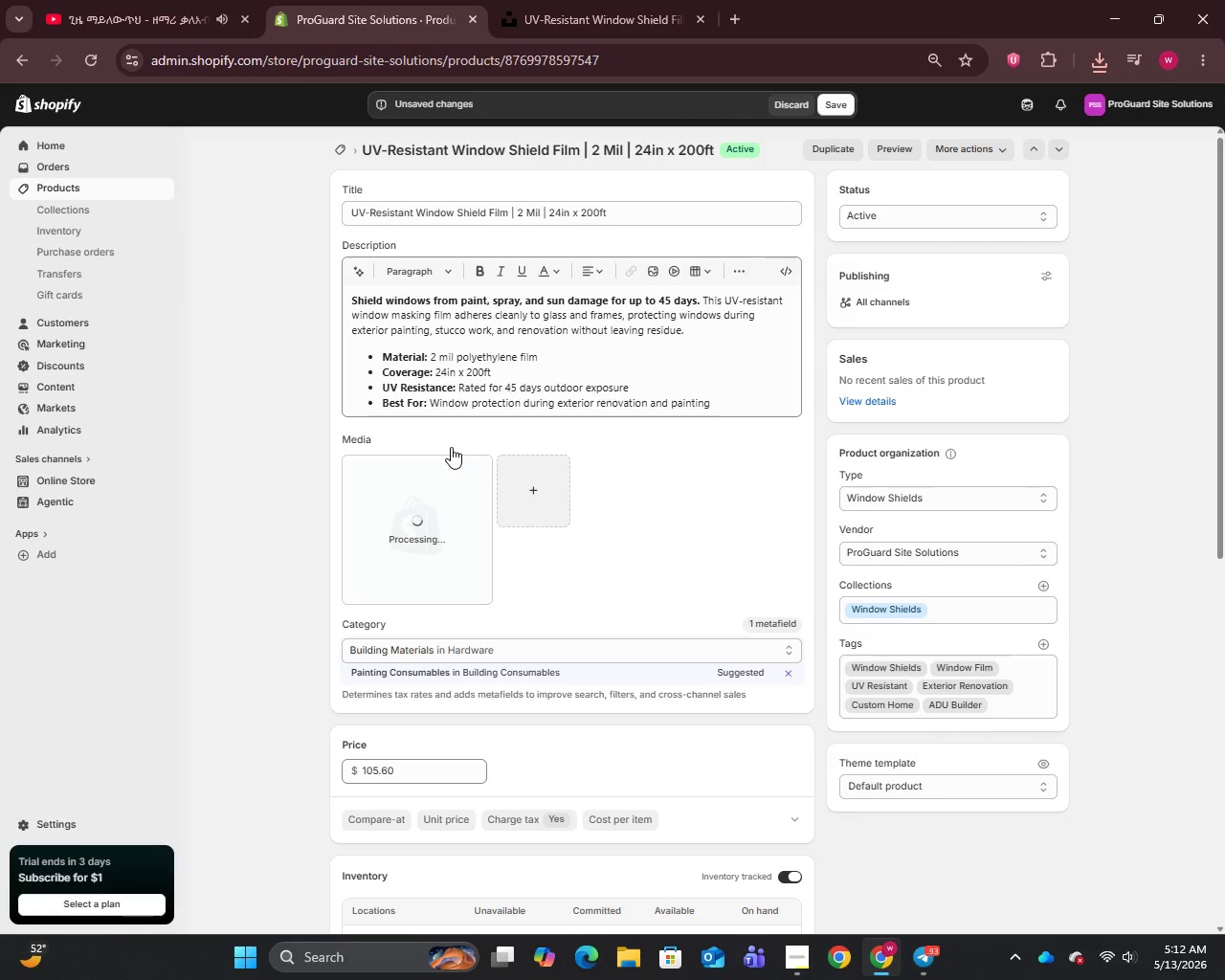 
wait(9.52)
 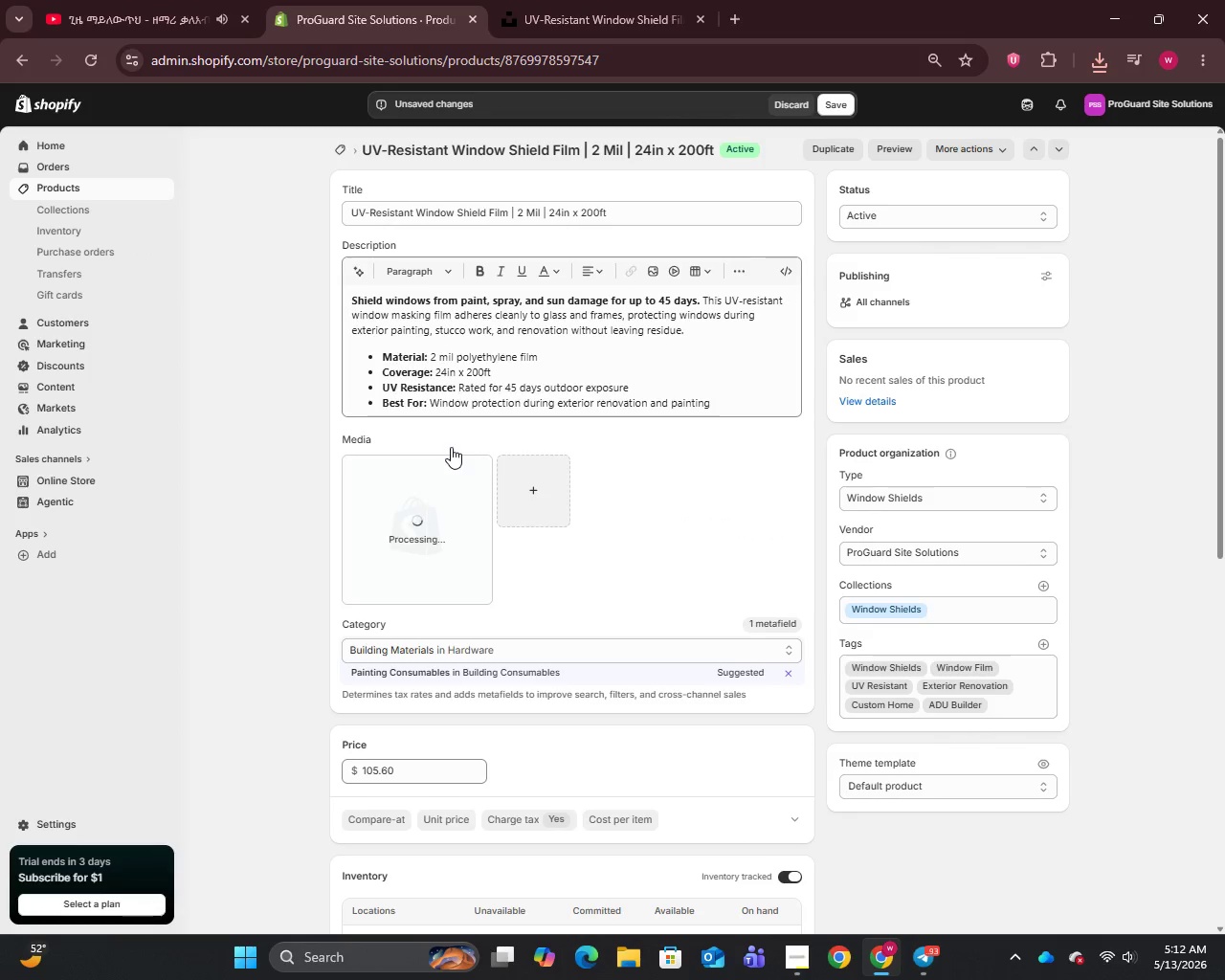 
left_click([409, 519])
 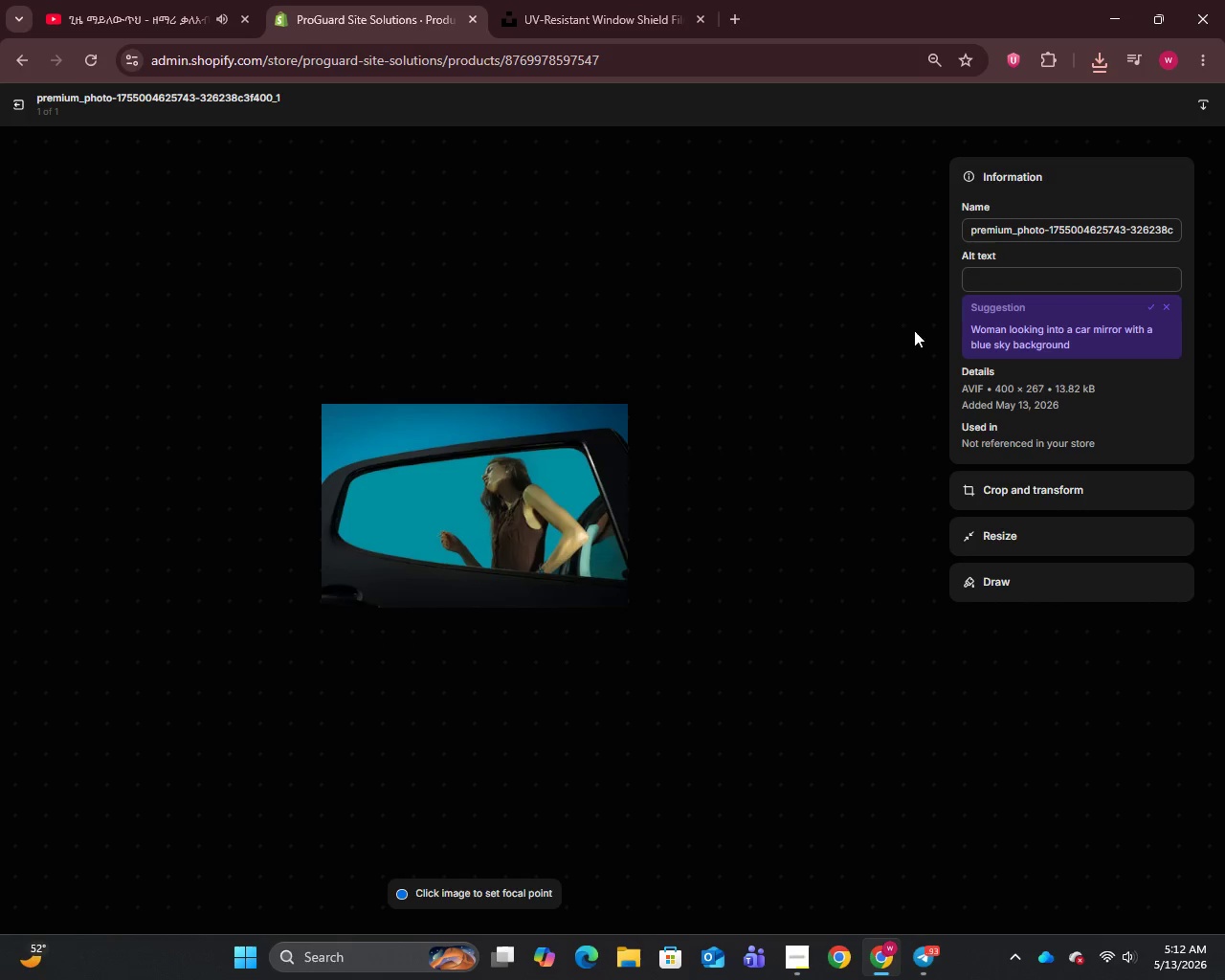 
left_click([1036, 228])
 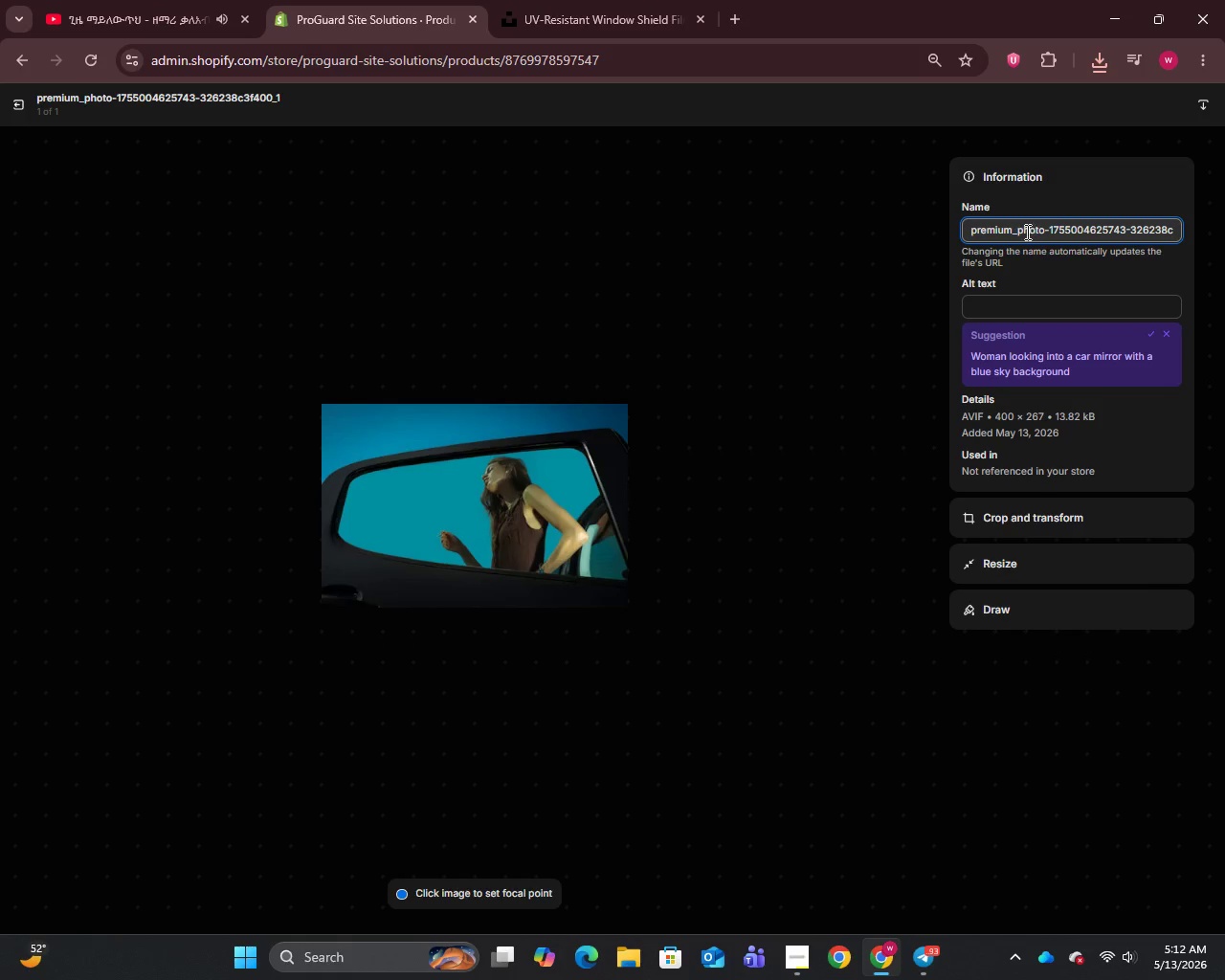 
key(Control+A)
 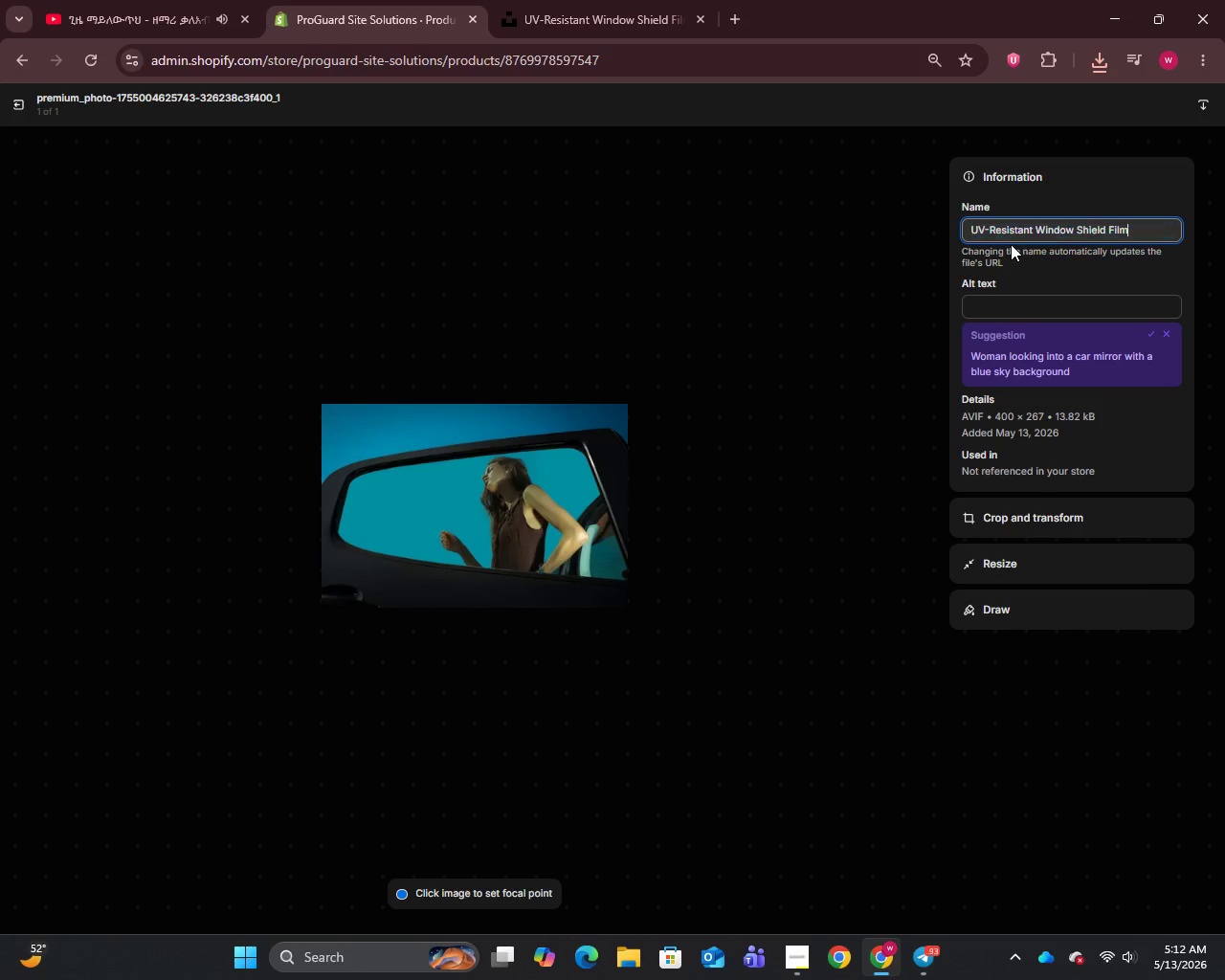 
key(Control+V)
 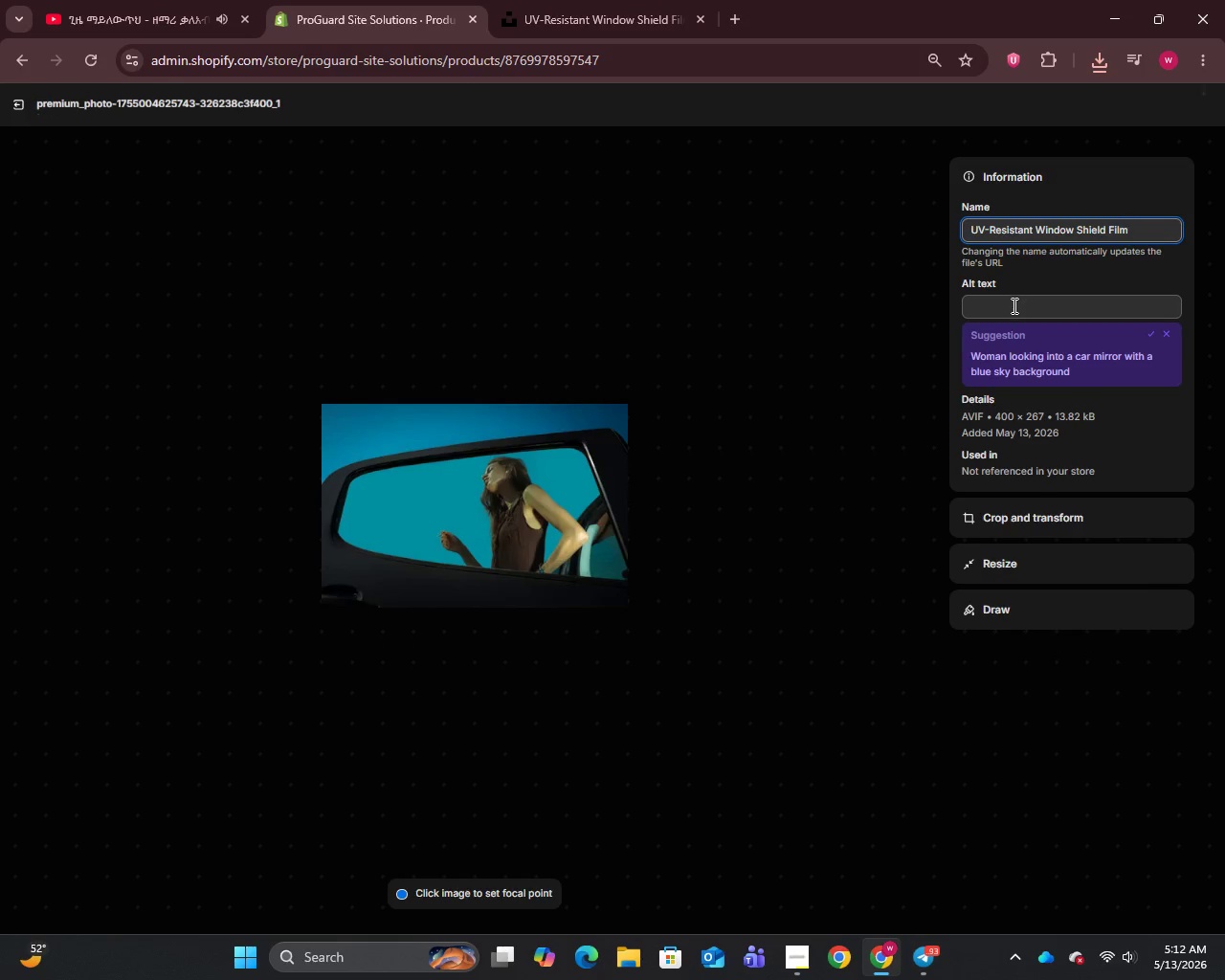 
left_click([1013, 305])
 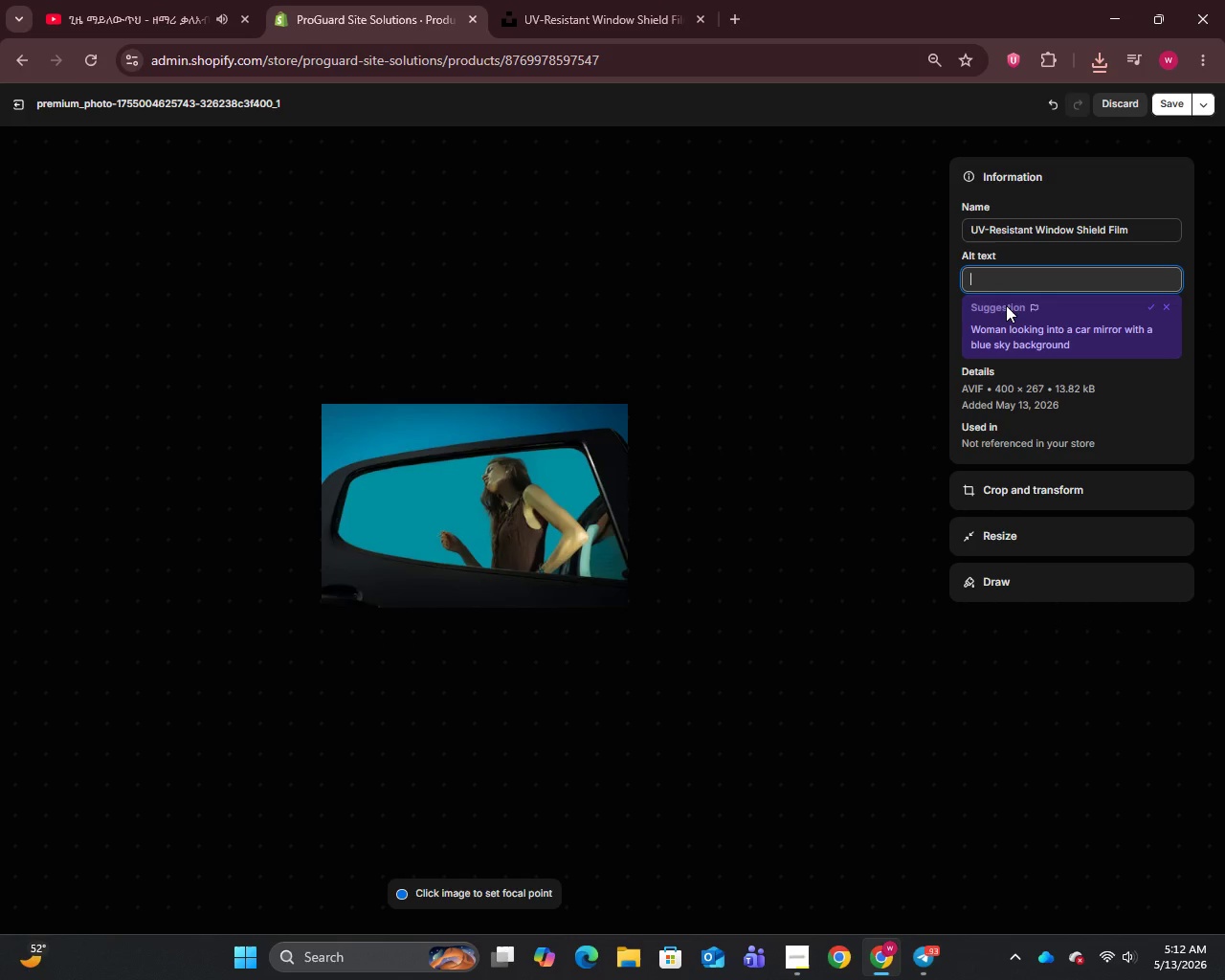 
wait(5.56)
 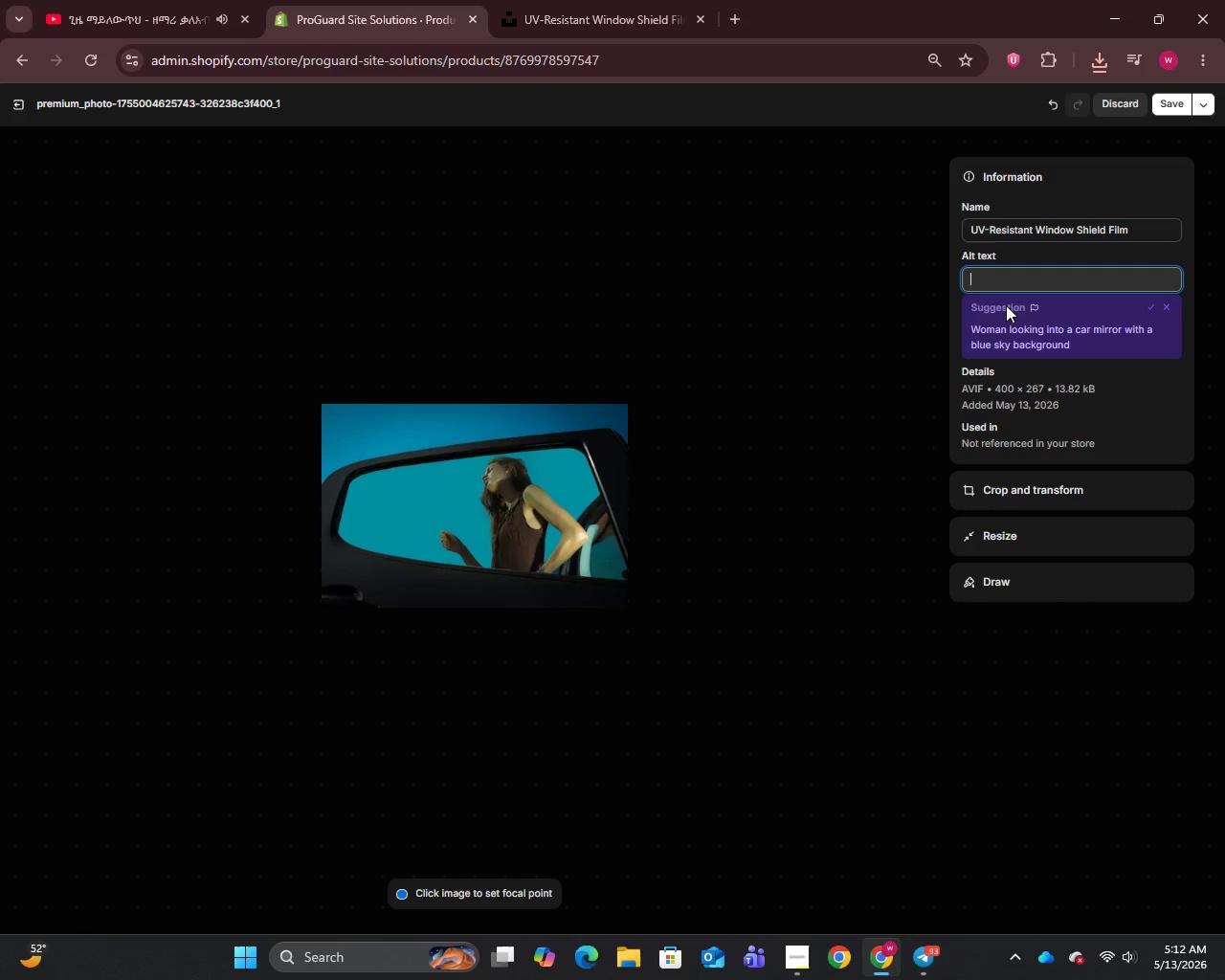 
type(UV-Resistant Window Shield Film 24in x 200ft - ProGuard Site Solution 2 mil 45-day UV-rated residue )
key(Backspace)
type(-free window protection for exterior renovation)
 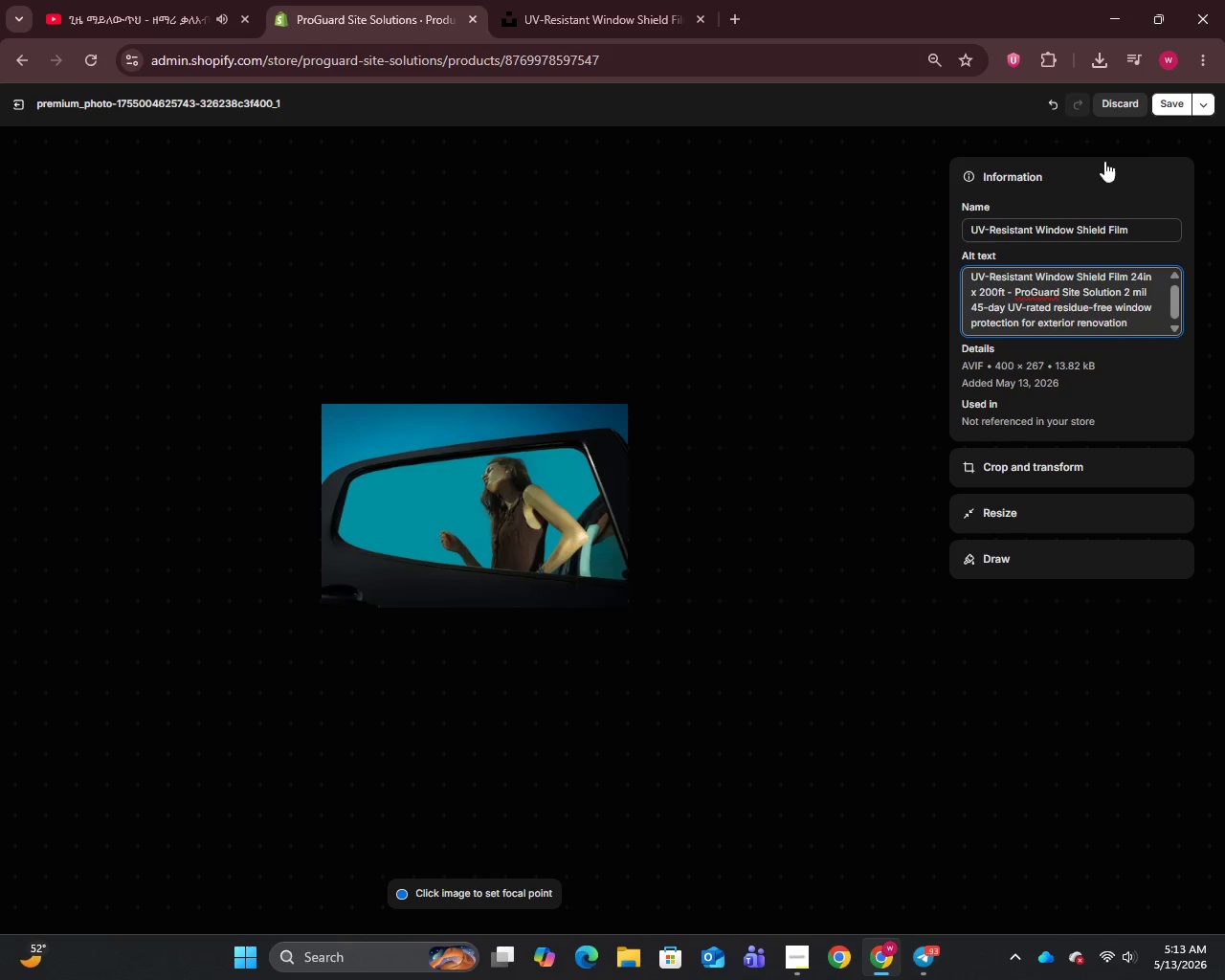 
left_click([1170, 101])
 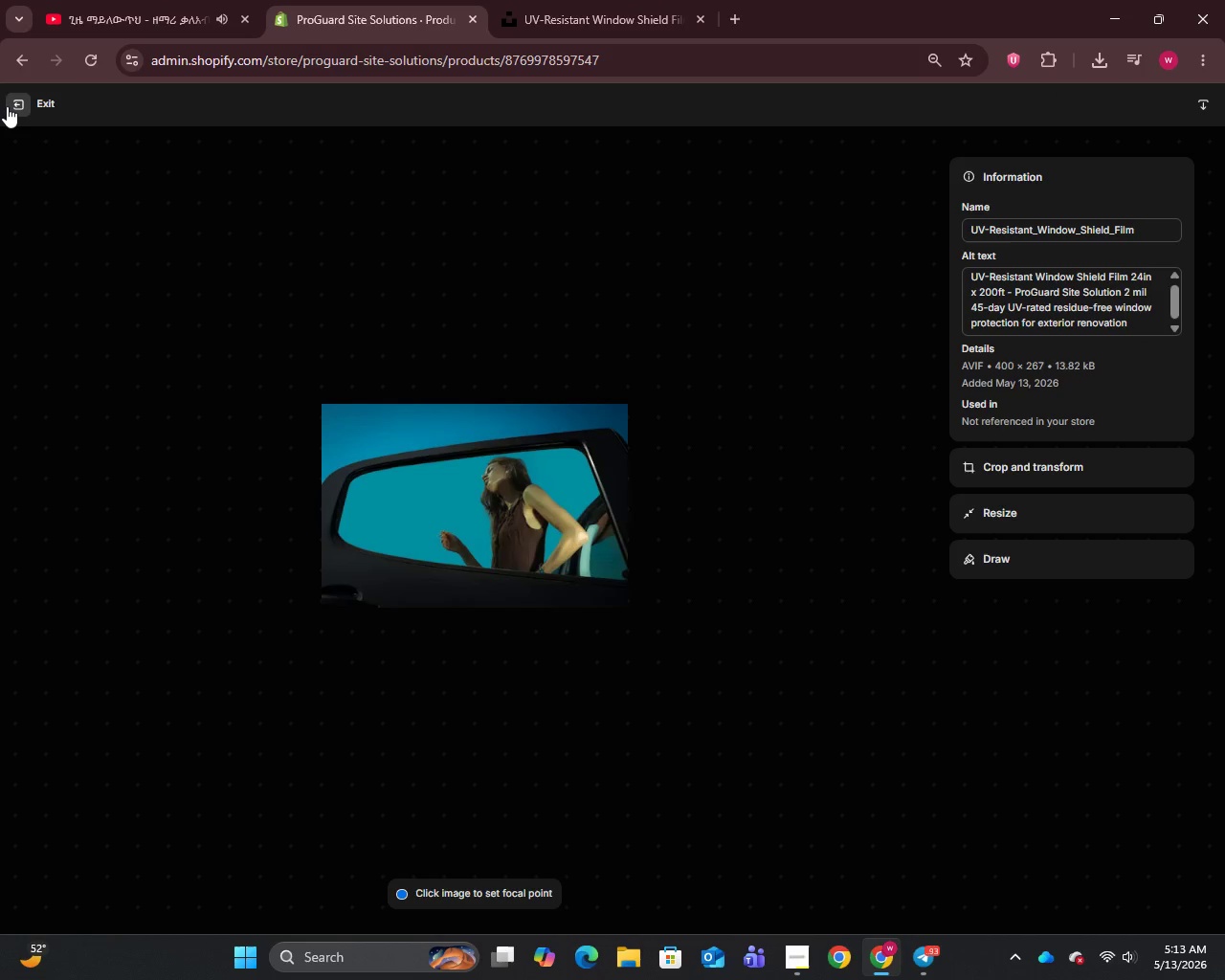 
left_click([7, 106])
 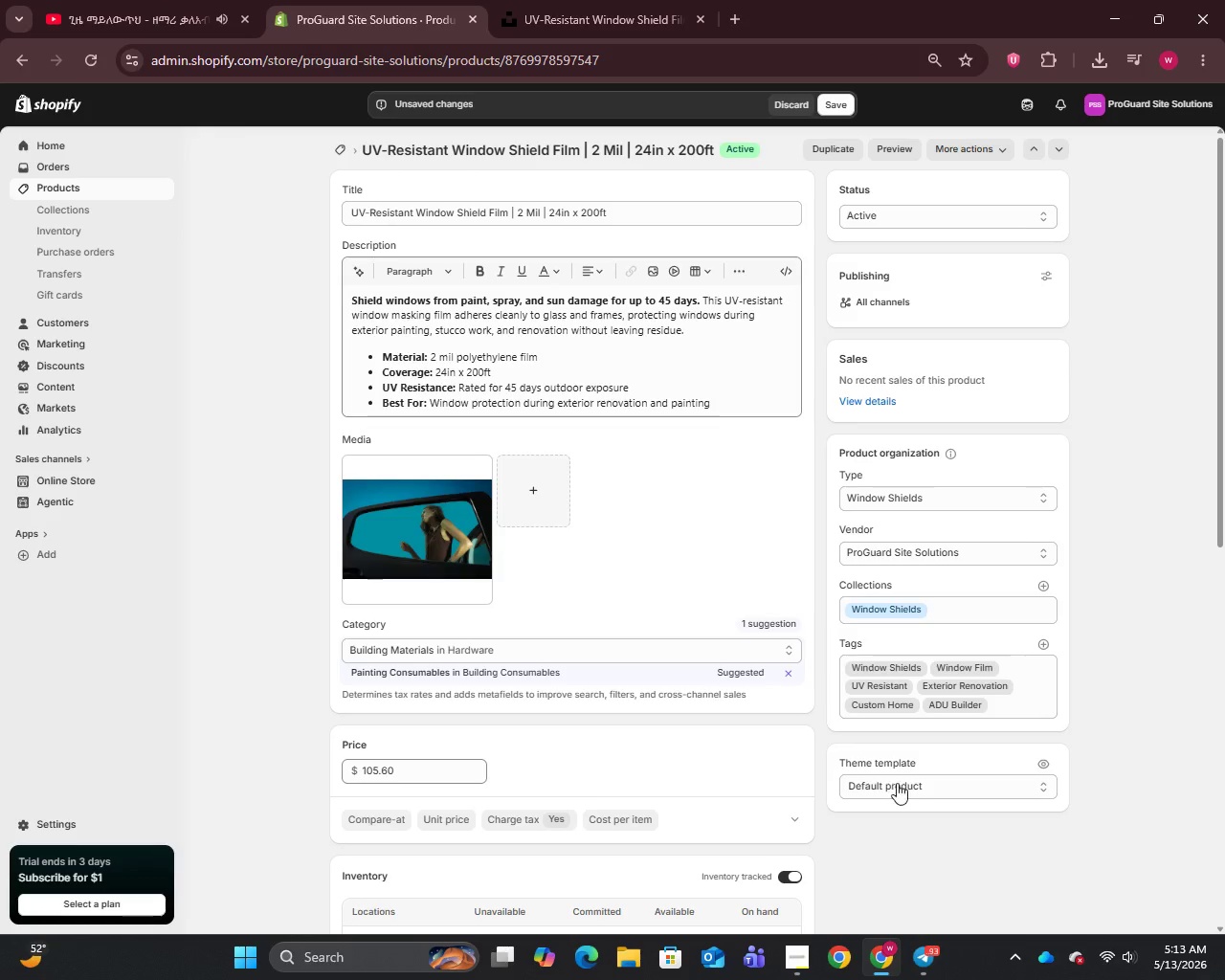 
scroll: coordinate [878, 806], scroll_direction: down, amount: 13.0
 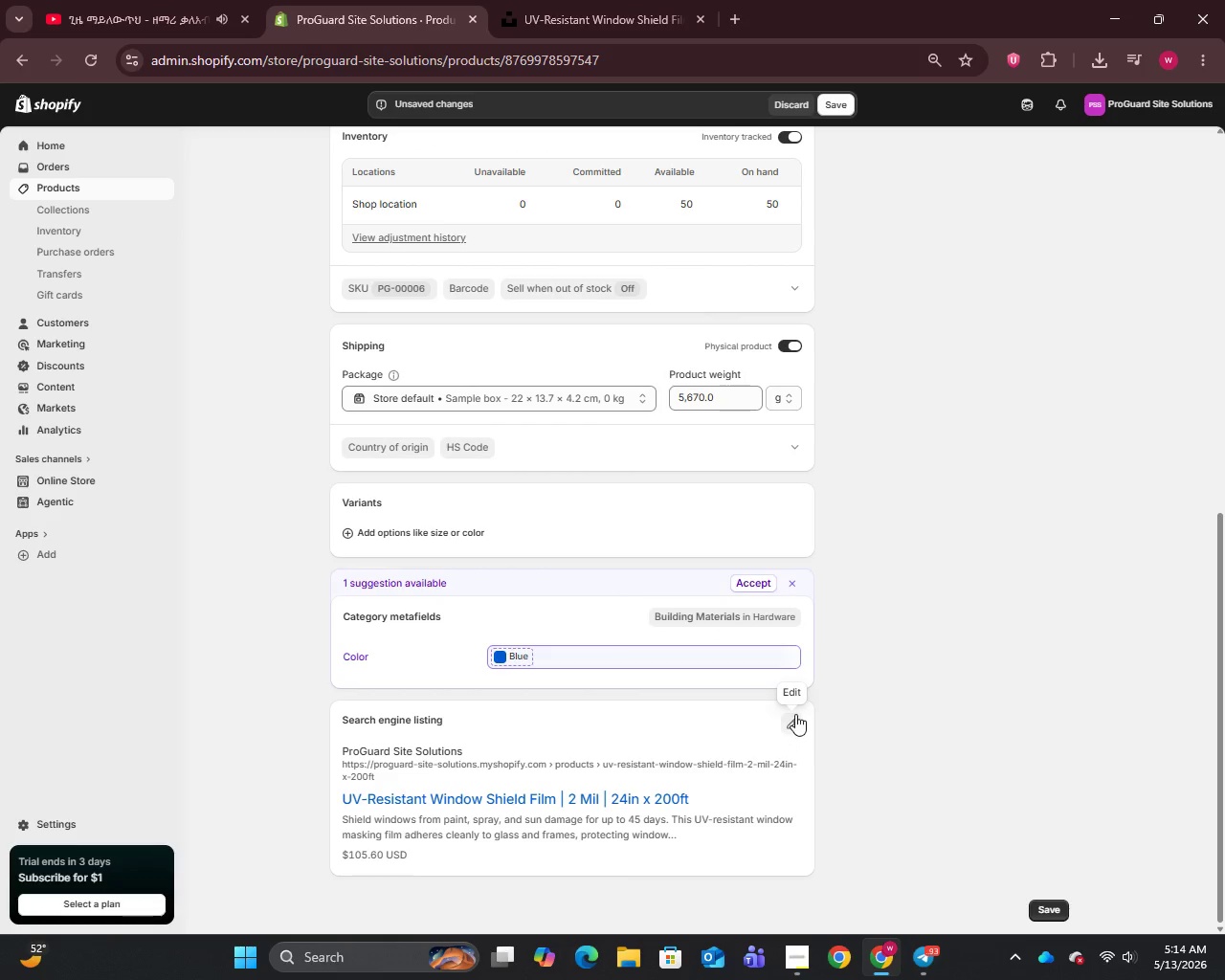 
left_click([795, 714])
 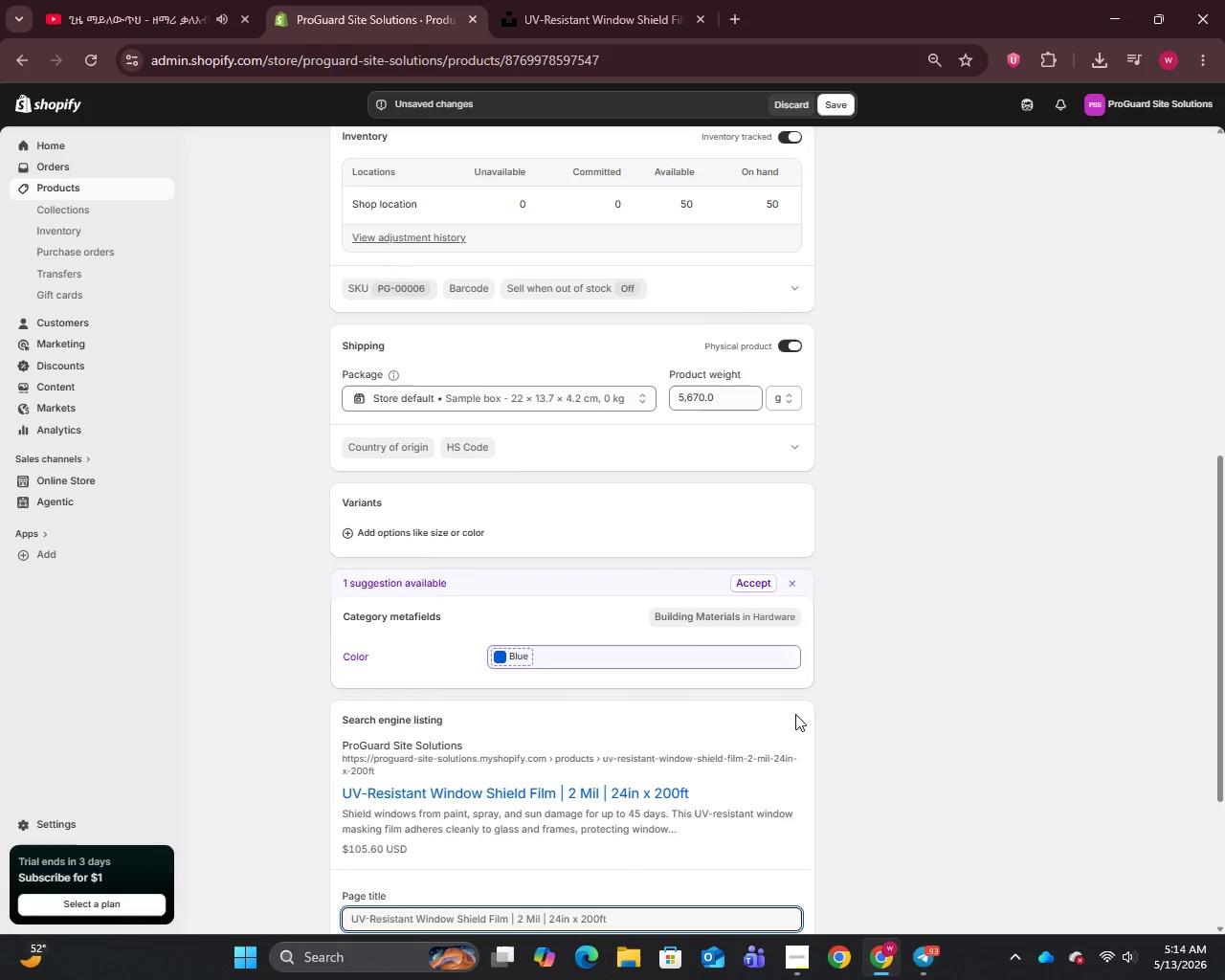 
scroll: coordinate [794, 720], scroll_direction: down, amount: 5.0
 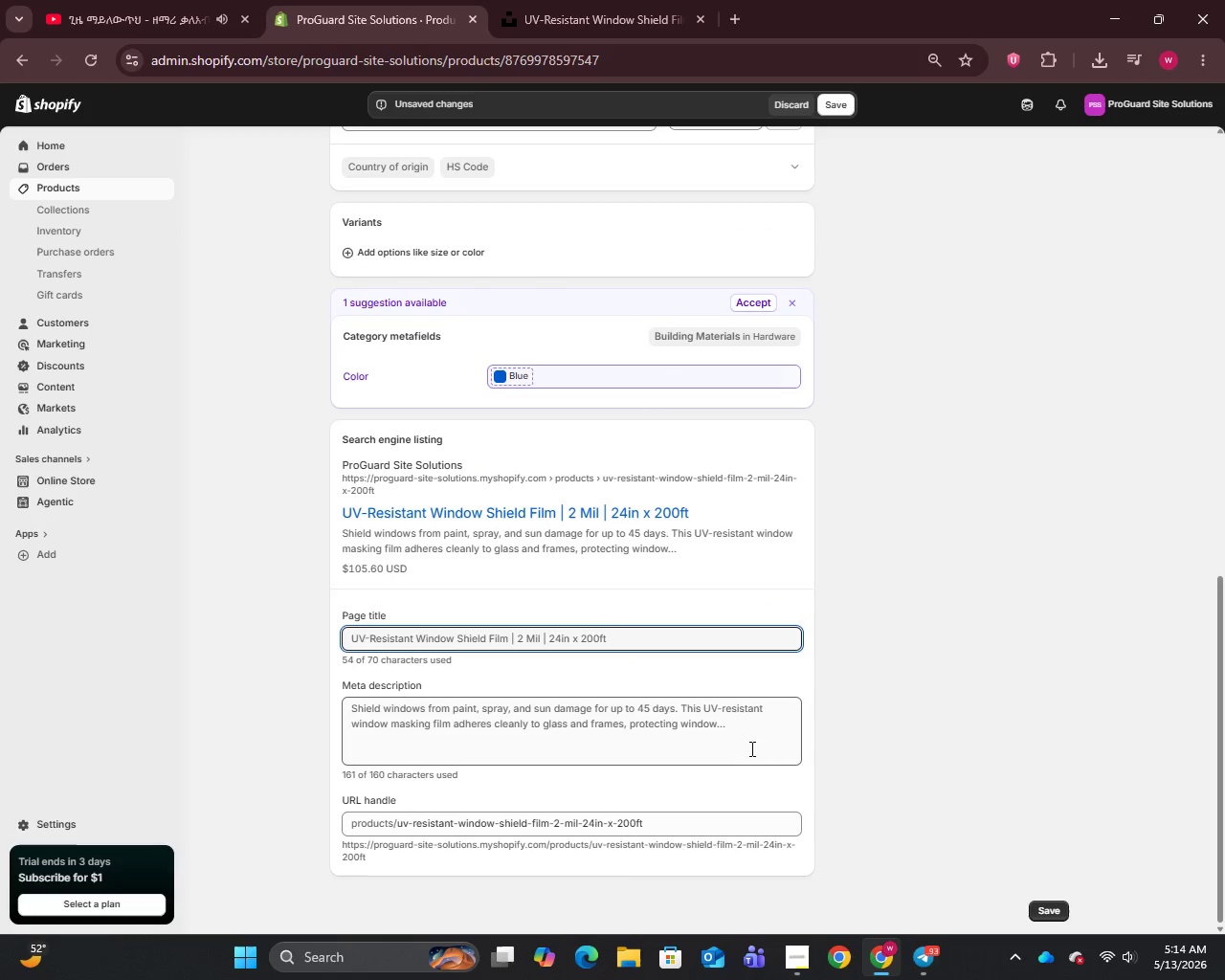 
left_click([751, 743])
 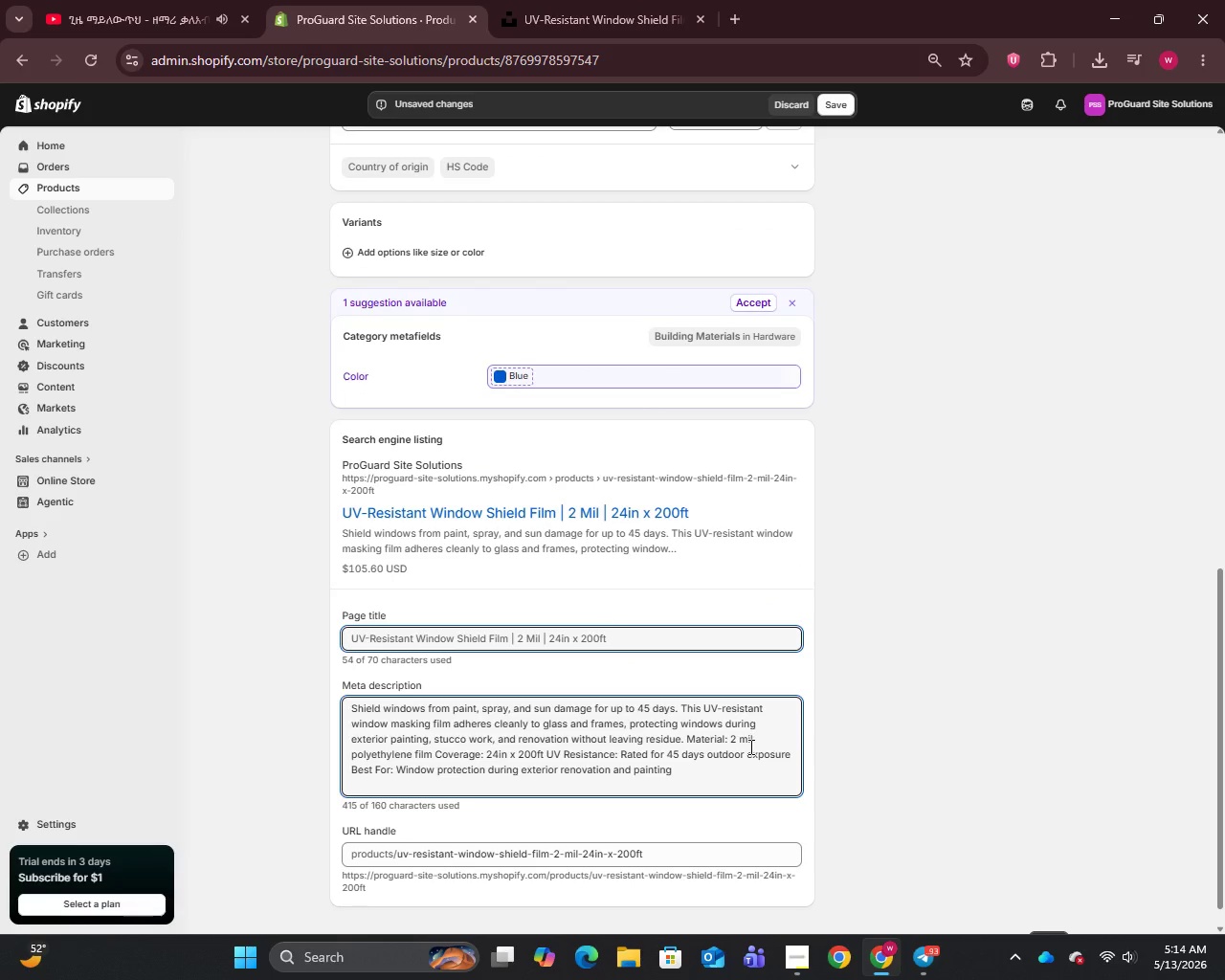 
key(Control+A)
 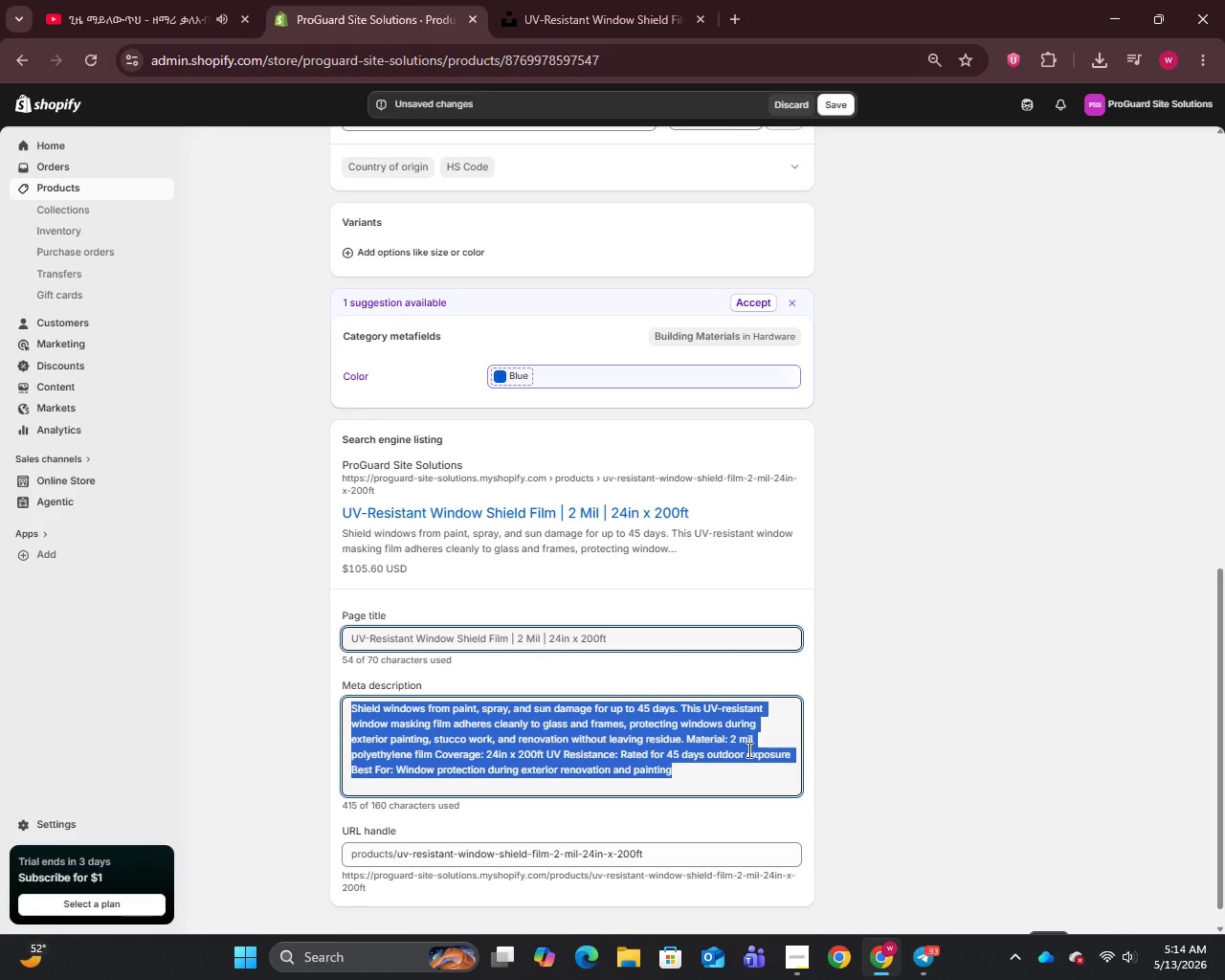 
type(2 mil UV-resistant windoe)
key(Backspace)
type(w masking film rated )
 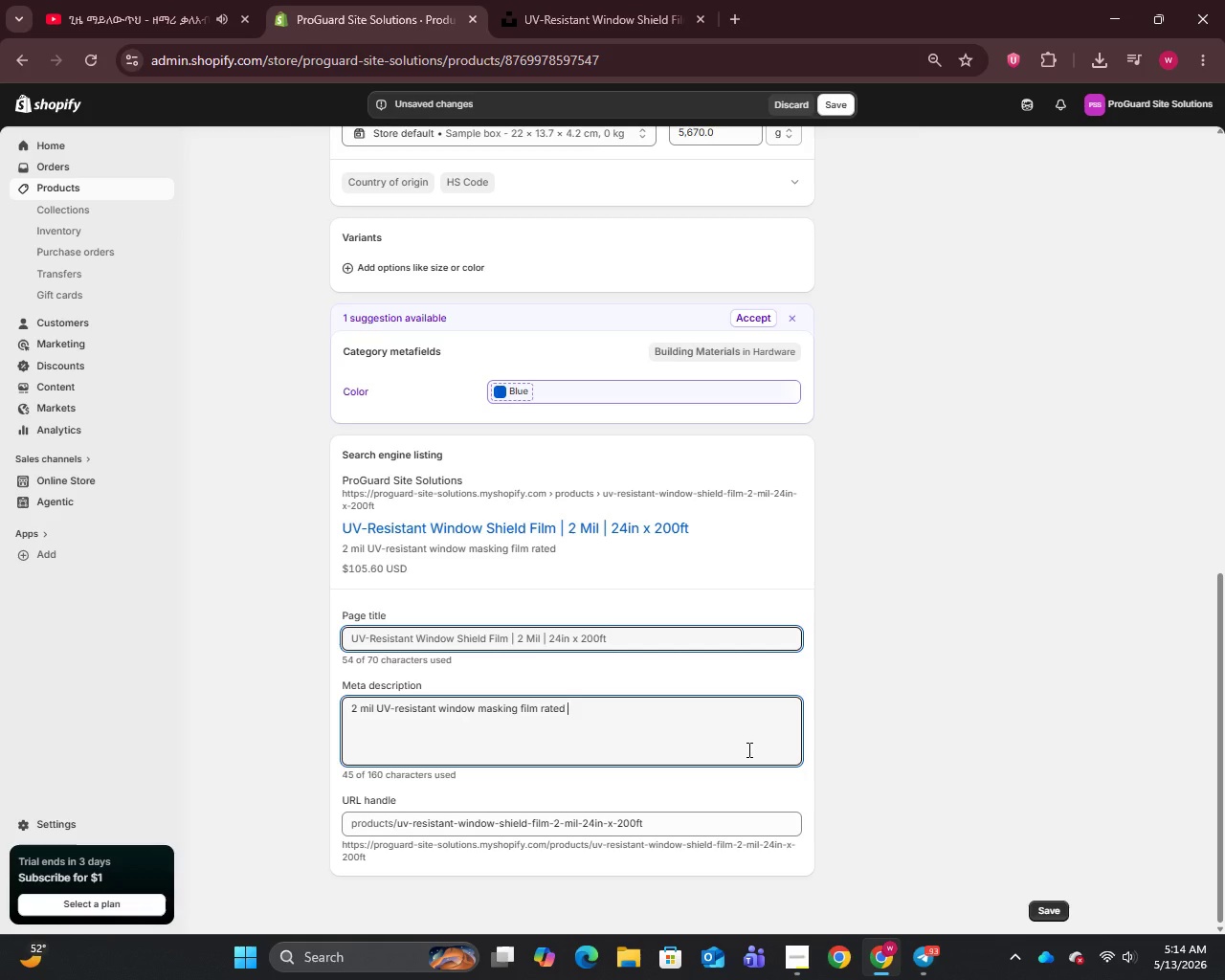 
wait(7.44)
 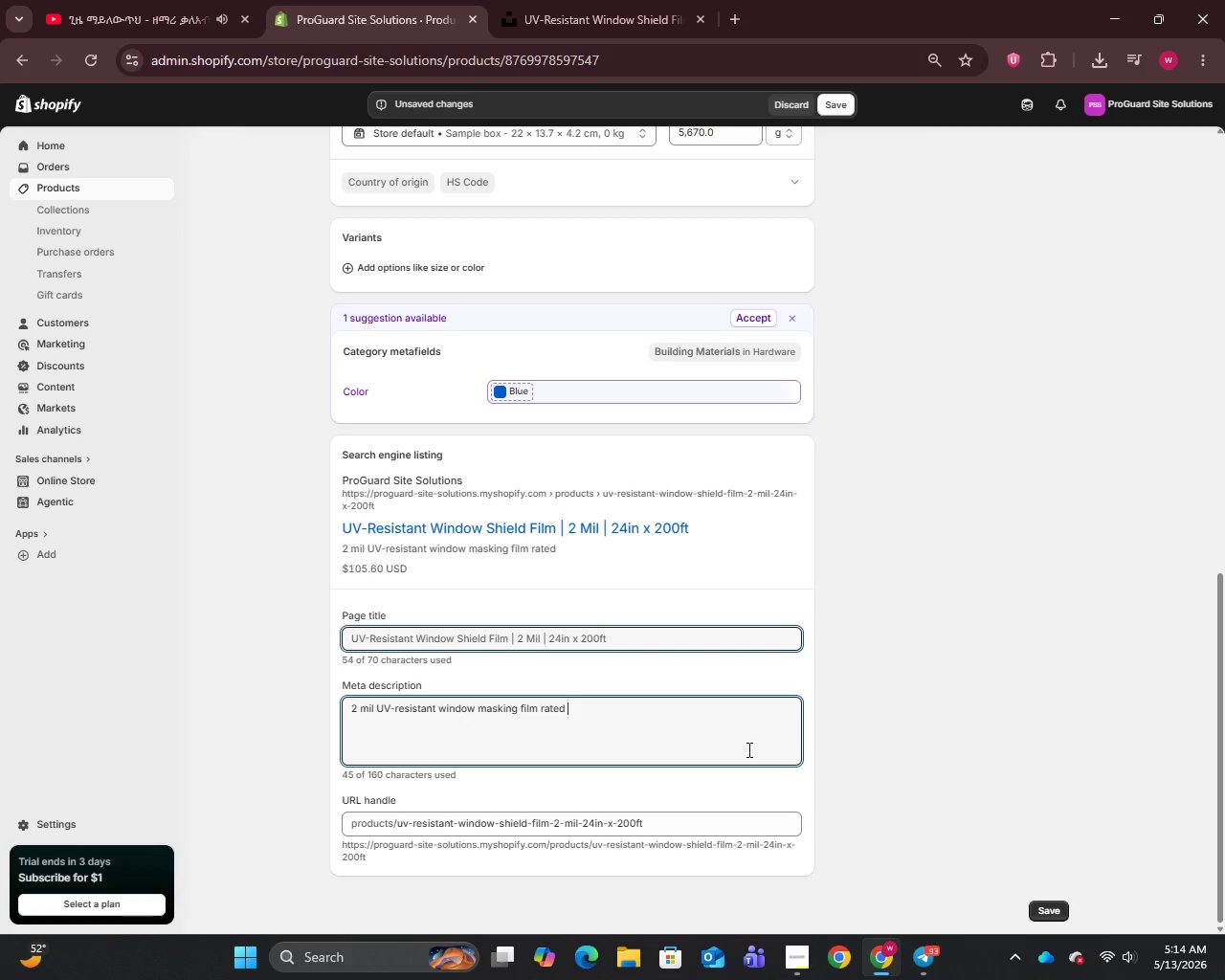 
type(for 45 days outdoor)
 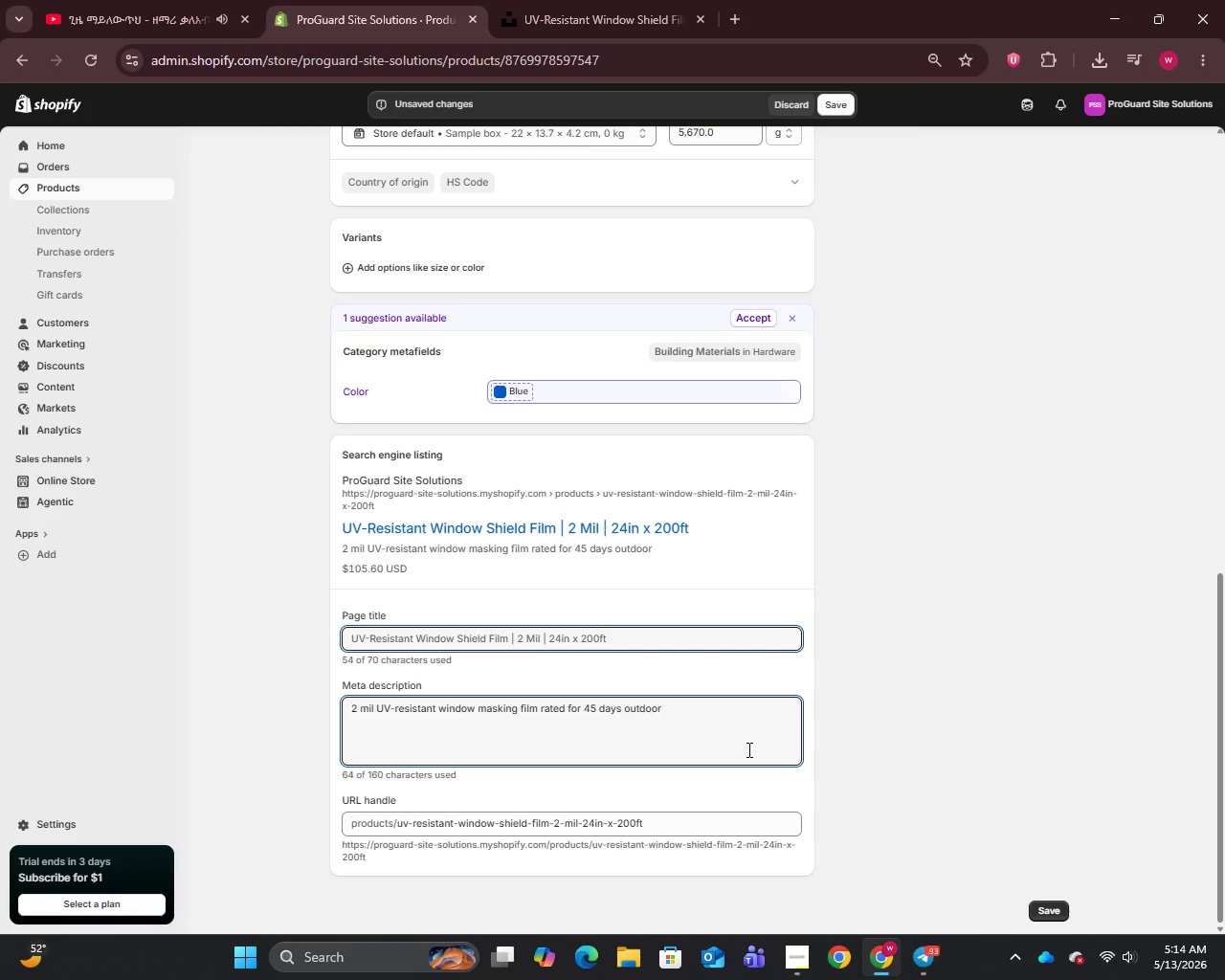 
wait(5.17)
 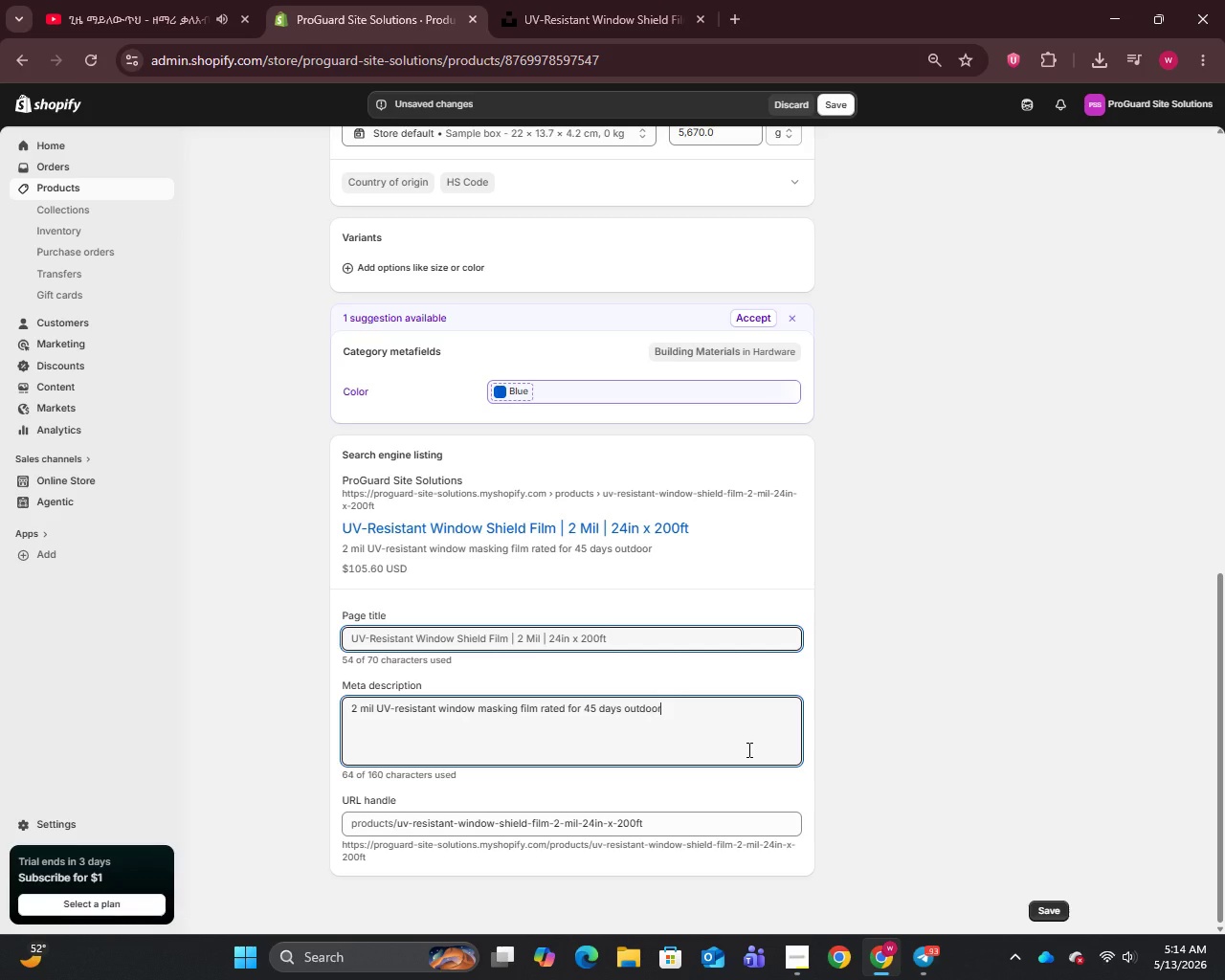 
type( exposure. )
 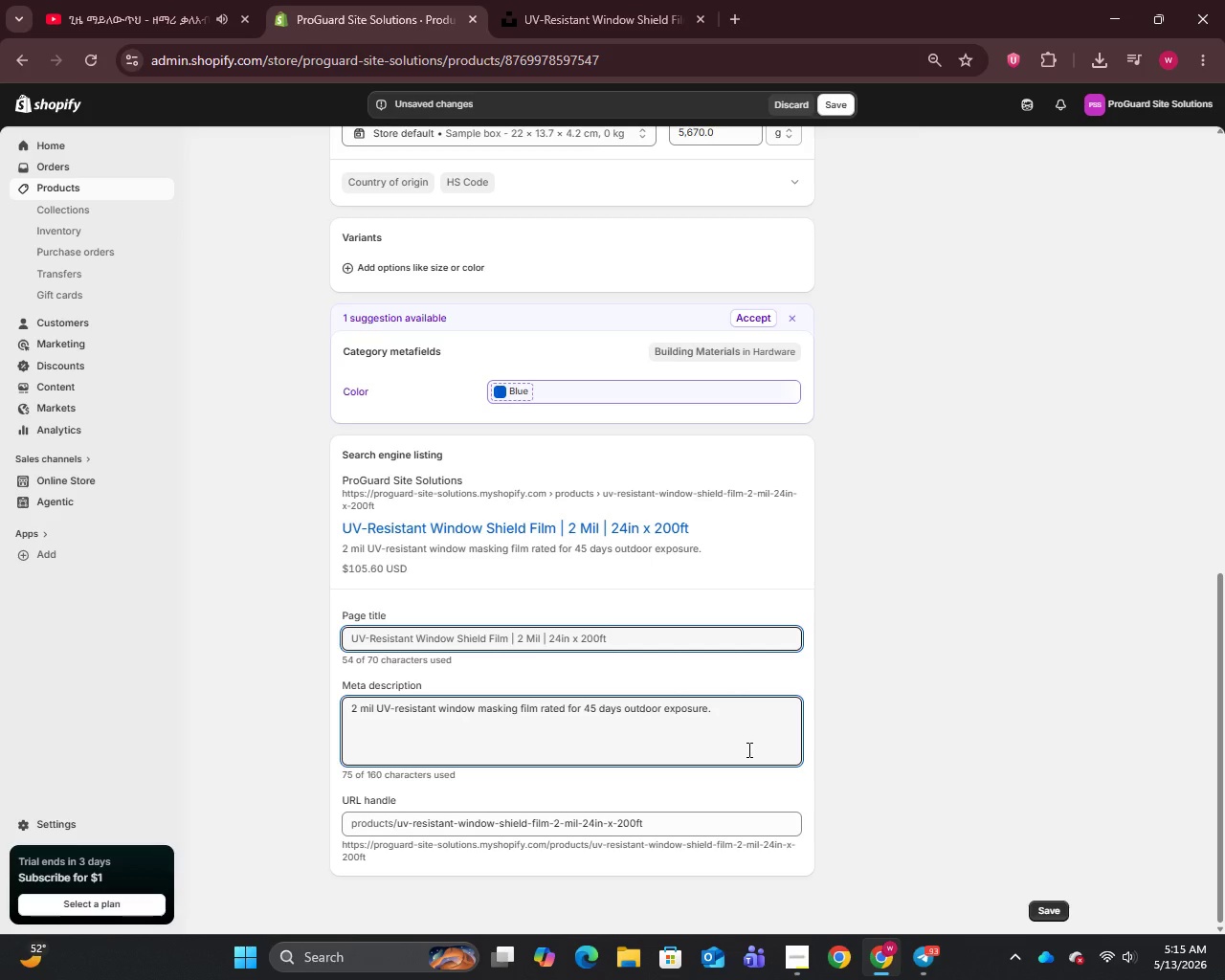 
type(24in x 200ft residue-free window protection.)
 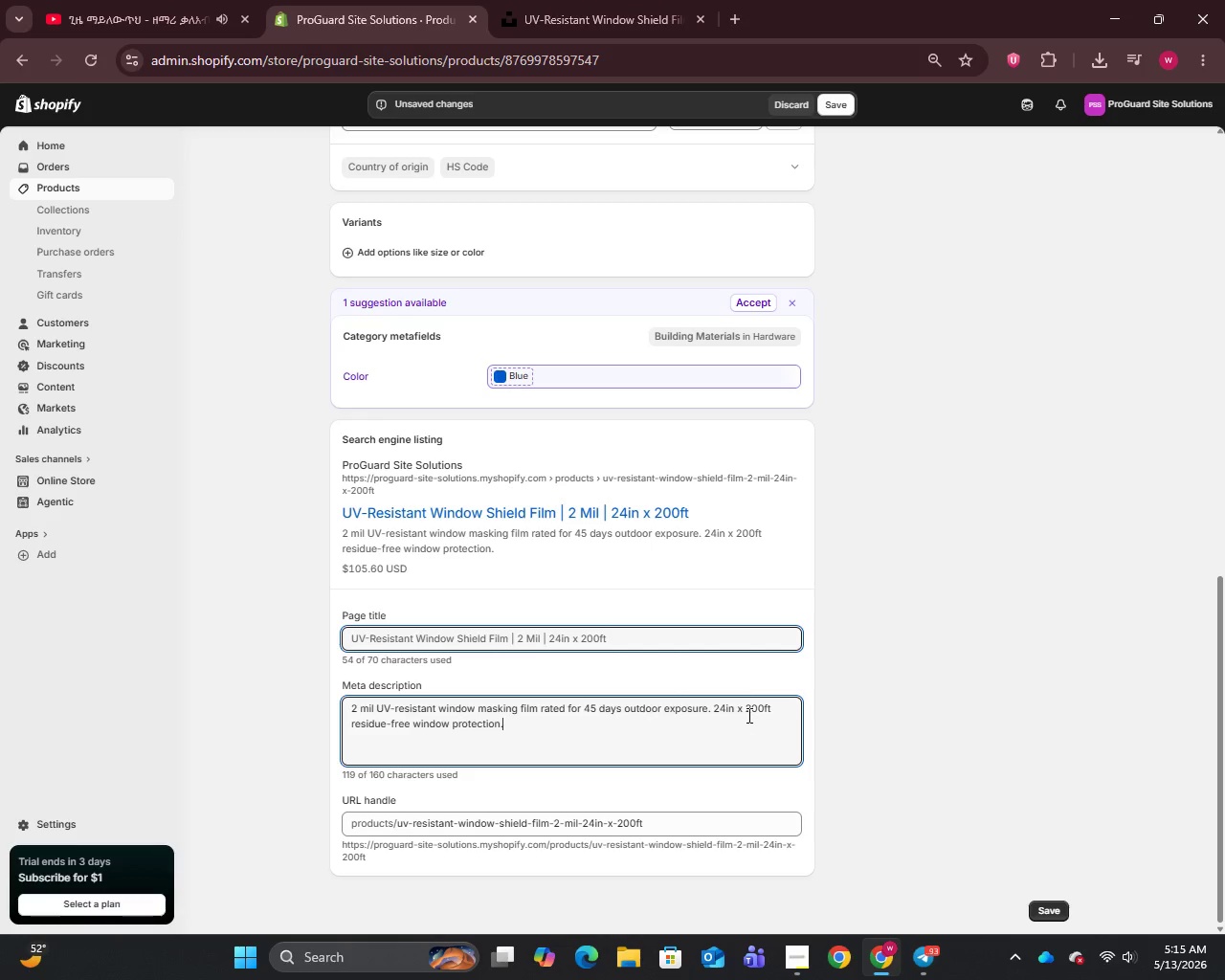 
scroll: coordinate [809, 462], scroll_direction: up, amount: 16.0
 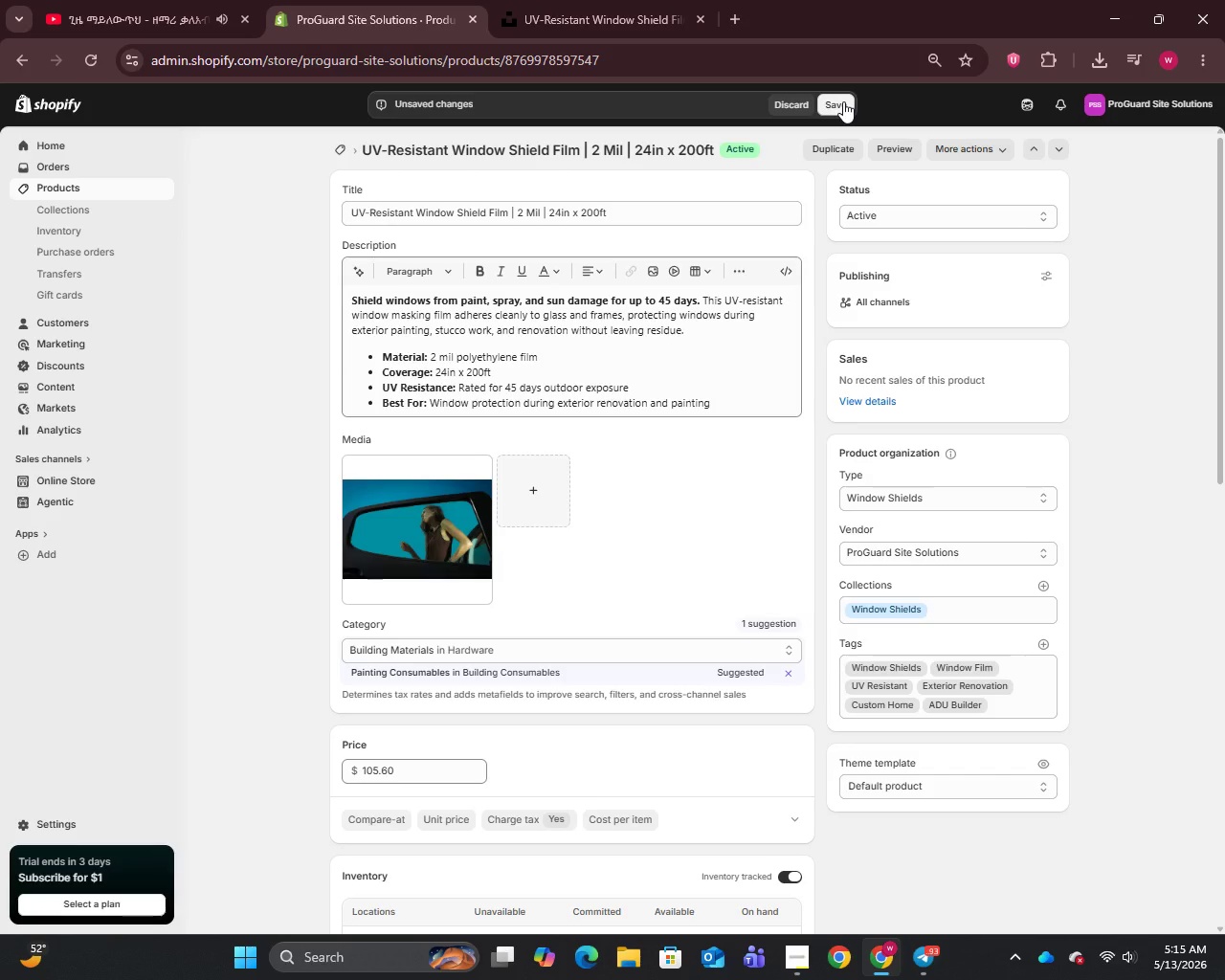 
left_click([843, 101])
 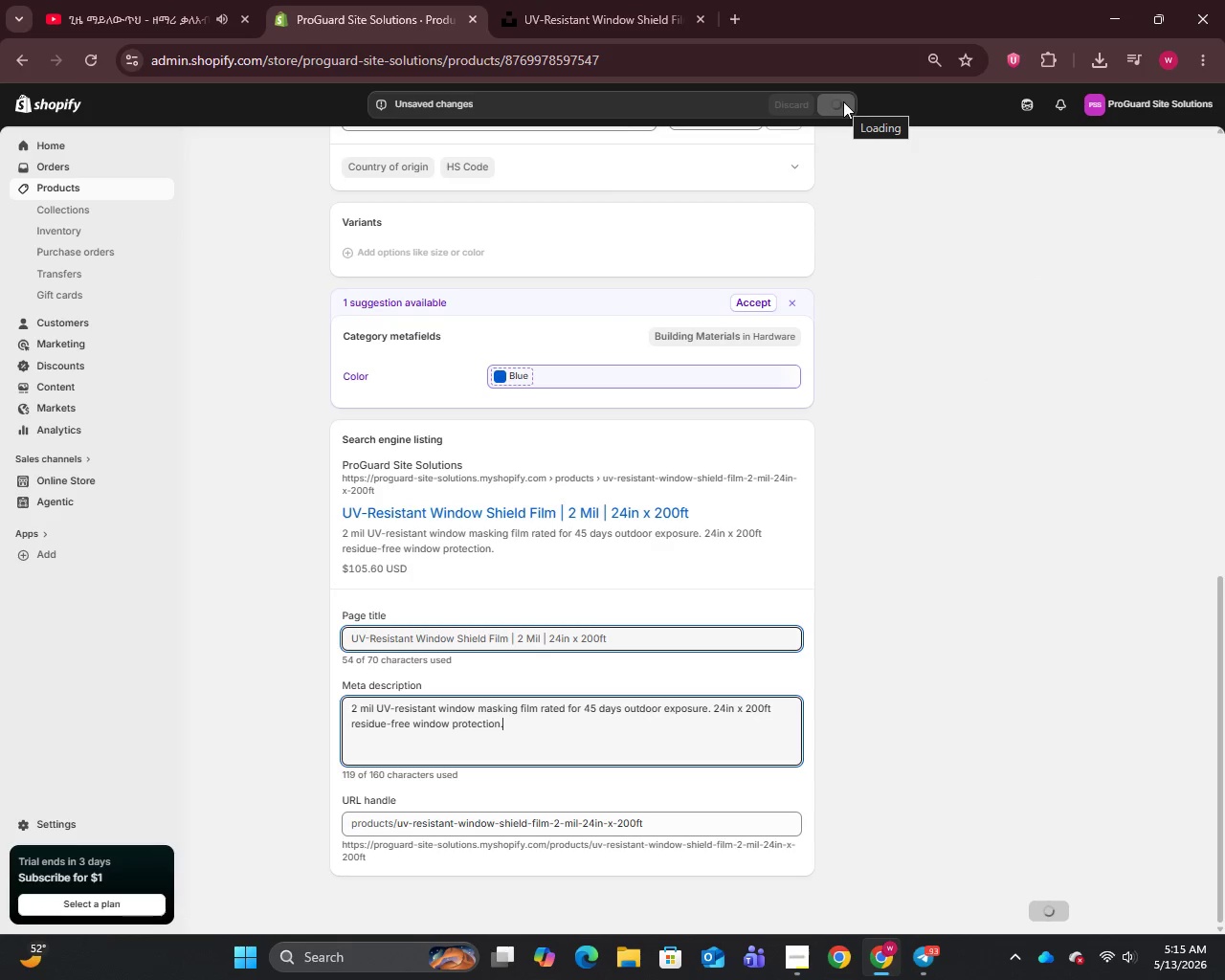 
scroll: coordinate [685, 725], scroll_direction: down, amount: 20.0
 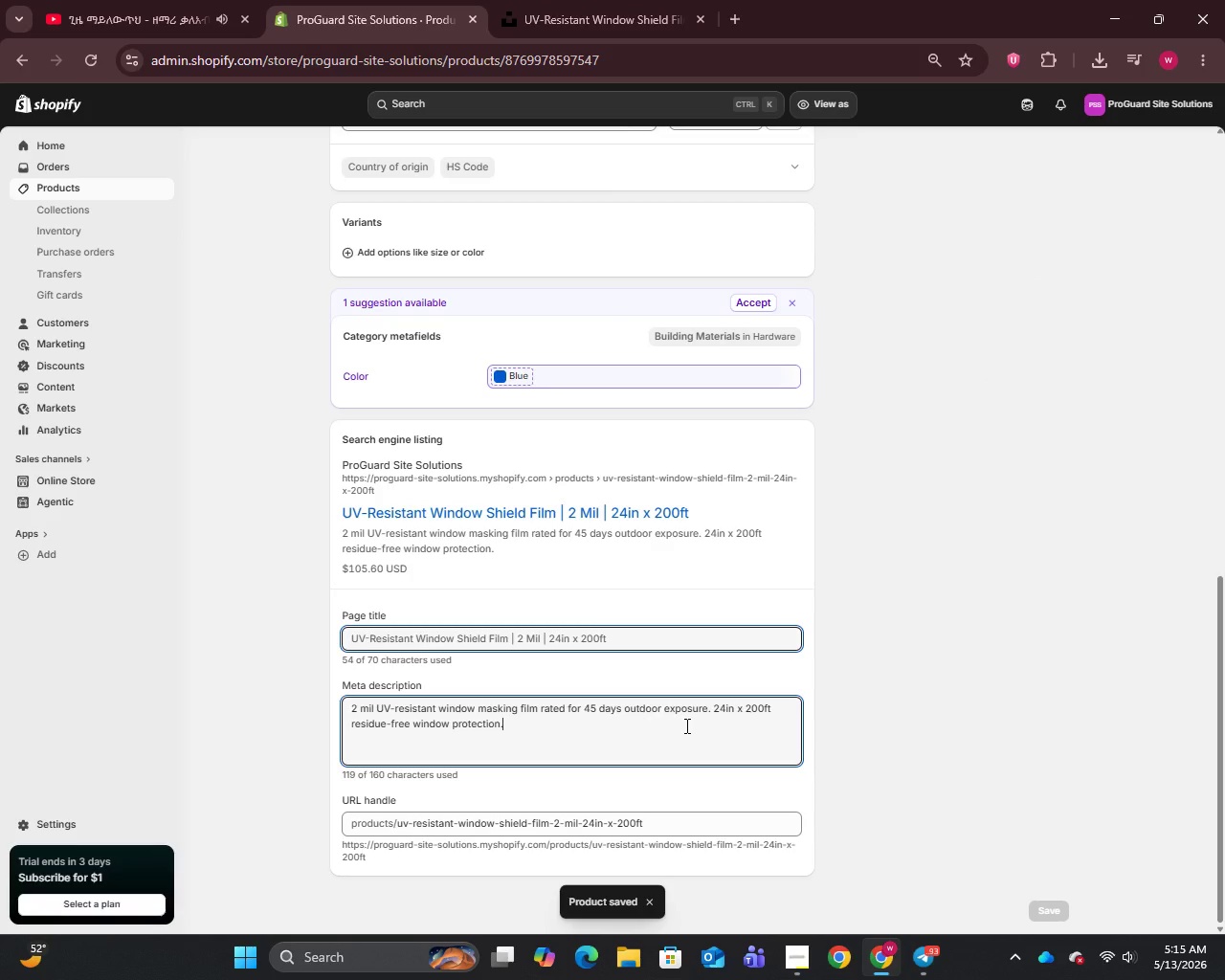 
left_click([685, 725])
 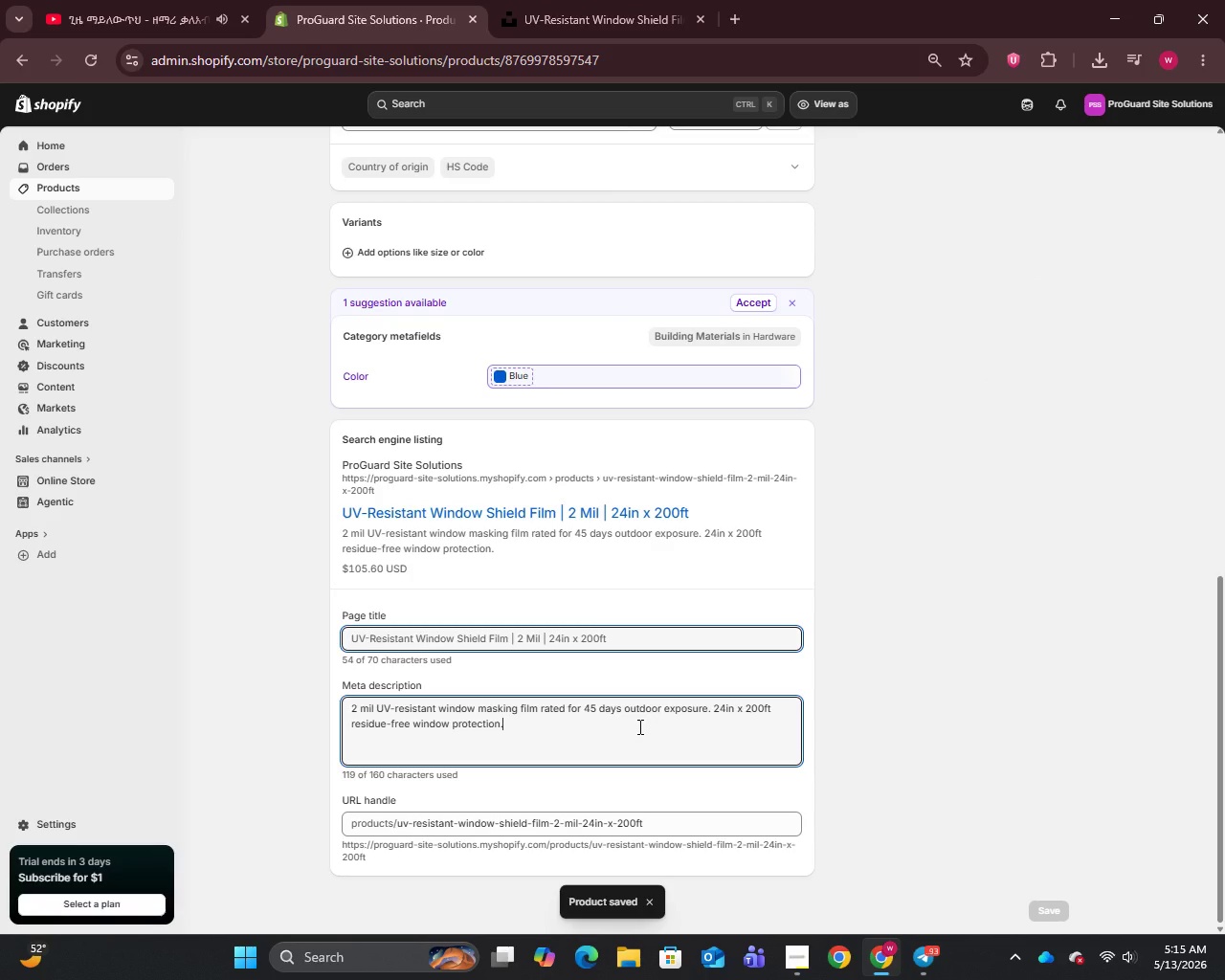 
type( ProGuard Site Solutios.)
 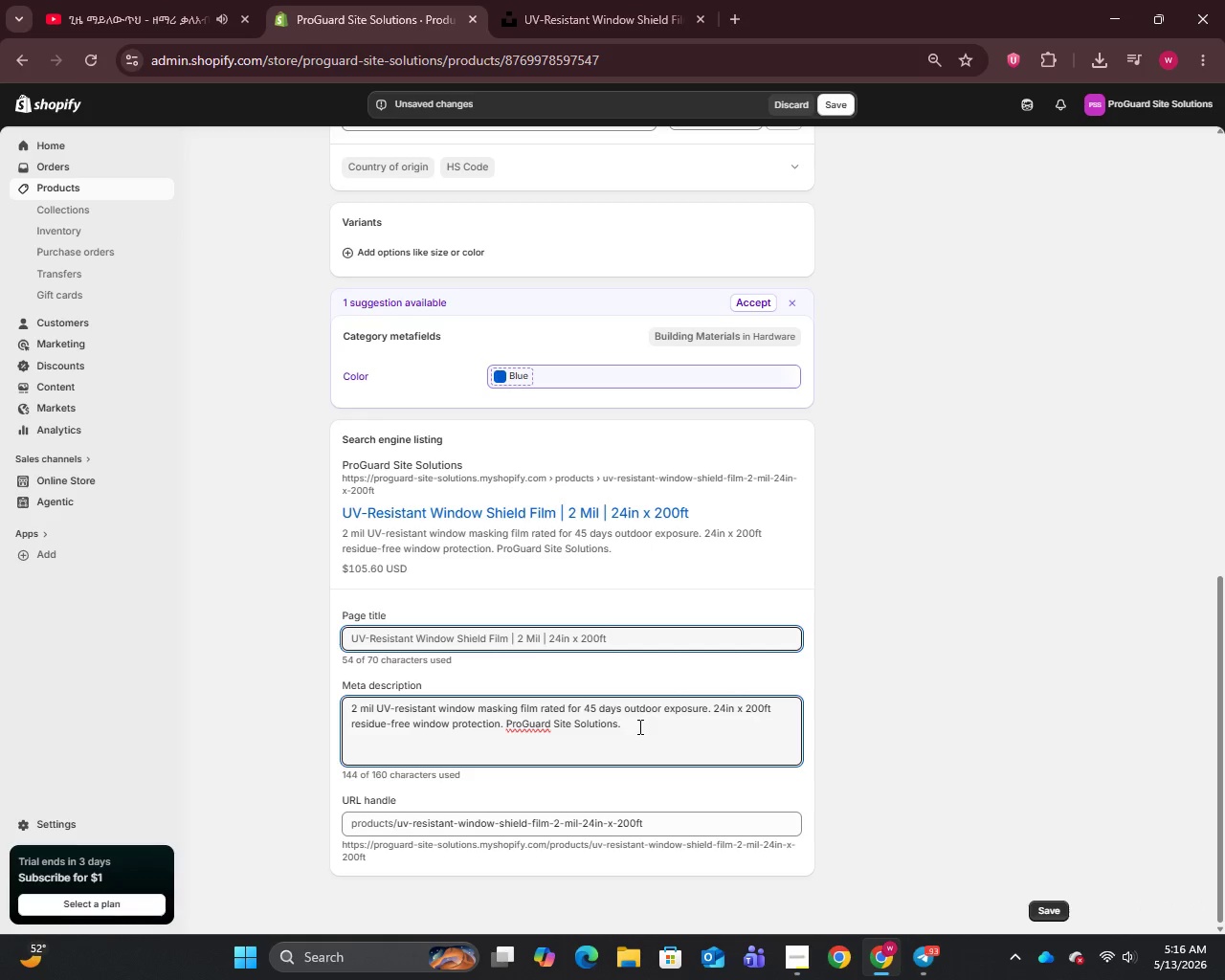 
hold_key(key=N, duration=0.31)
 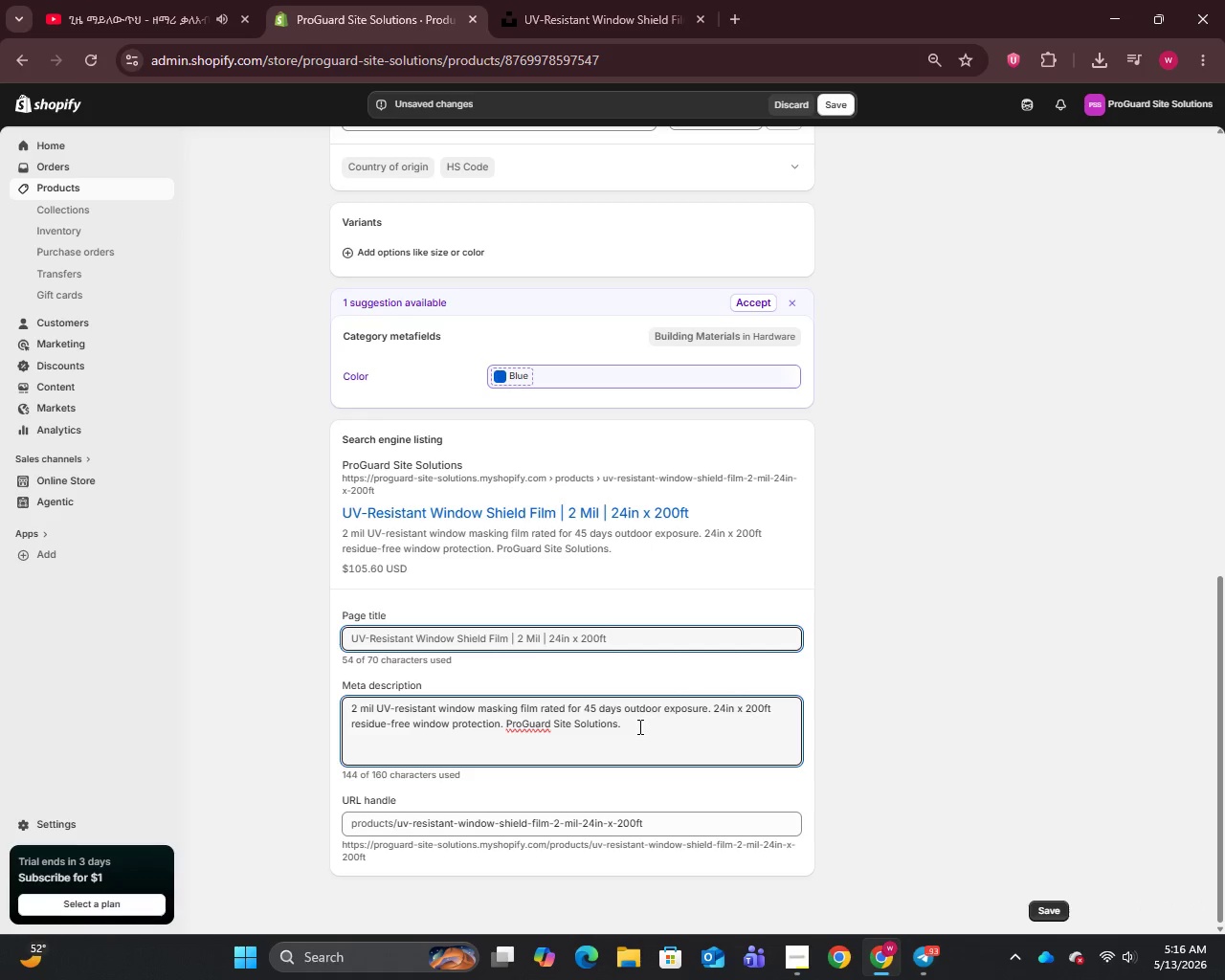 
left_click([834, 100])
 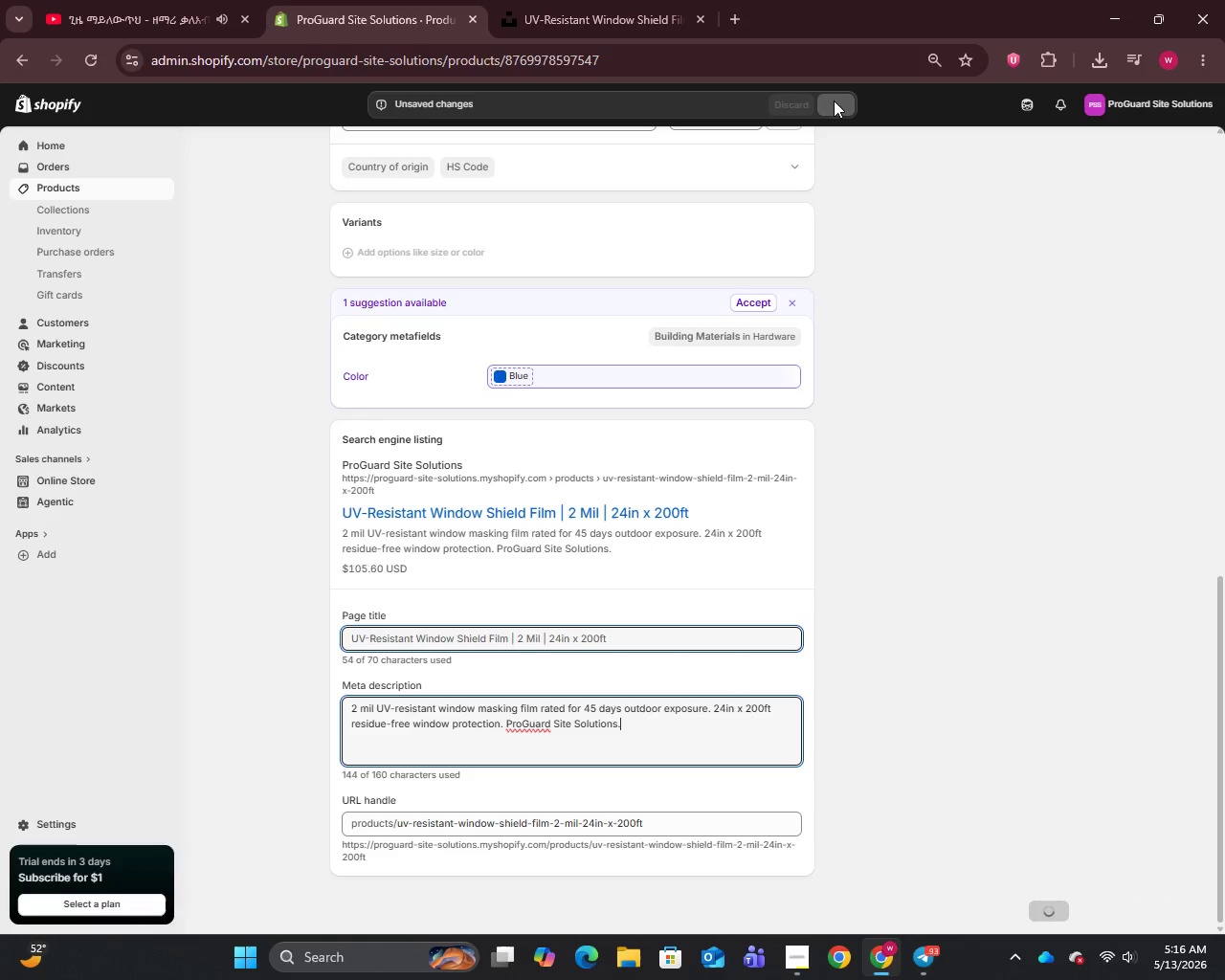 
mouse_move([808, 85])
 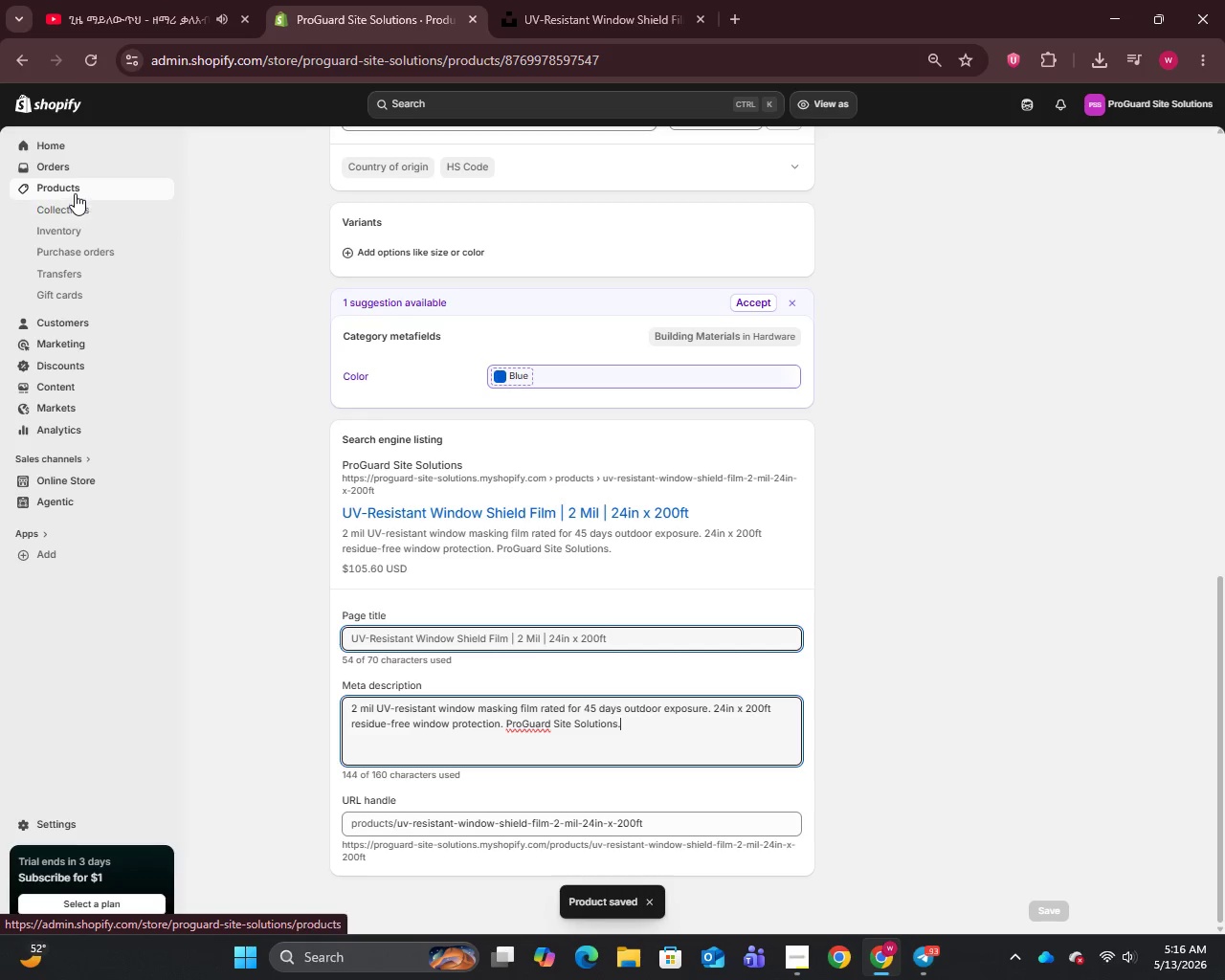 
left_click([74, 190])
 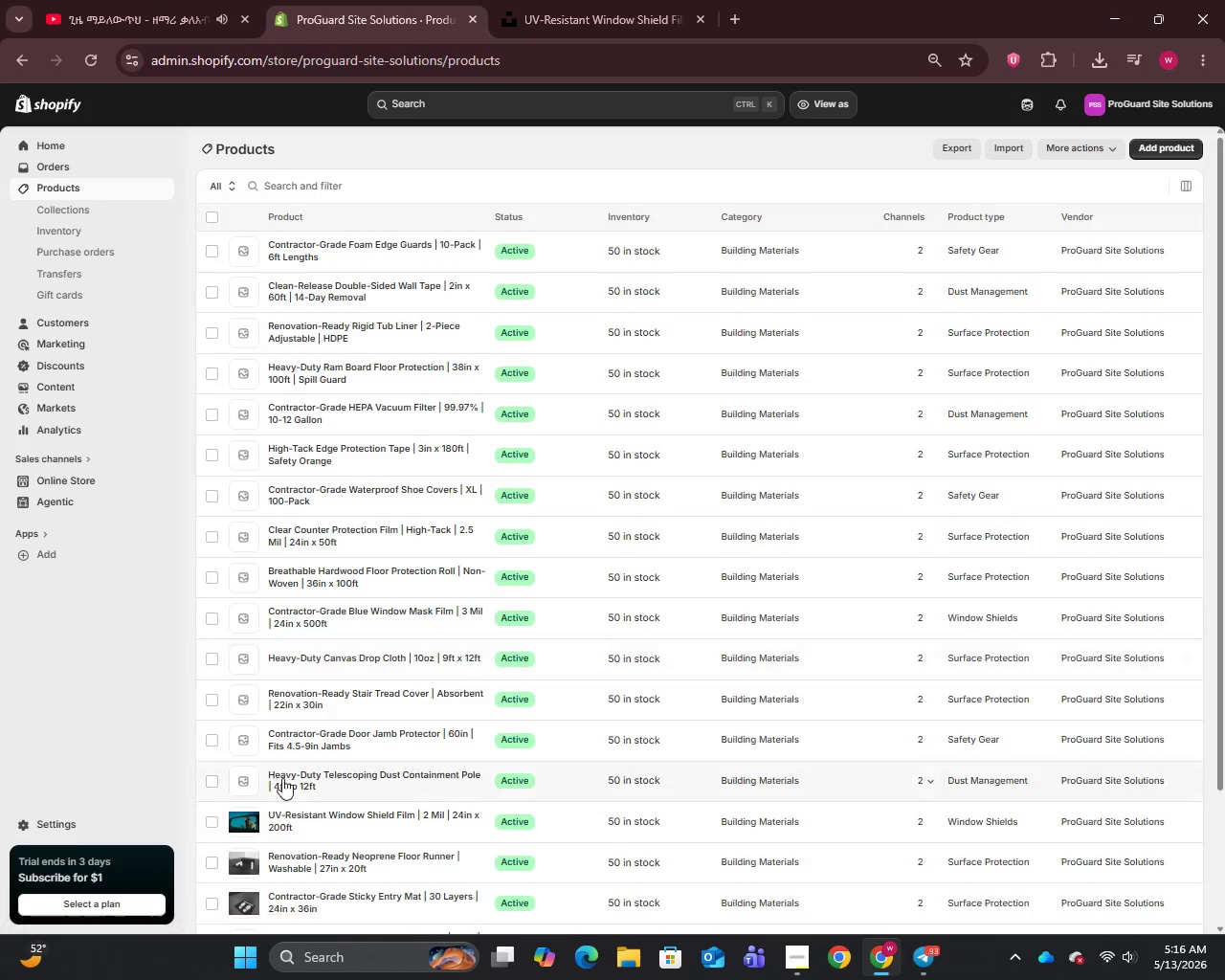 
left_click([313, 782])
 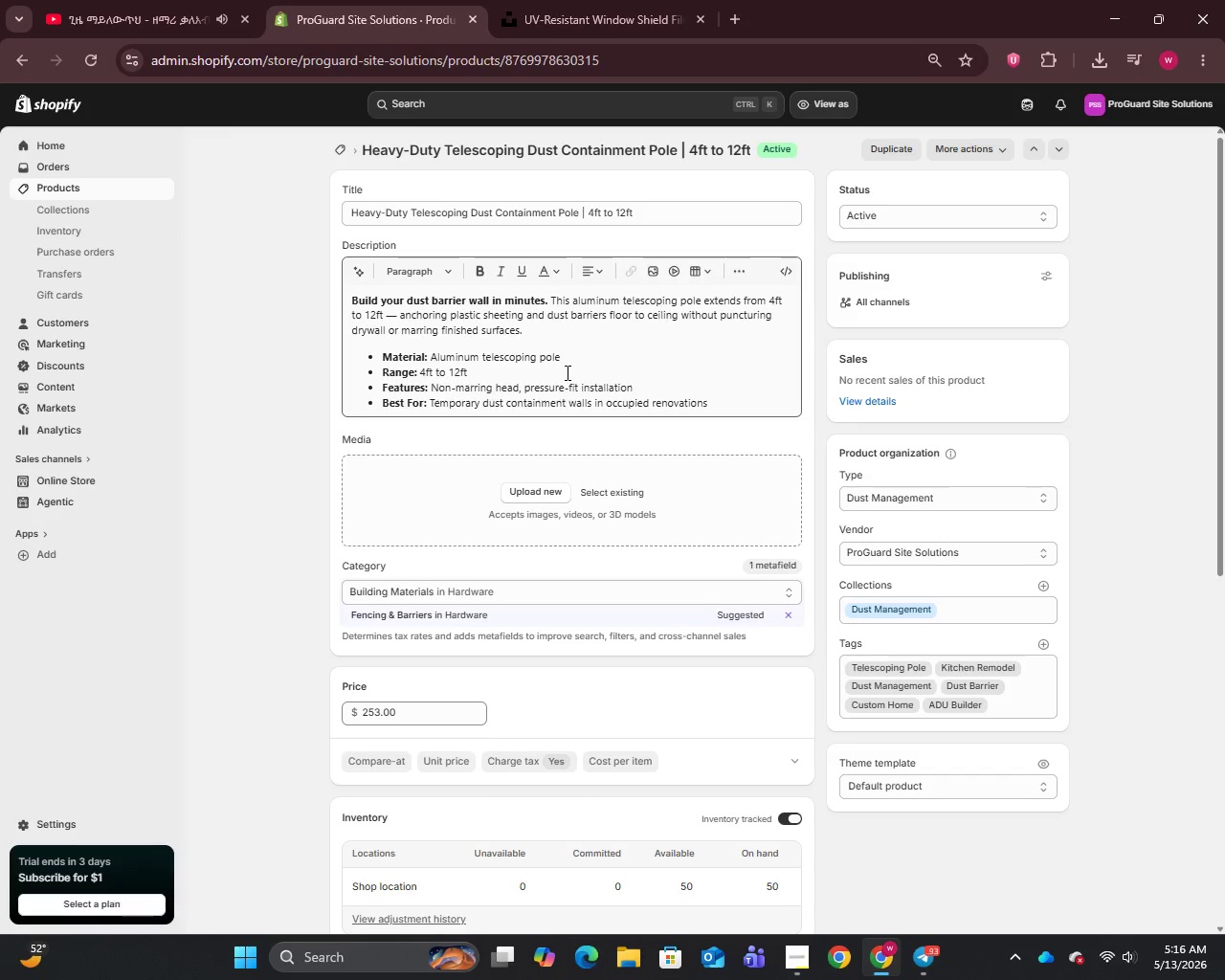 
wait(6.84)
 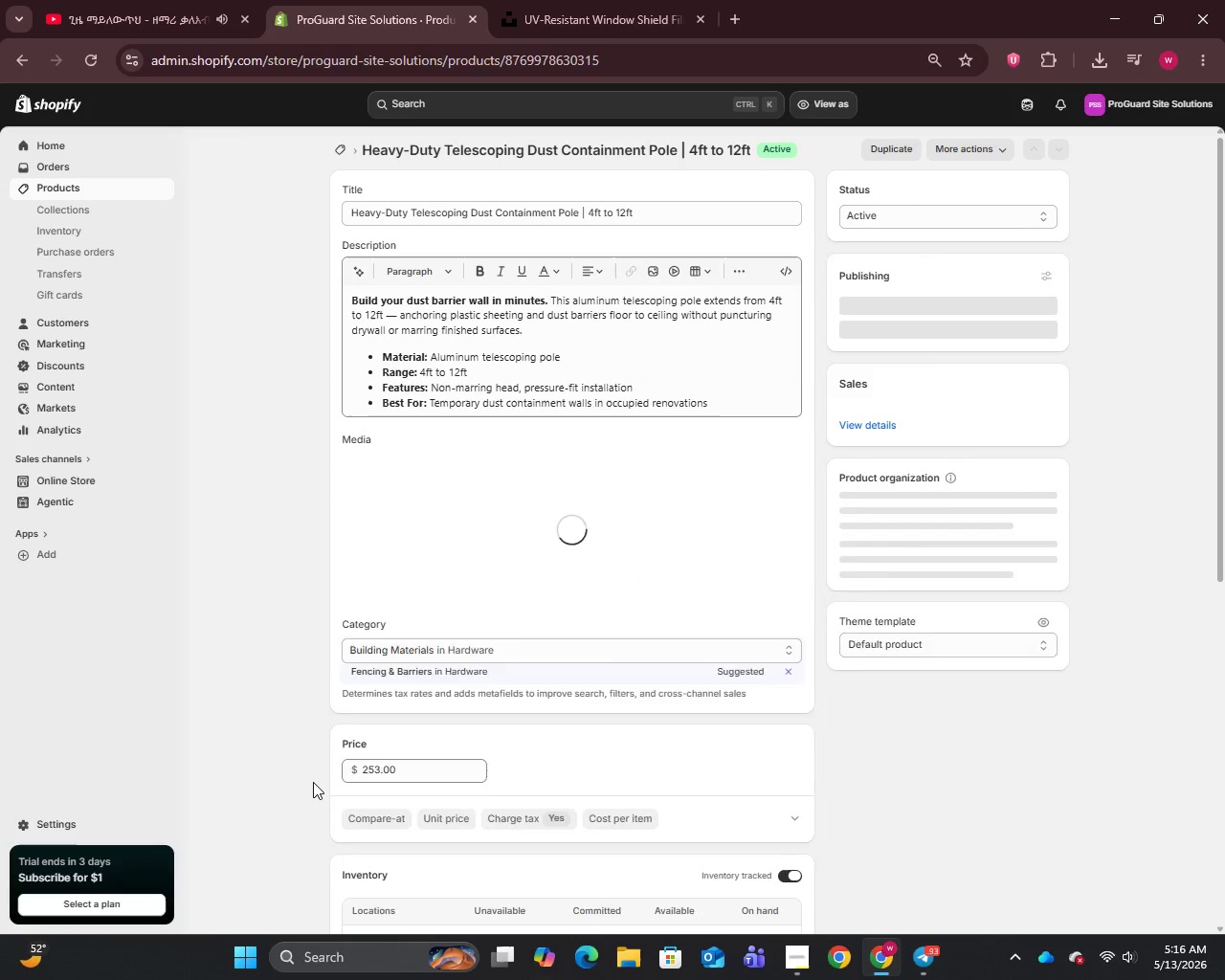 
left_click([394, 320])
 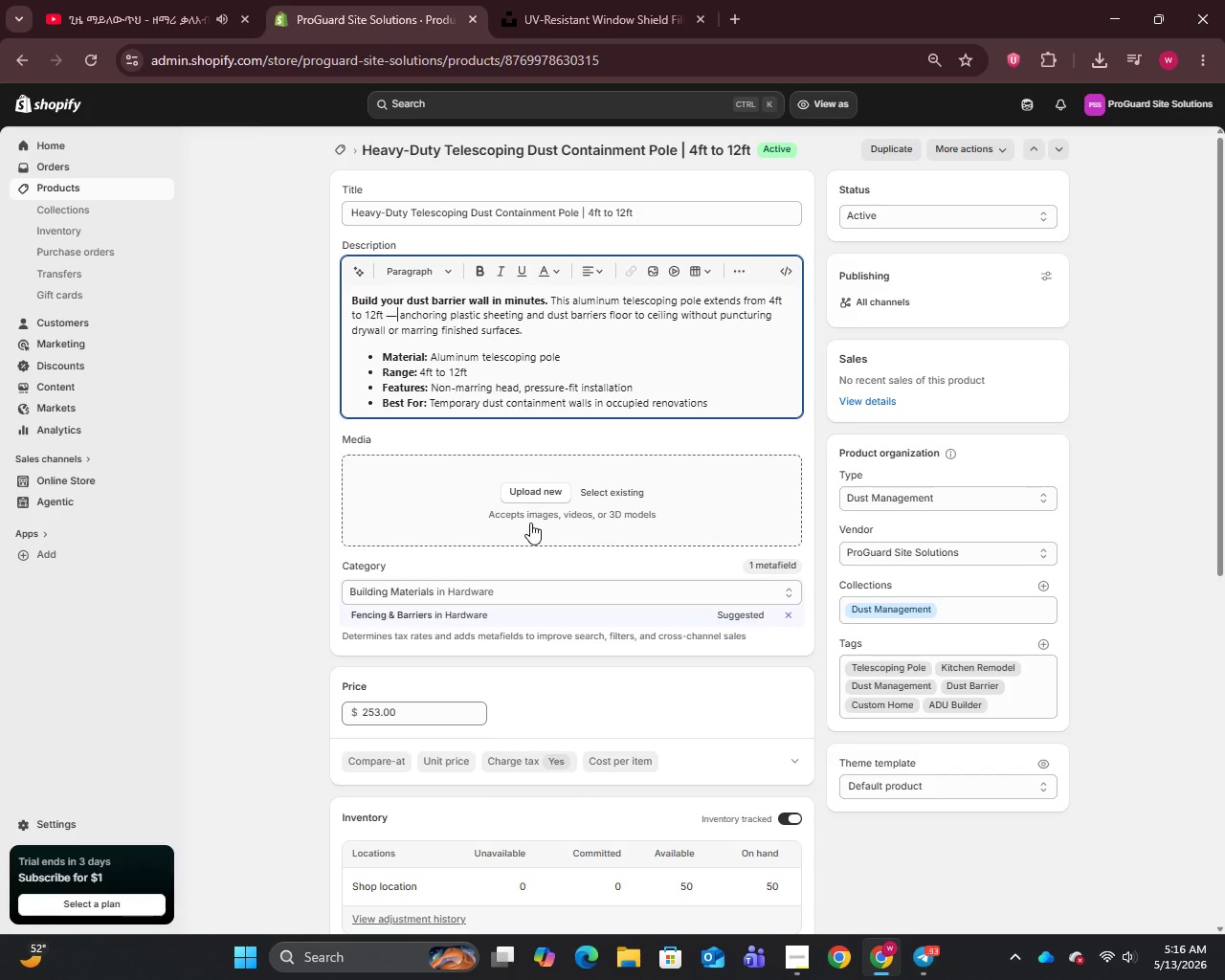 
key(Backspace)
 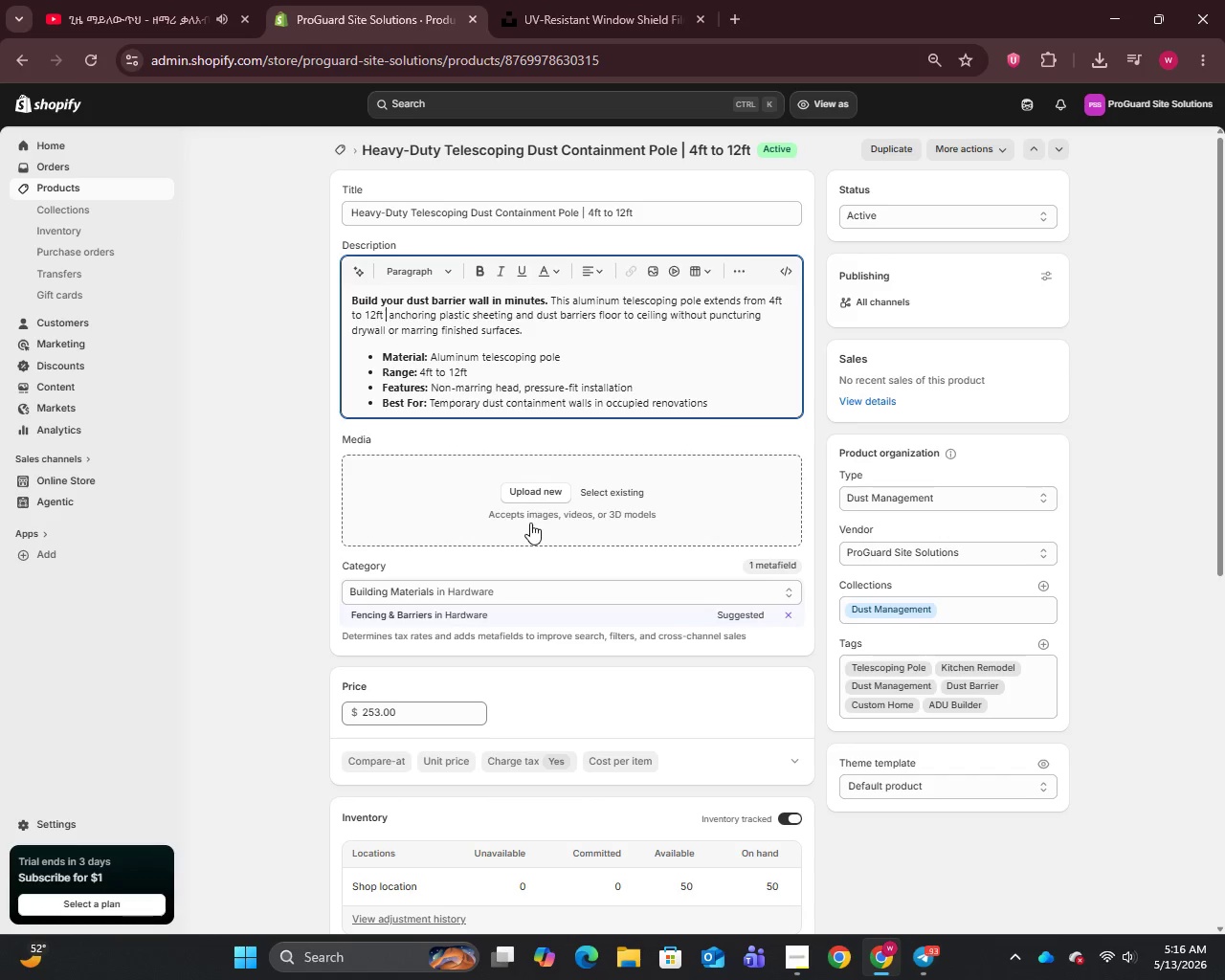 
key(Backspace)
 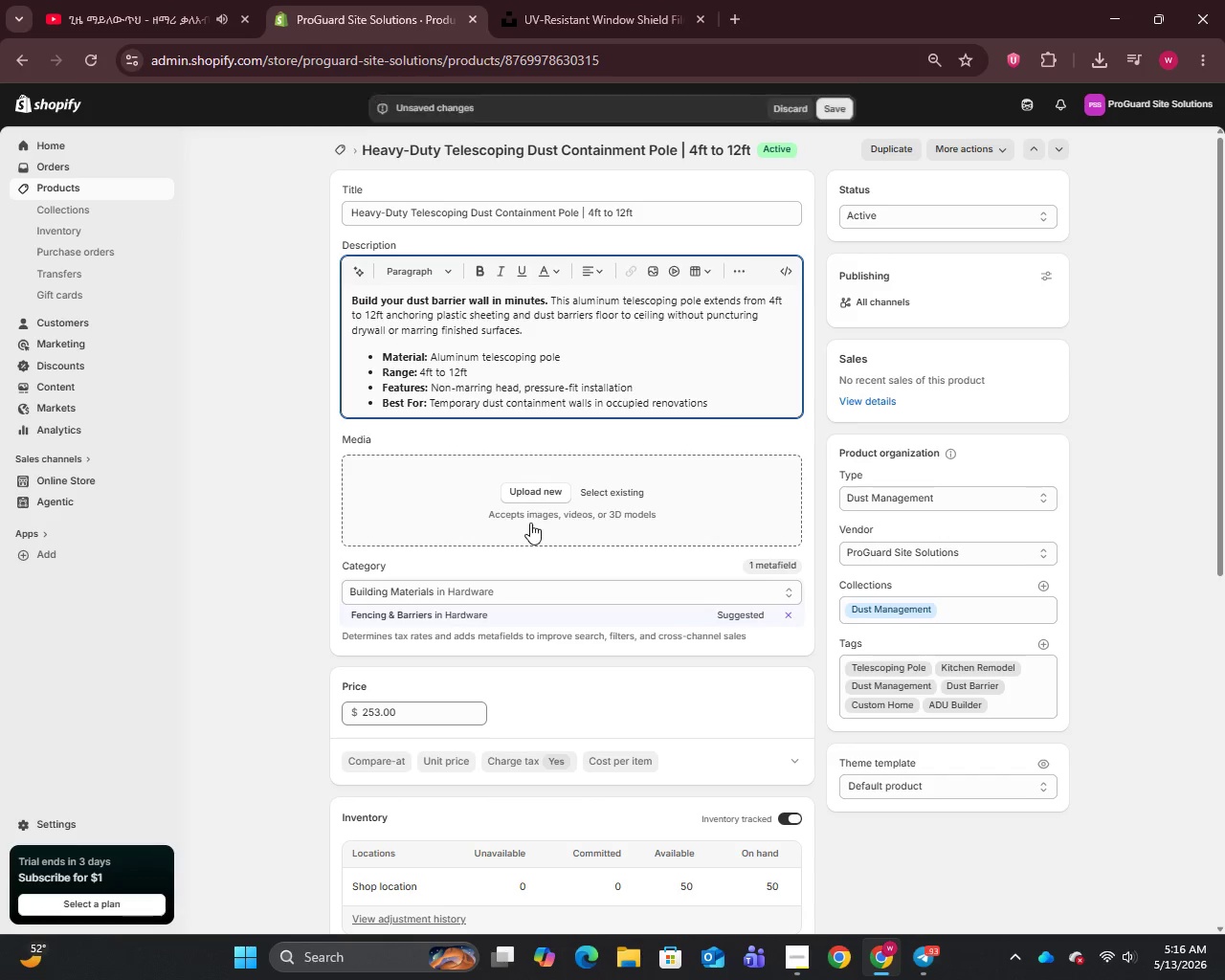 
key(Comma)
 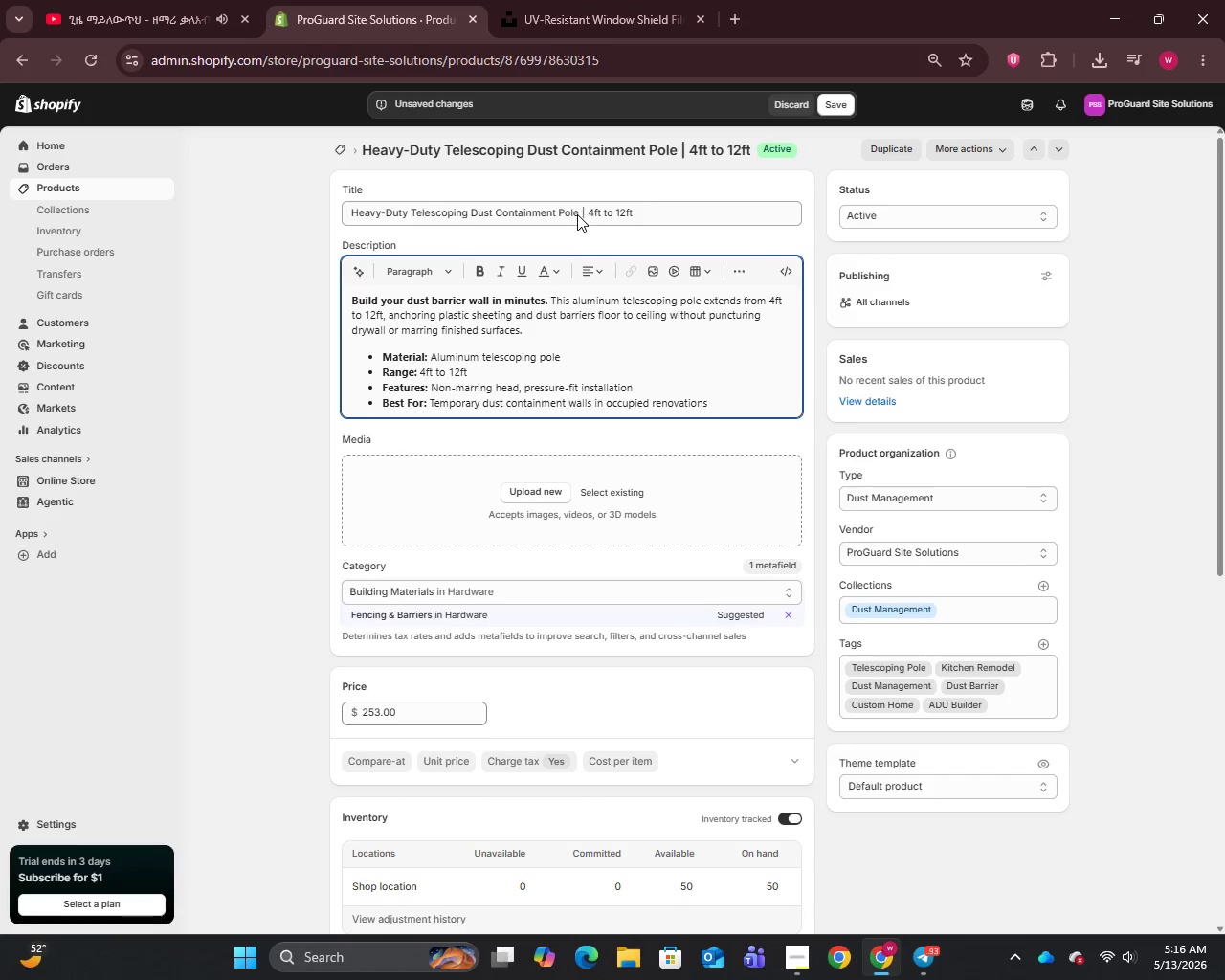 
left_click_drag(start_coordinate=[581, 212], to_coordinate=[348, 212])
 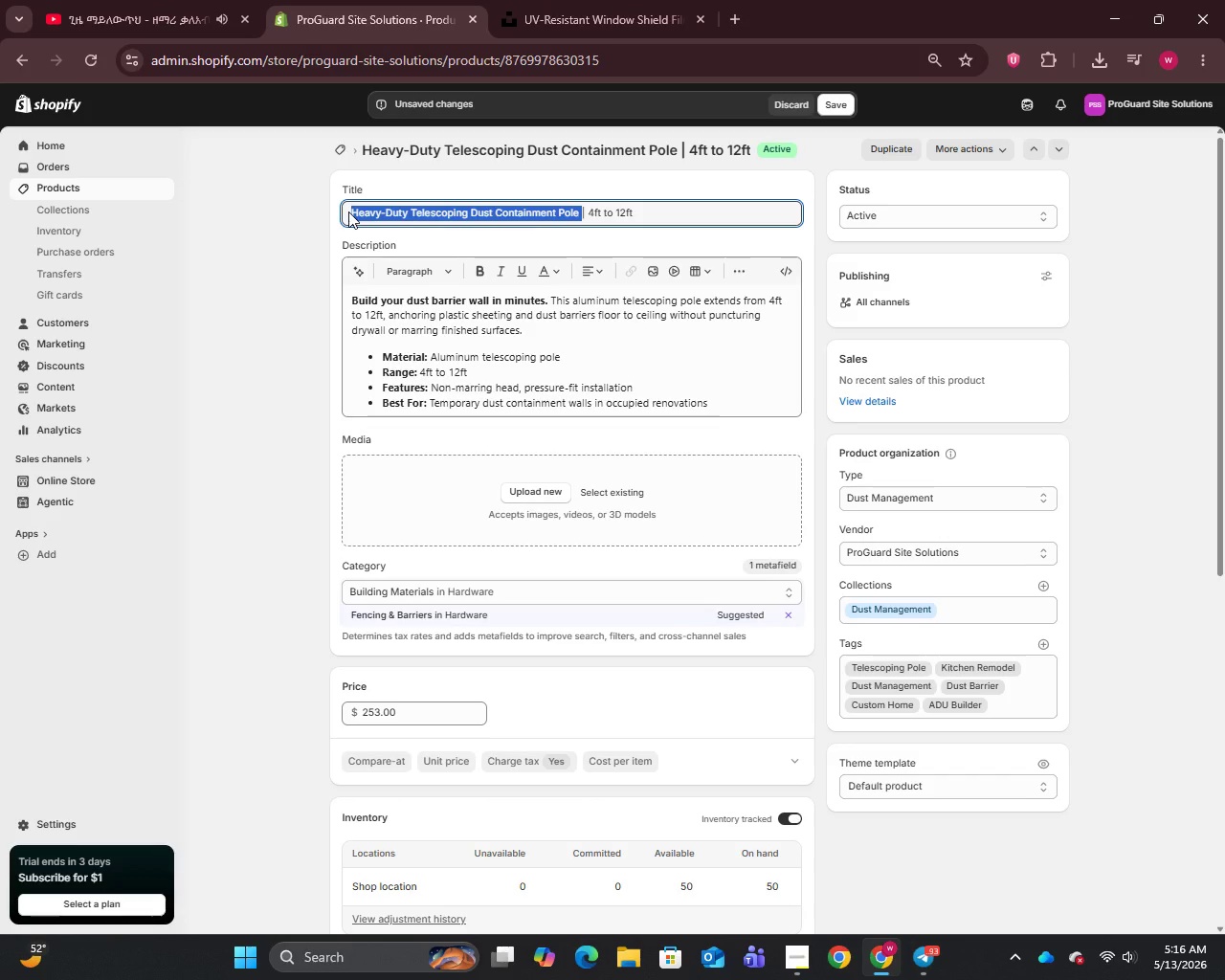 
key(Control+C)
 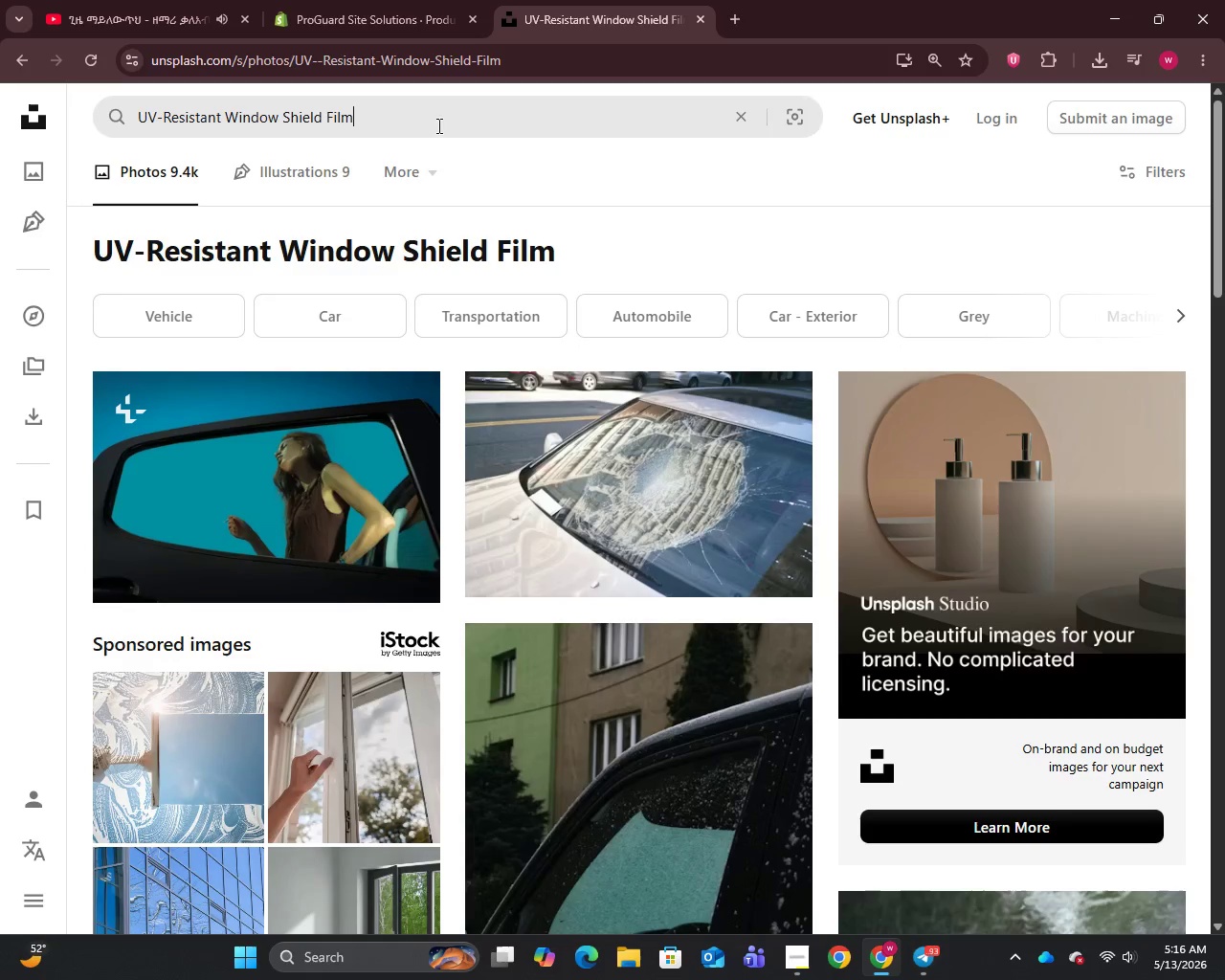 
key(Control+A)
 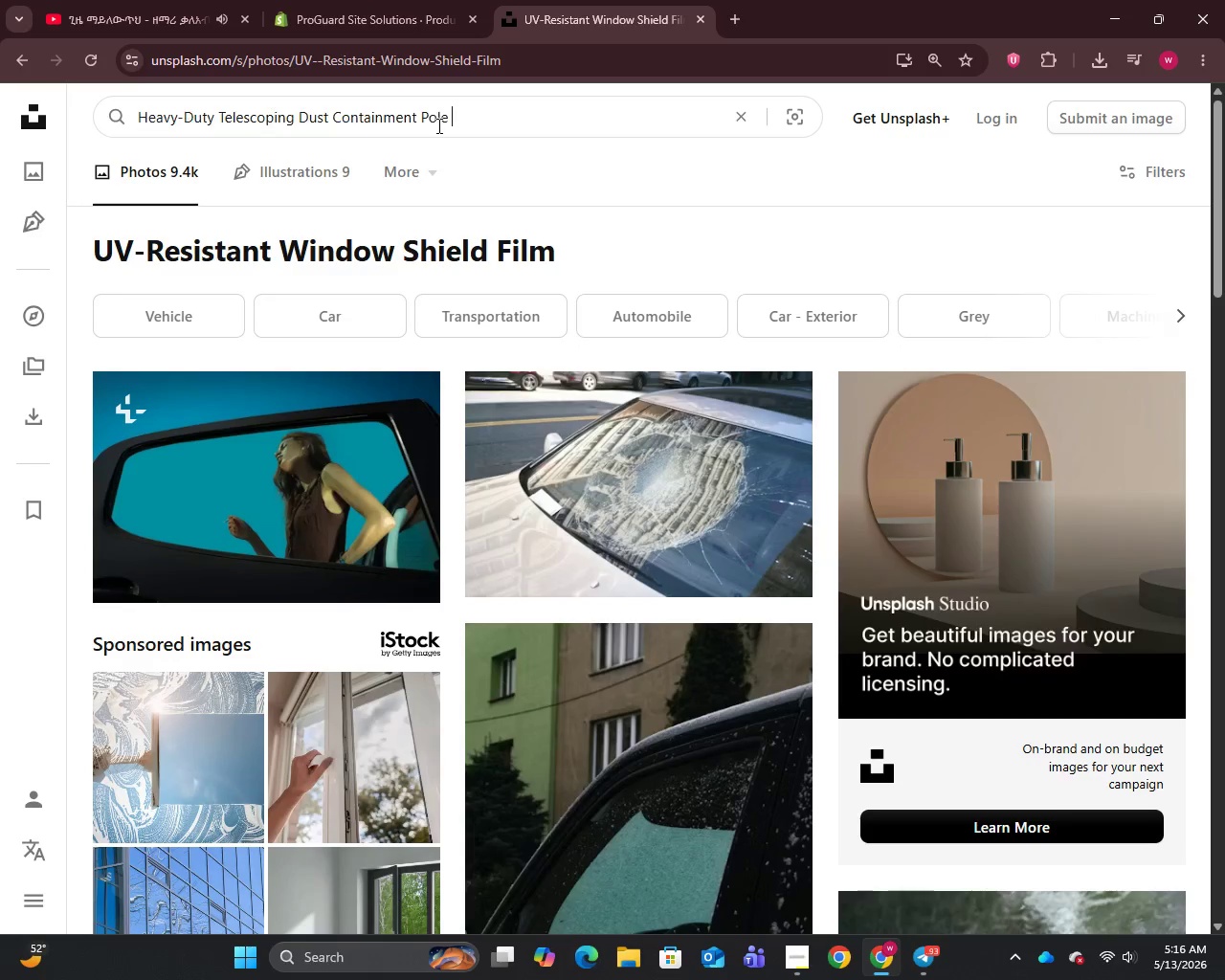 
key(Control+V)
 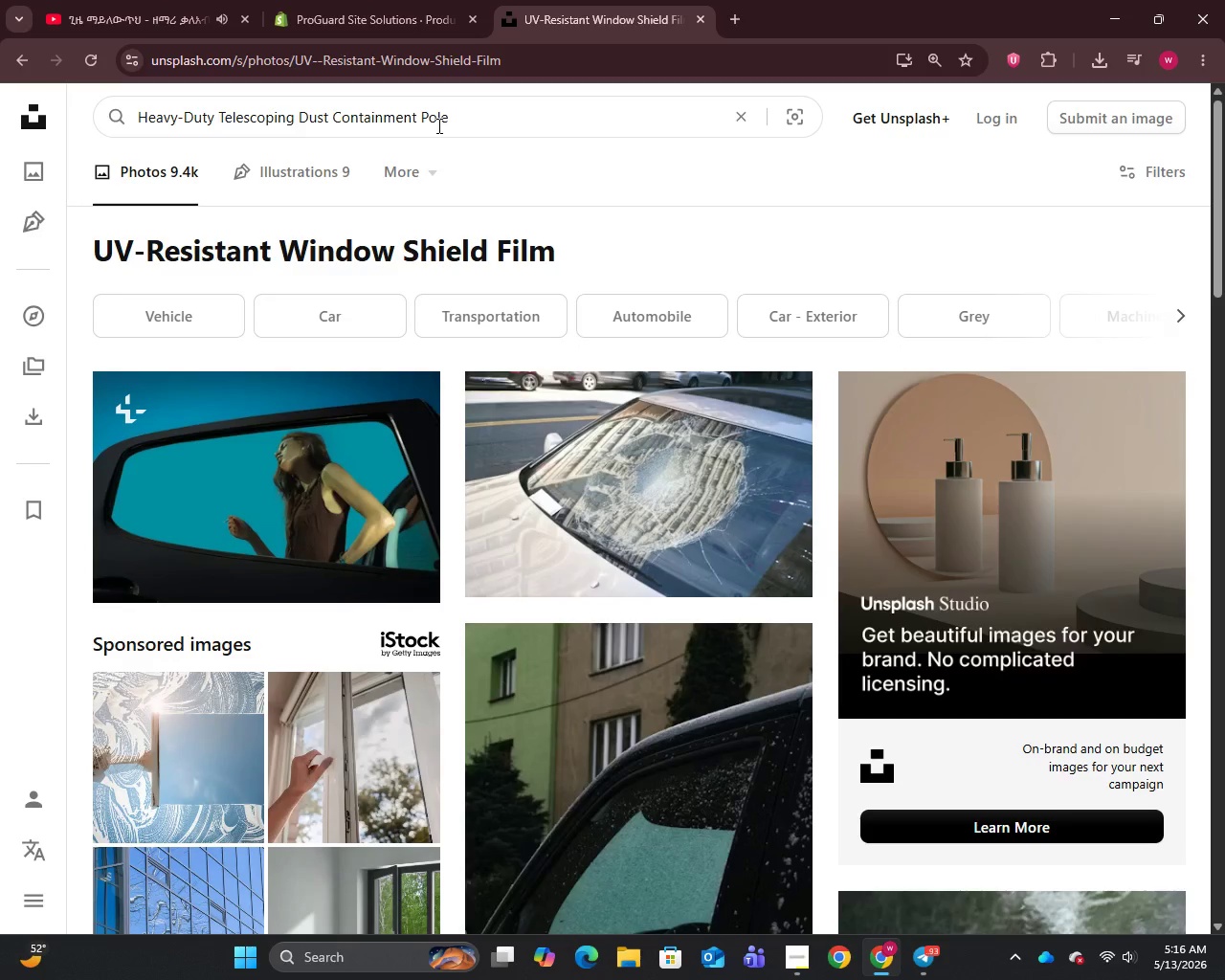 
key(Enter)
 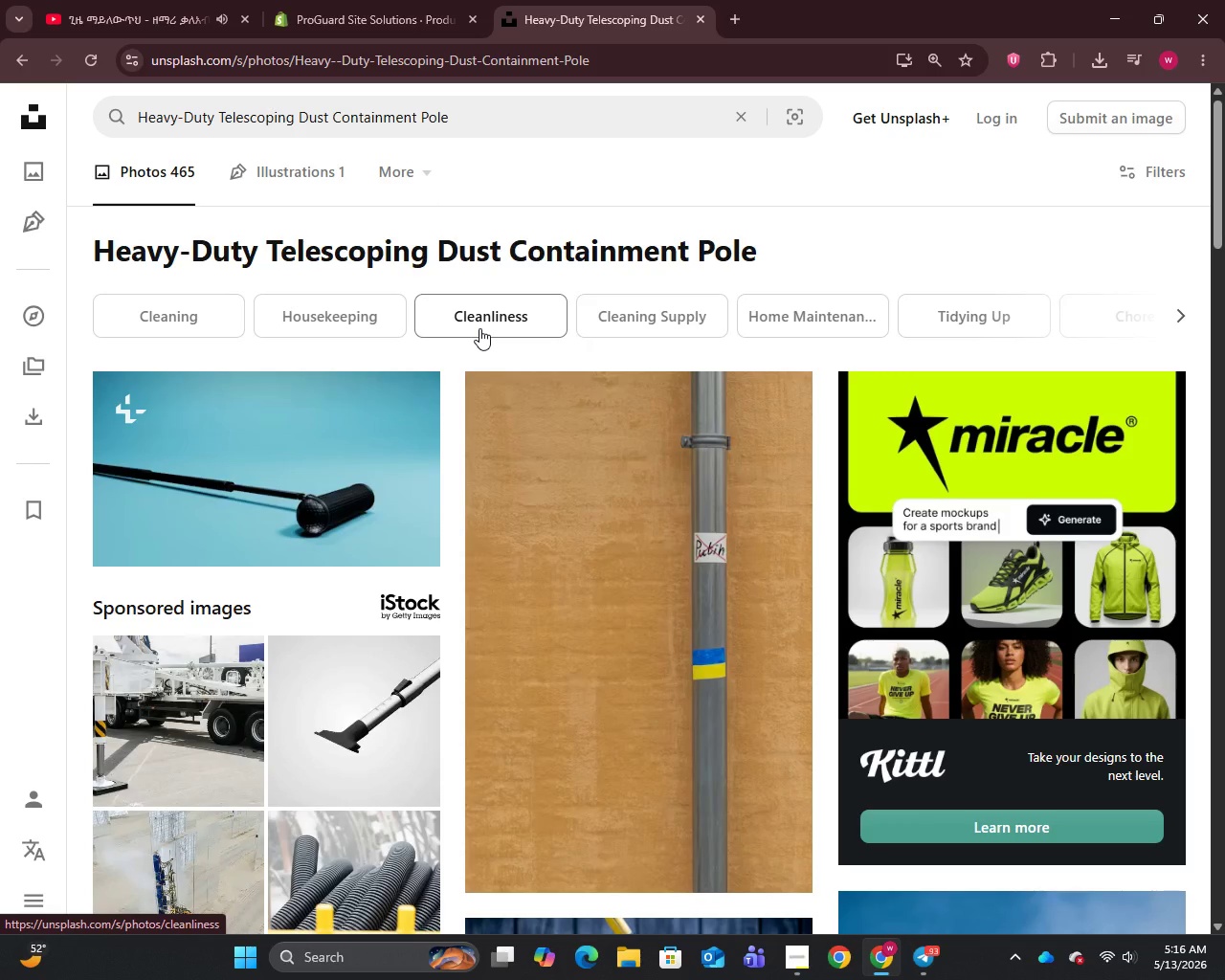 
right_click([350, 477])
 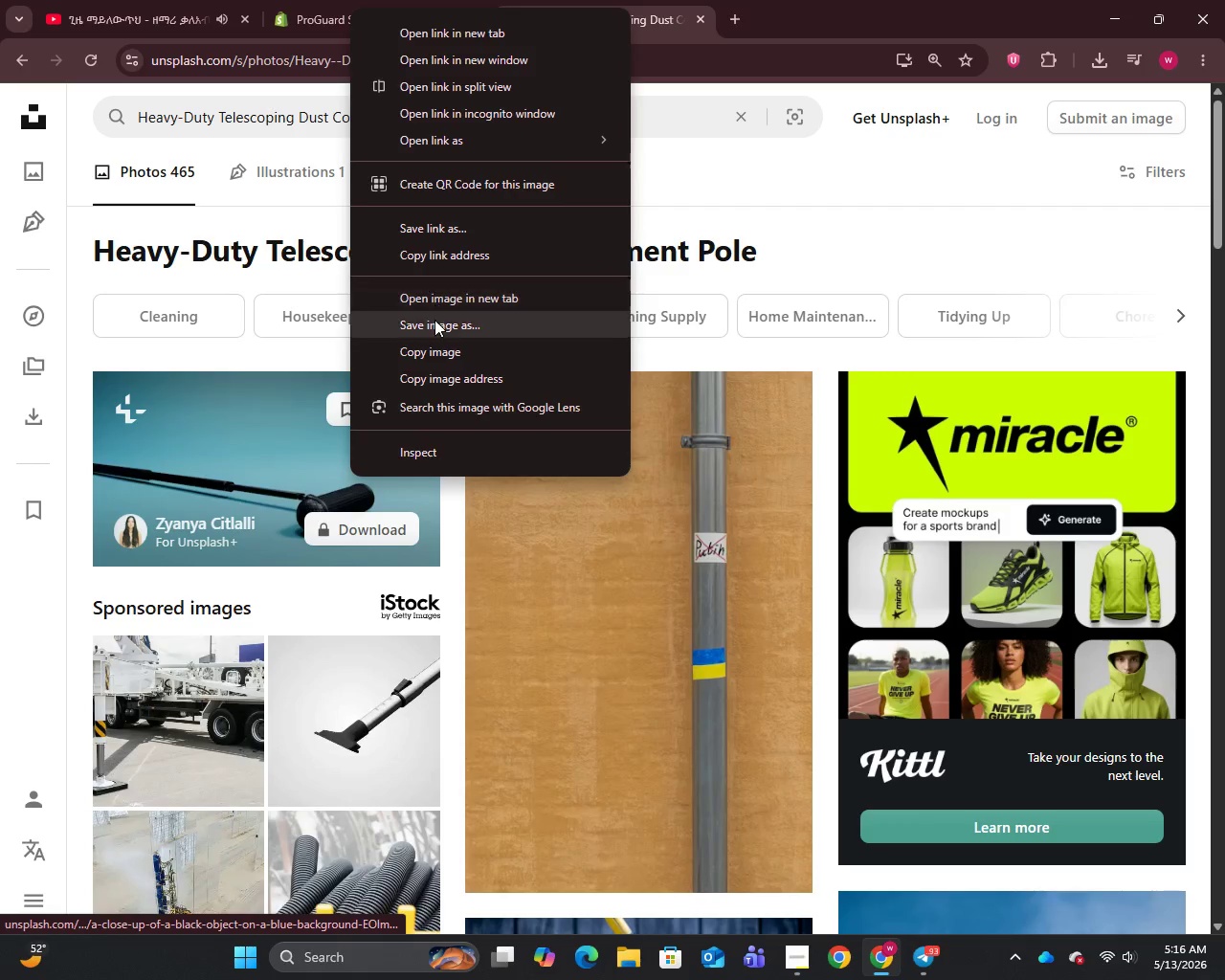 
left_click([435, 323])
 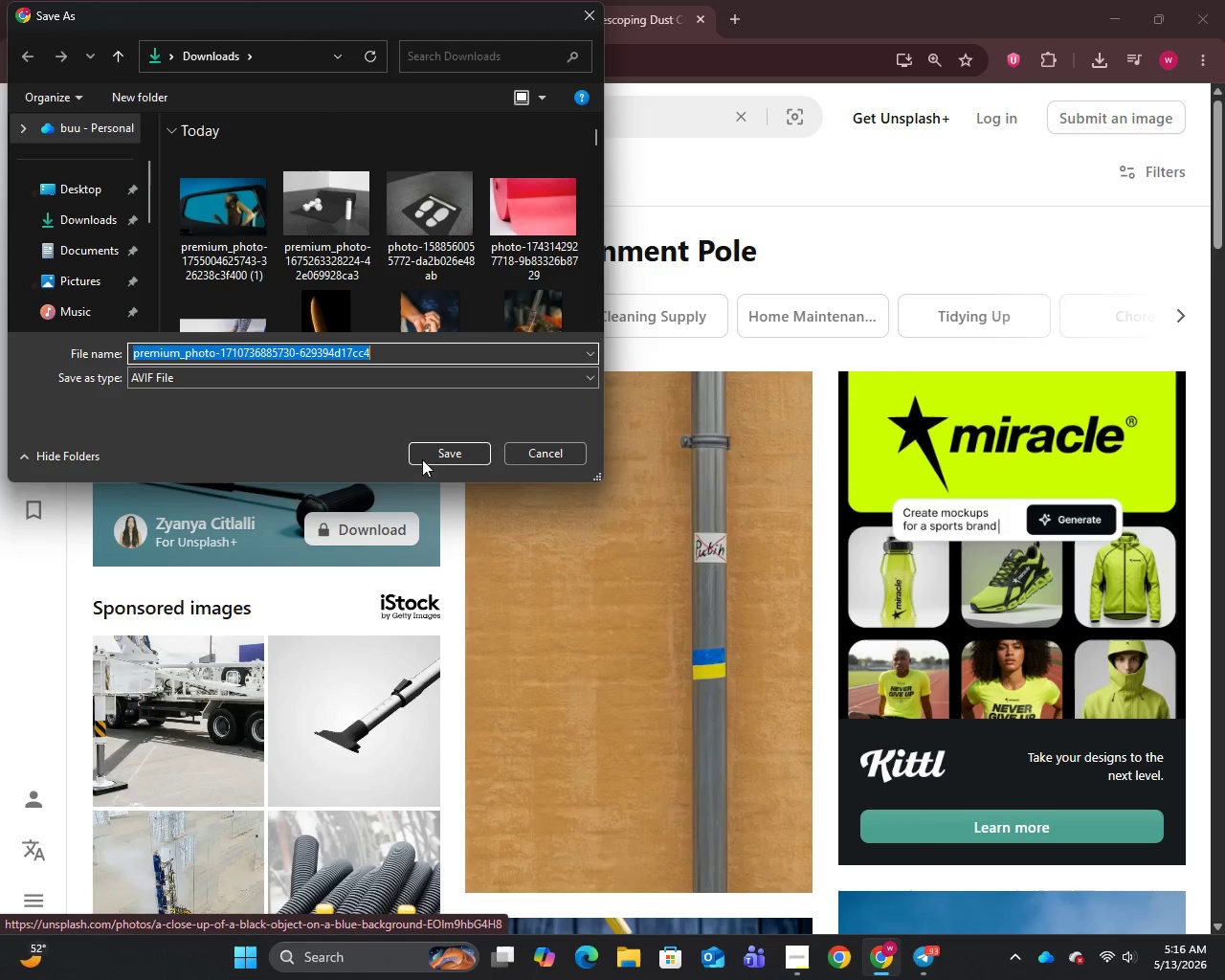 
left_click([432, 452])
 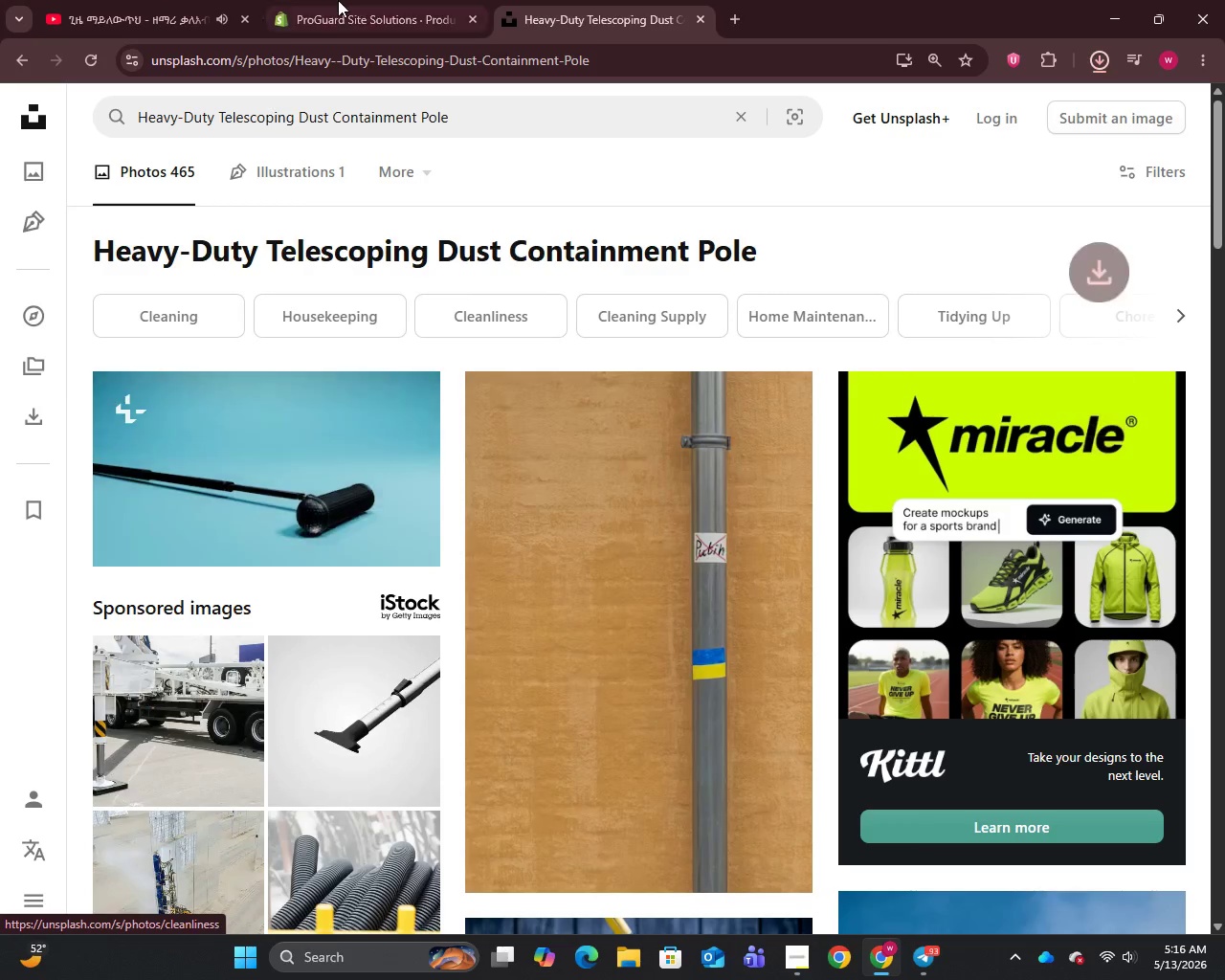 
left_click([338, 0])
 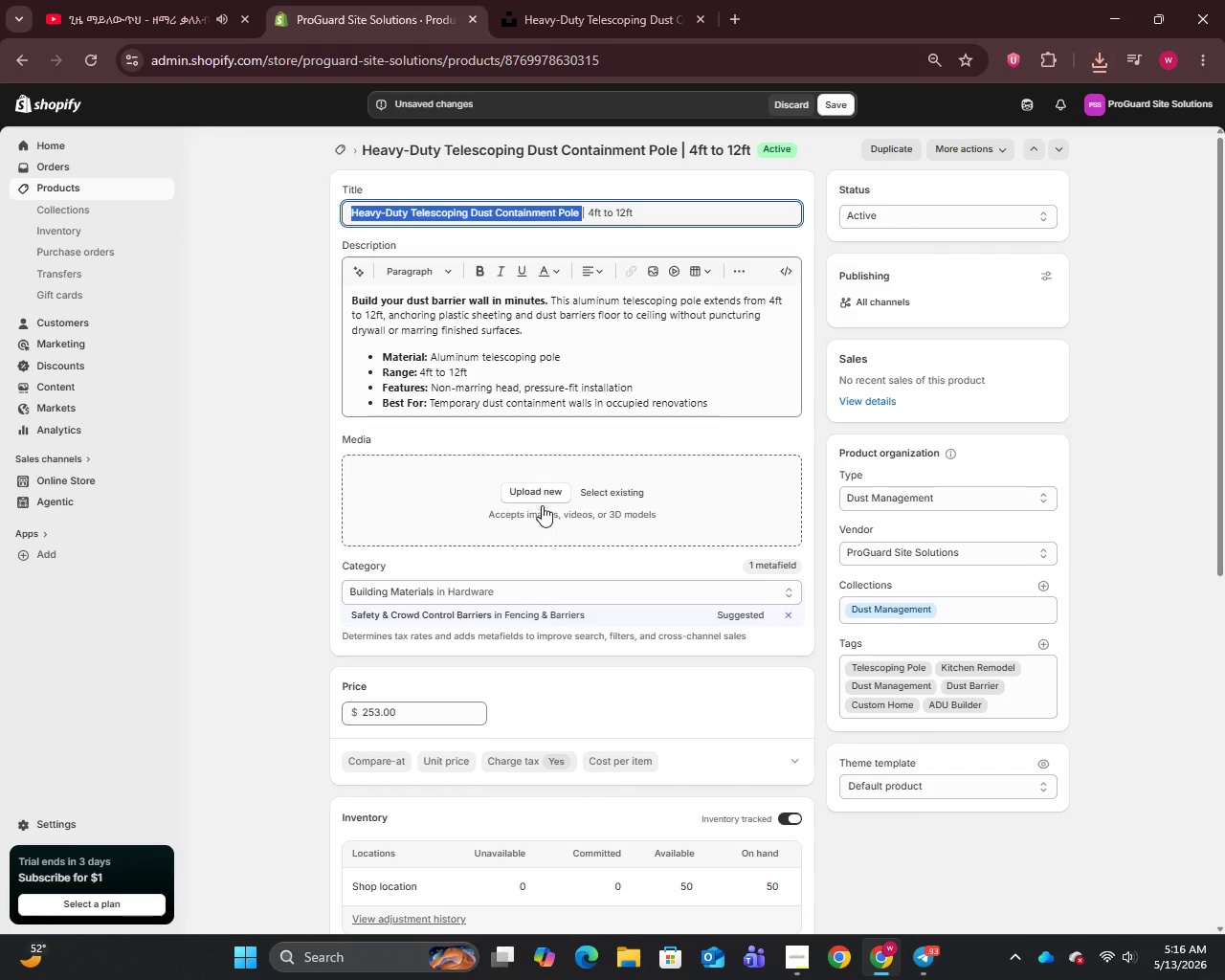 
left_click([535, 490])
 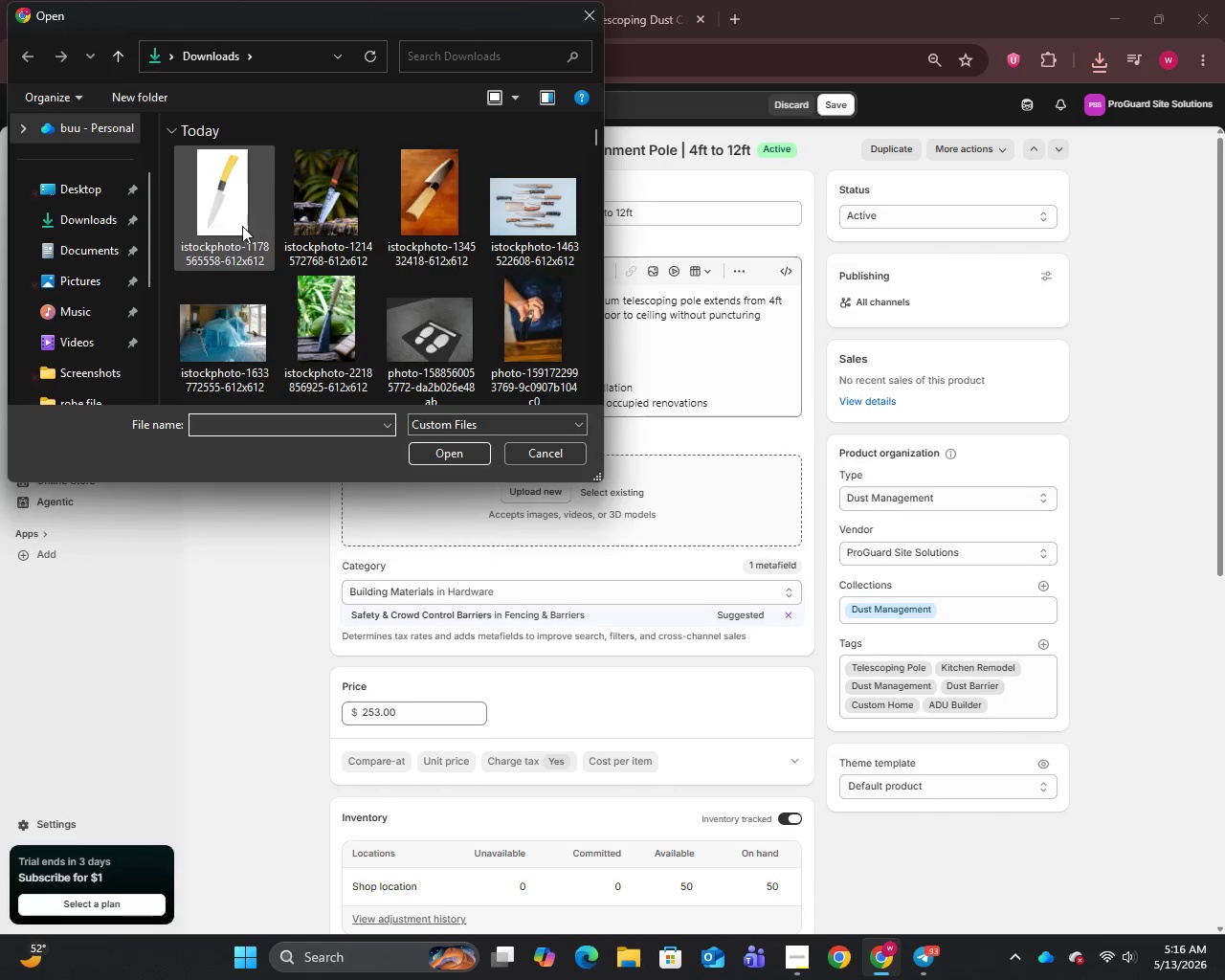 
left_click([239, 226])
 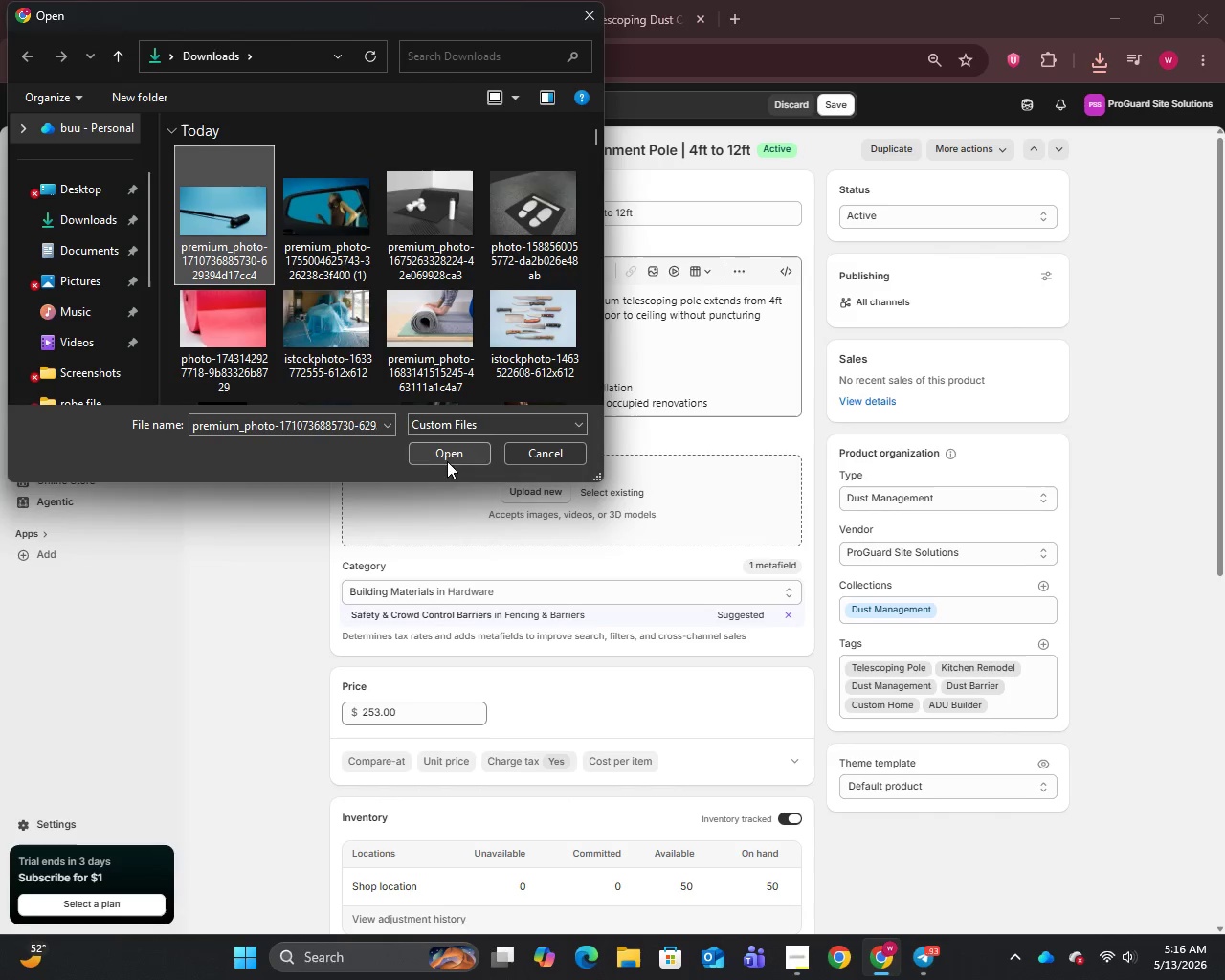 
left_click([443, 448])
 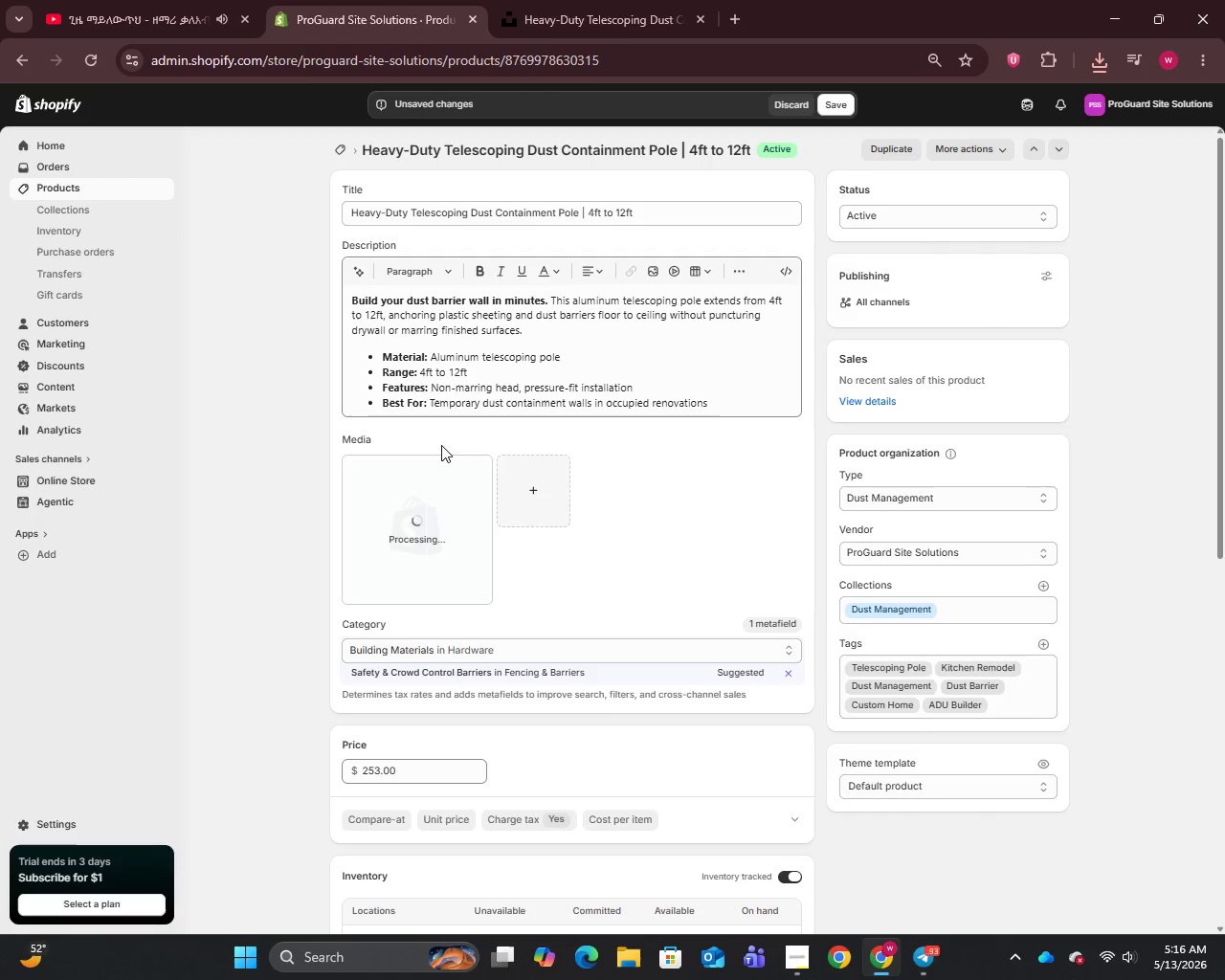 
wait(6.06)
 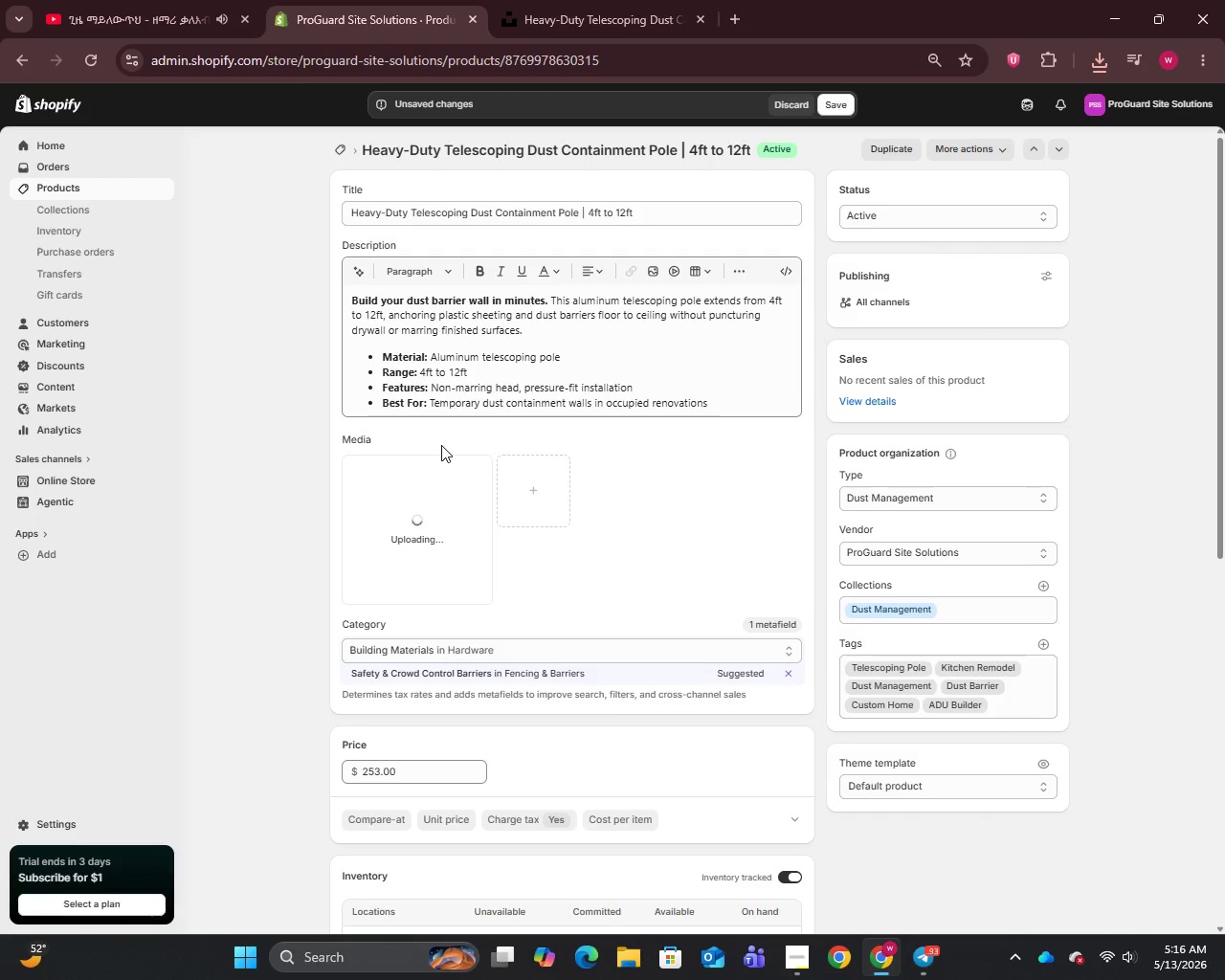 
left_click([423, 546])
 